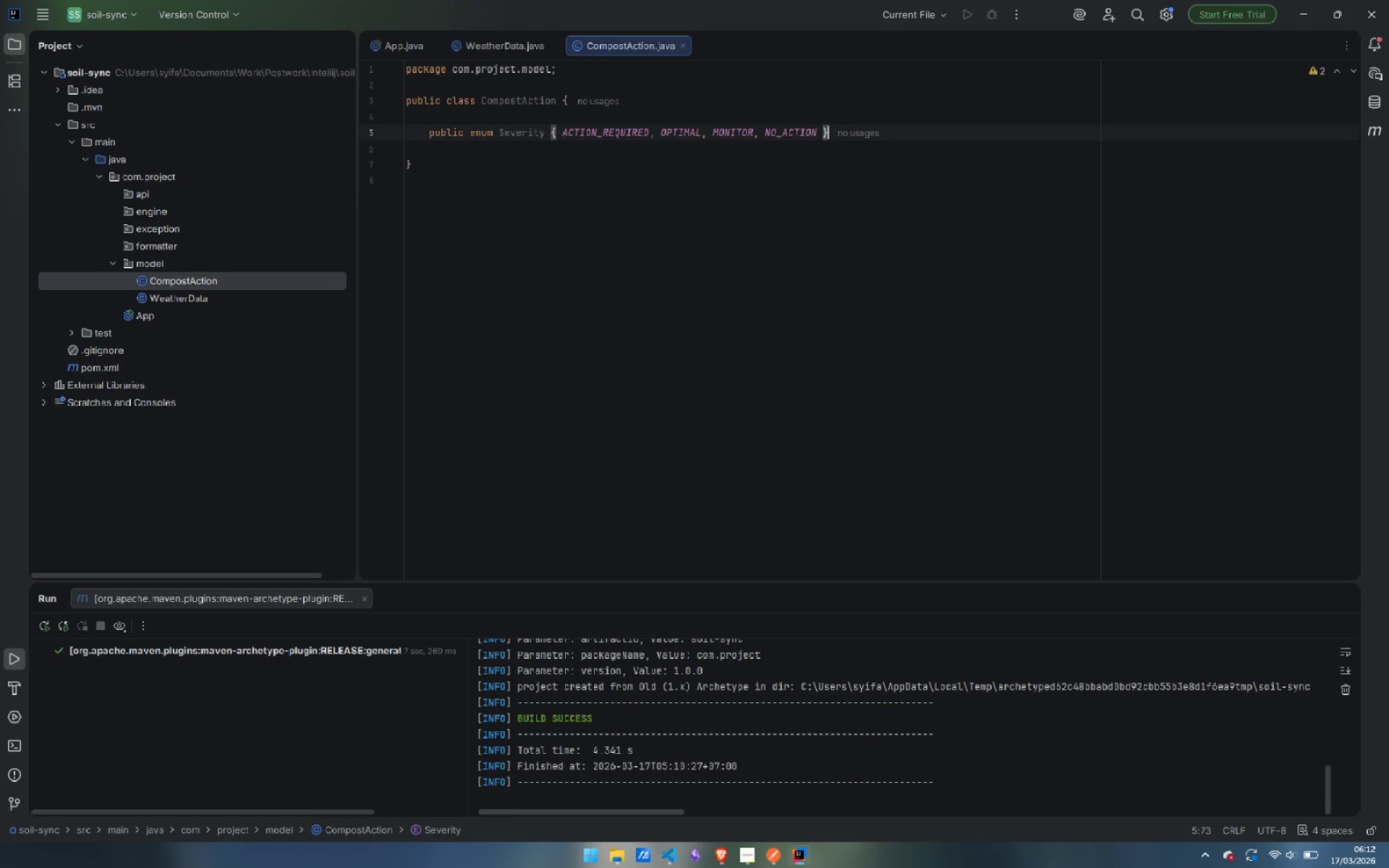 
key(ArrowRight)
 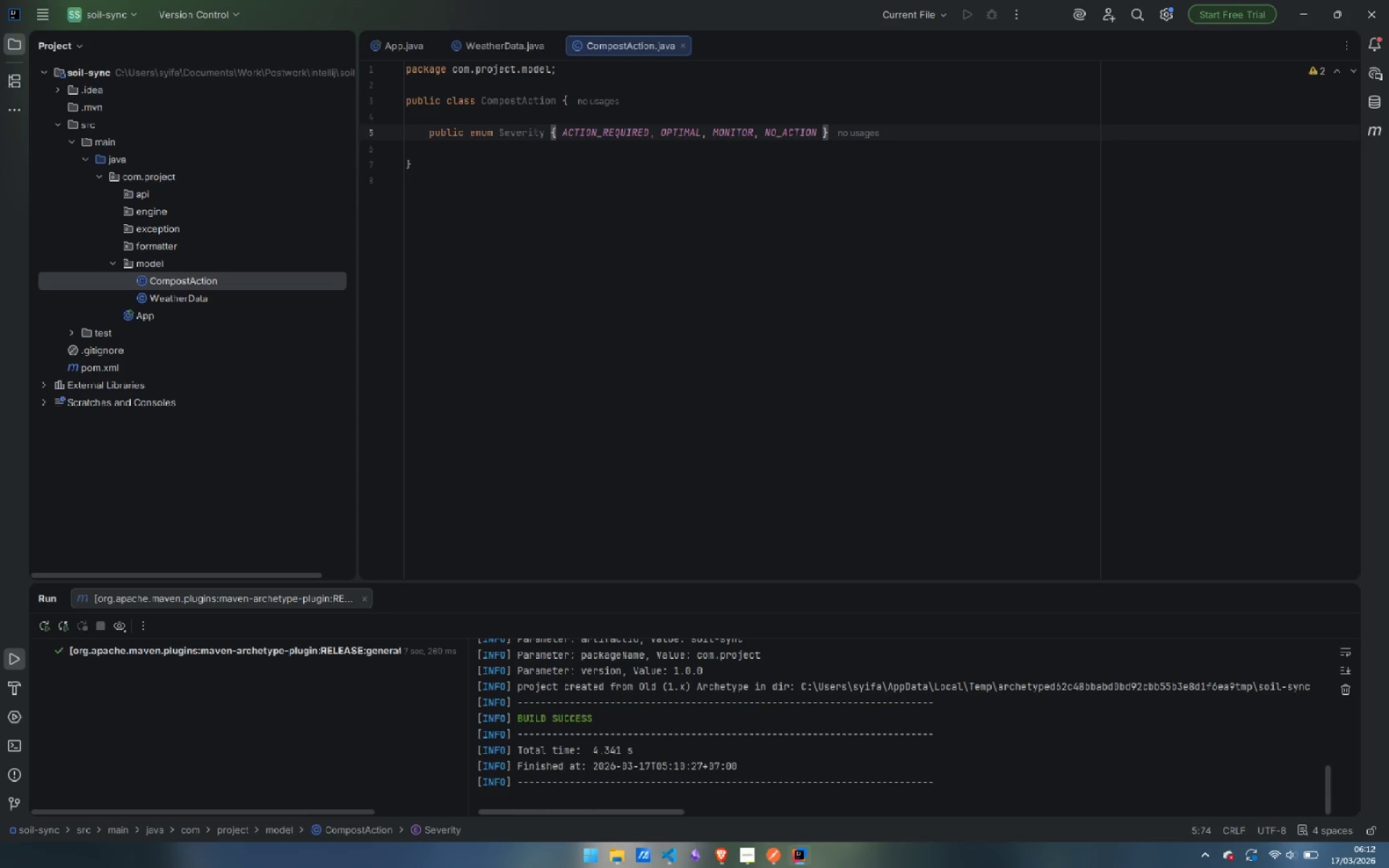 
key(Enter)
 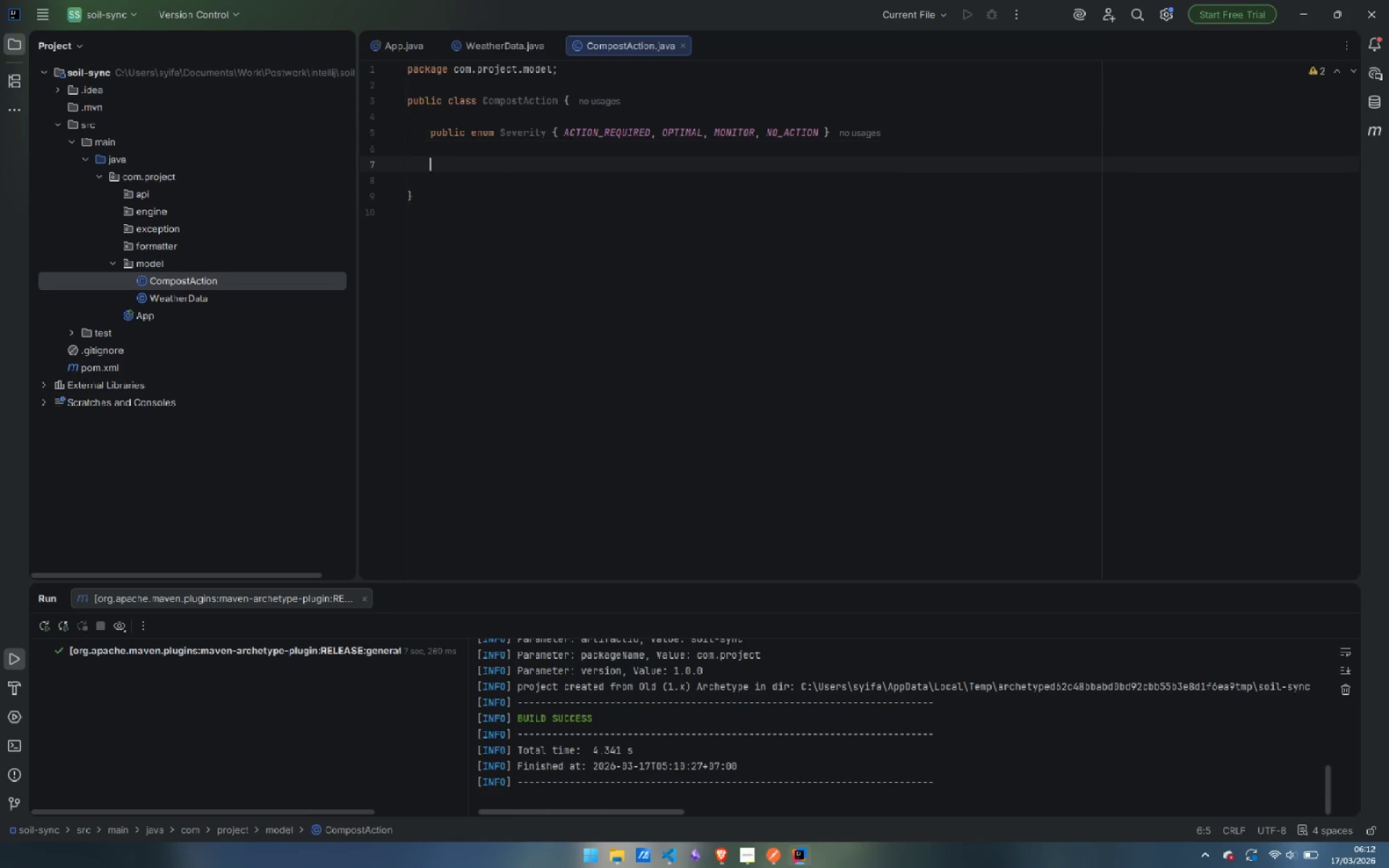 
key(Enter)
 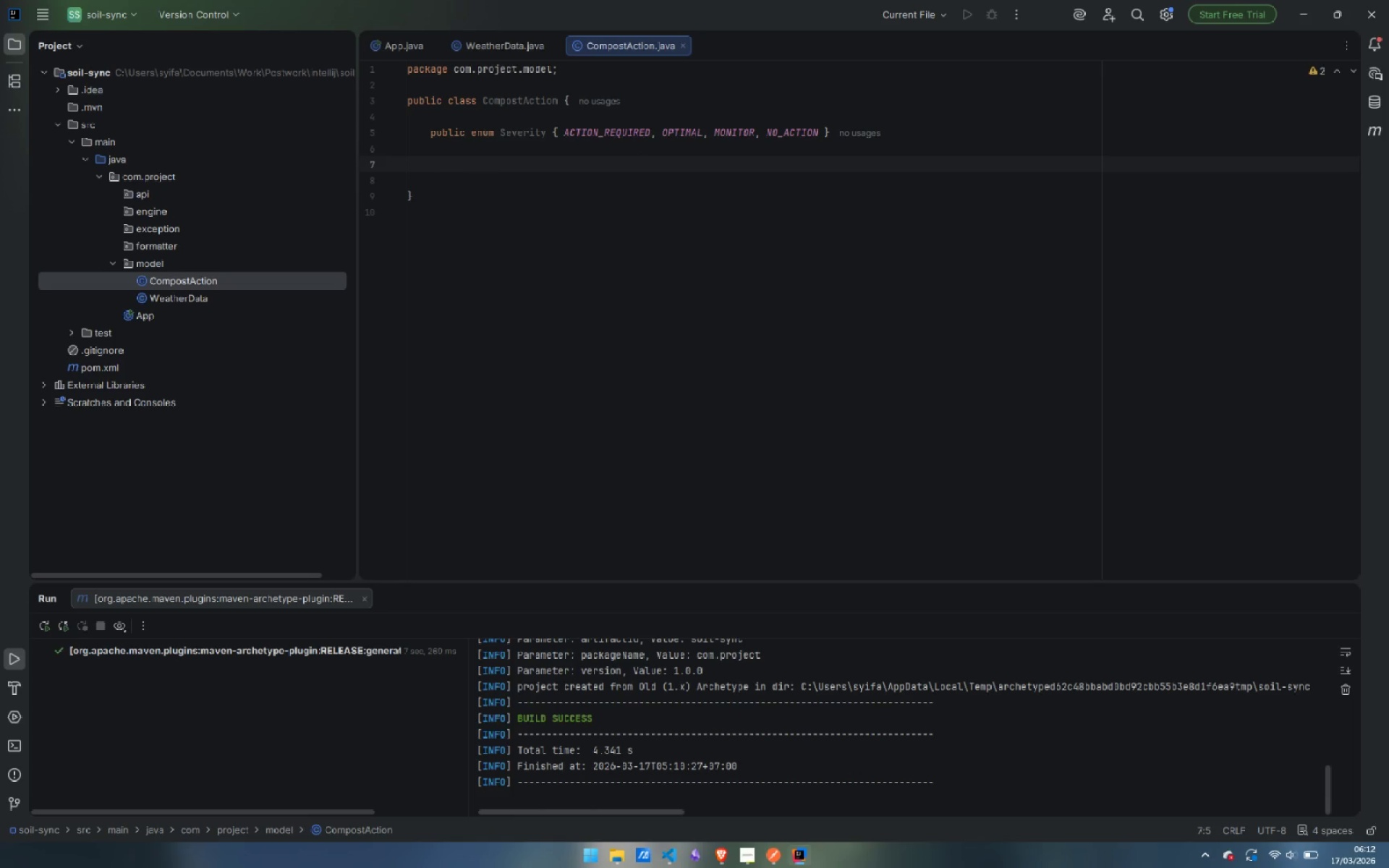 
type(private final List<Rec)
 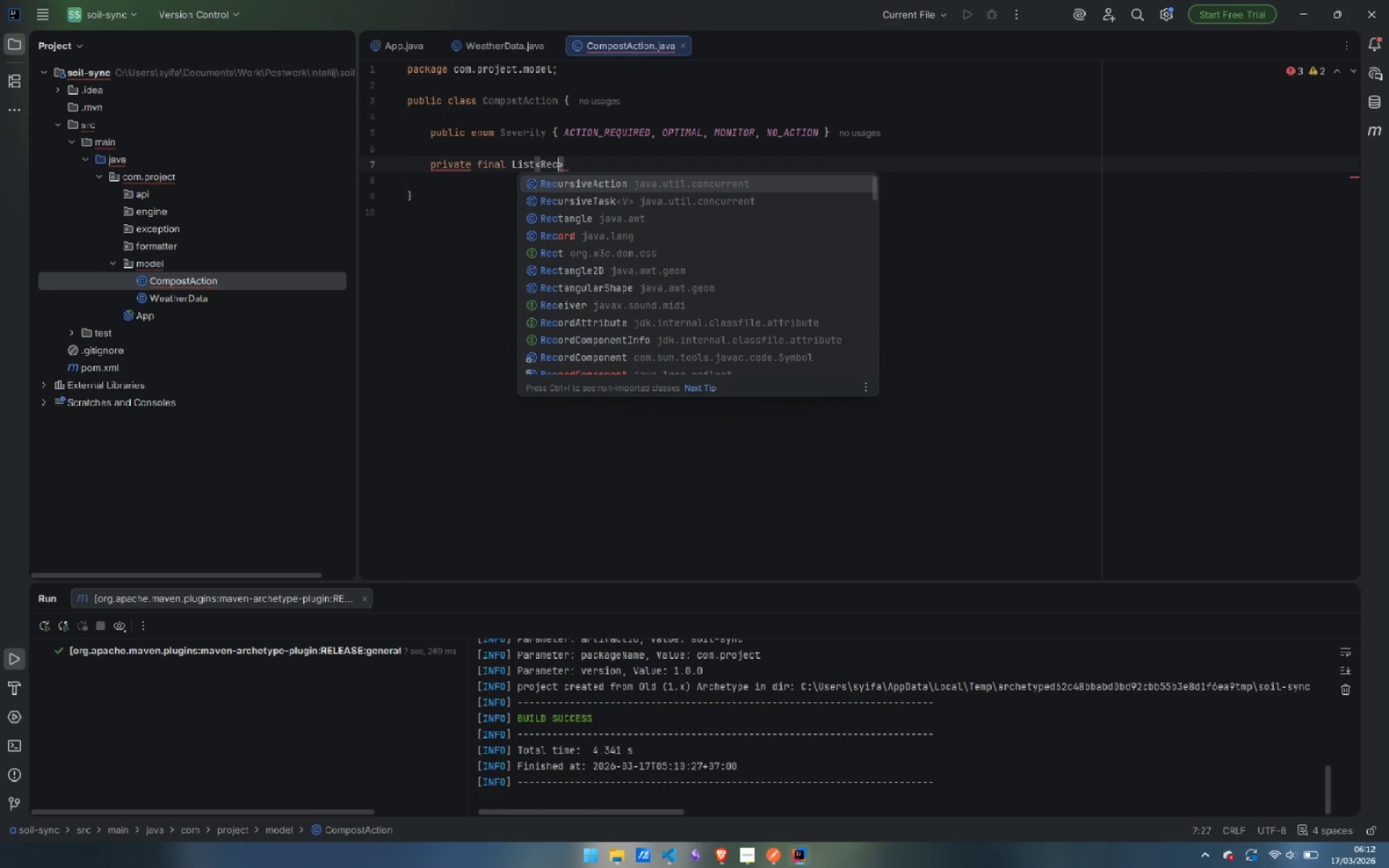 
wait(5.75)
 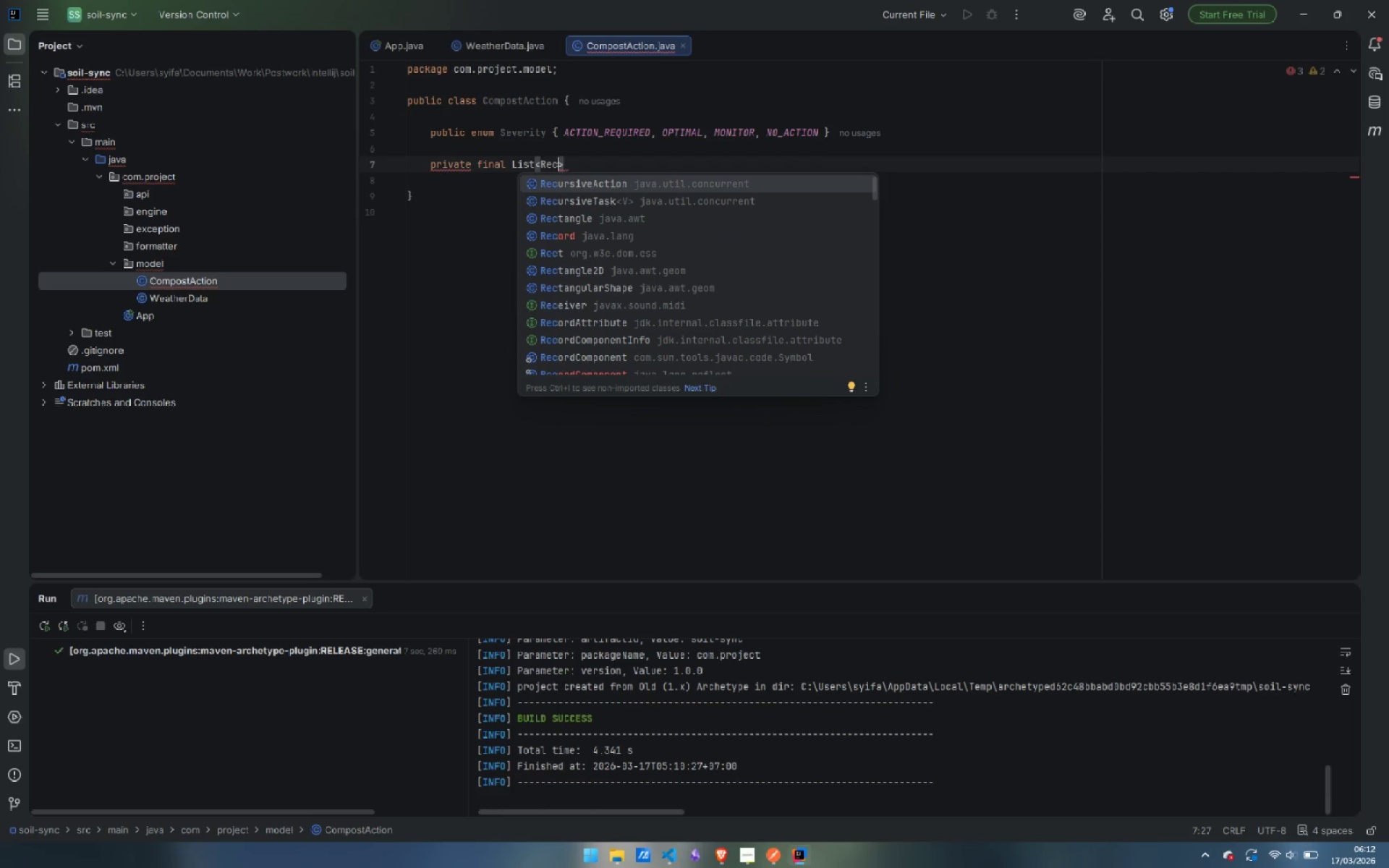 
type(ommenda)
 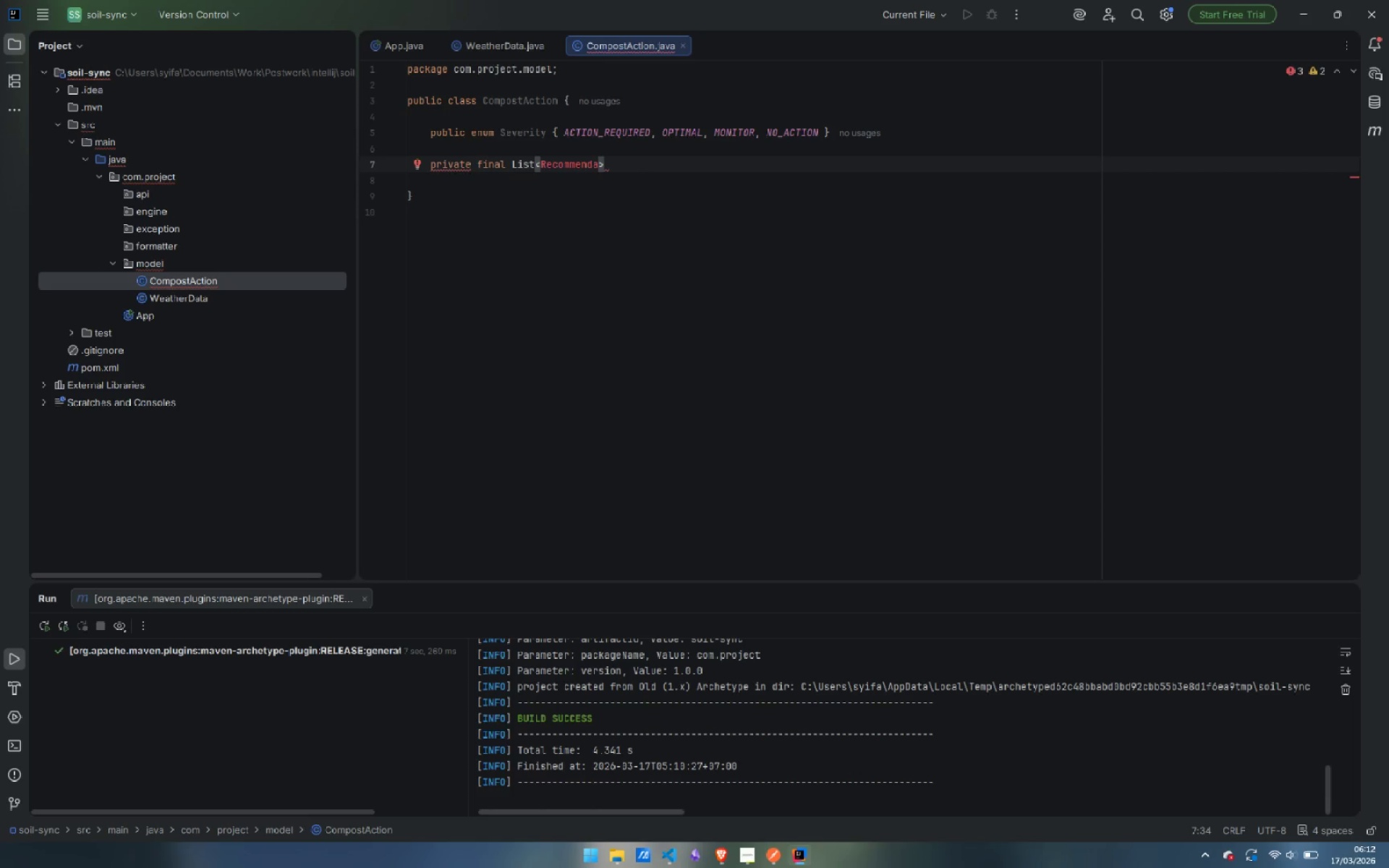 
key(Control+Backspace)
 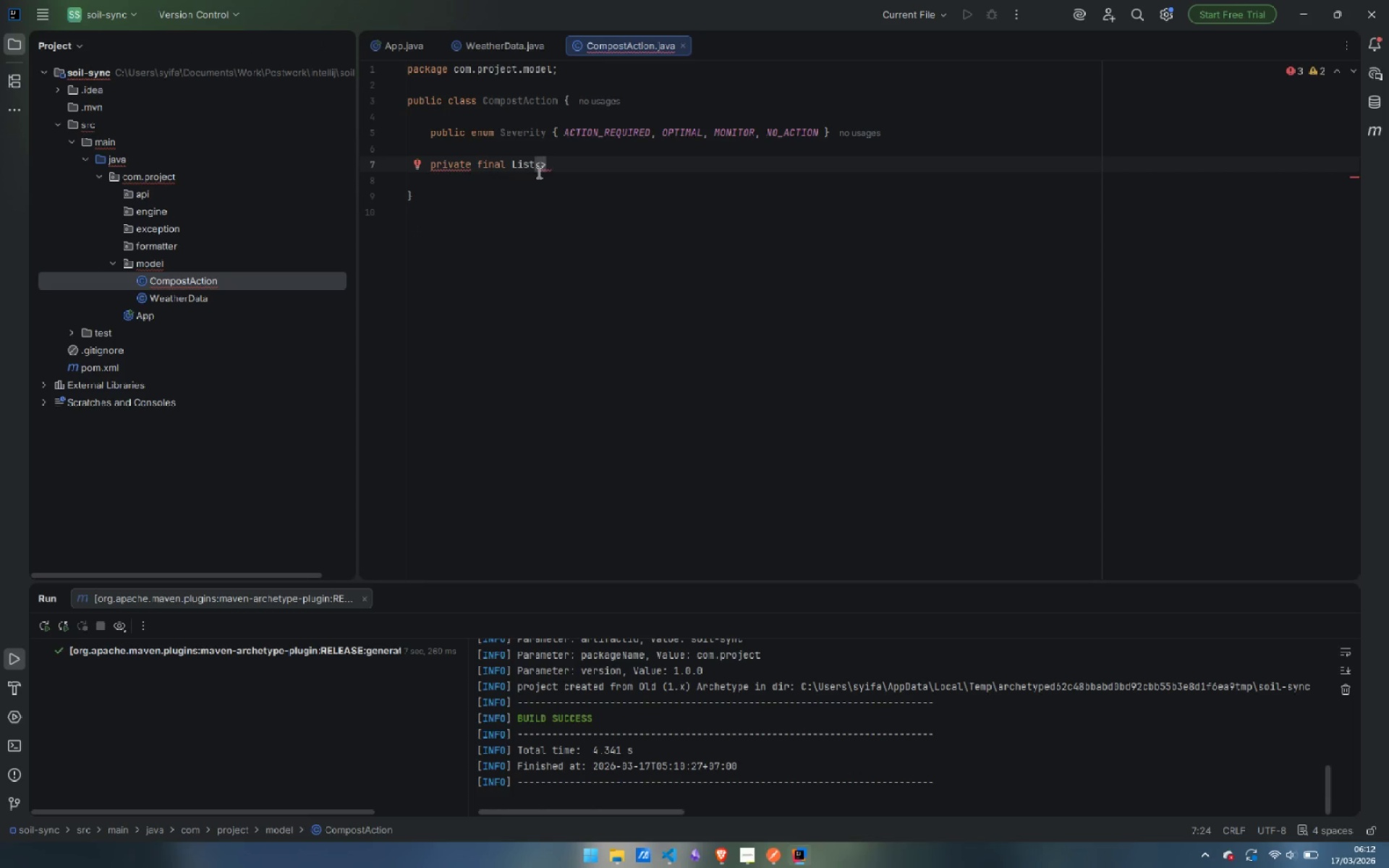 
wait(6.22)
 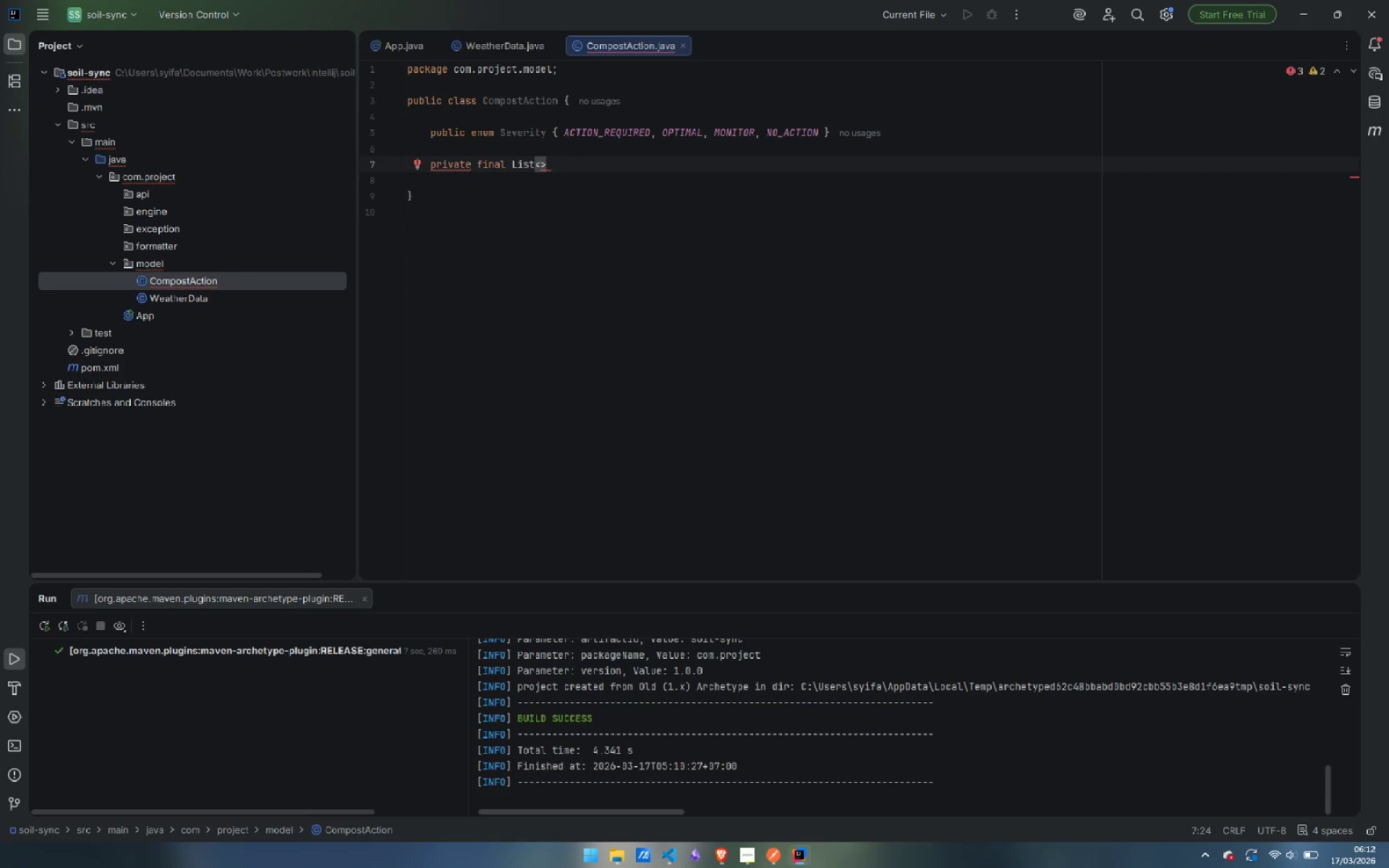 
left_click_drag(start_coordinate=[559, 166], to_coordinate=[429, 169])
 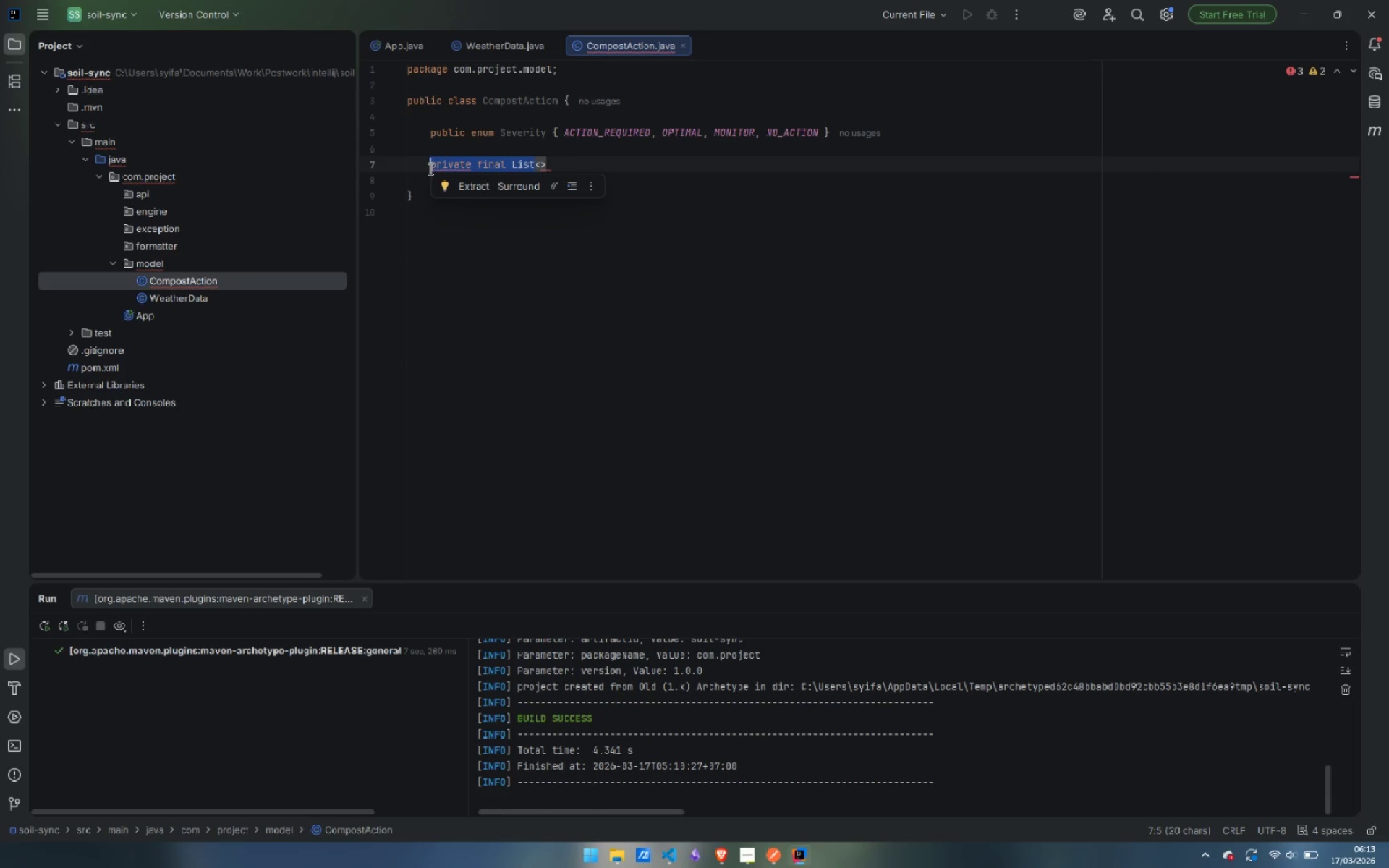 
key(Backspace)
 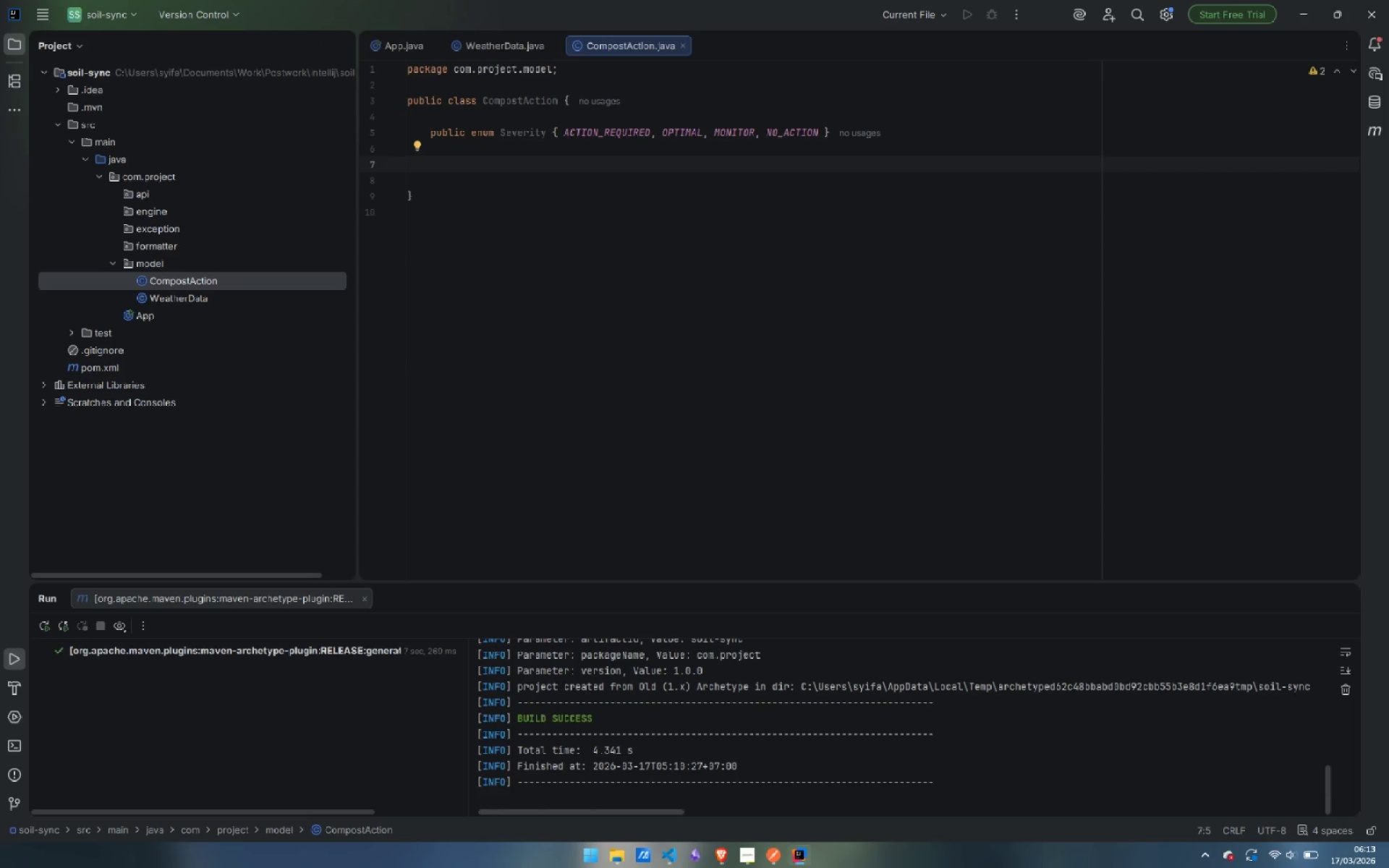 
type(public statu)
key(Backspace)
type(ic class Recommendation {)
 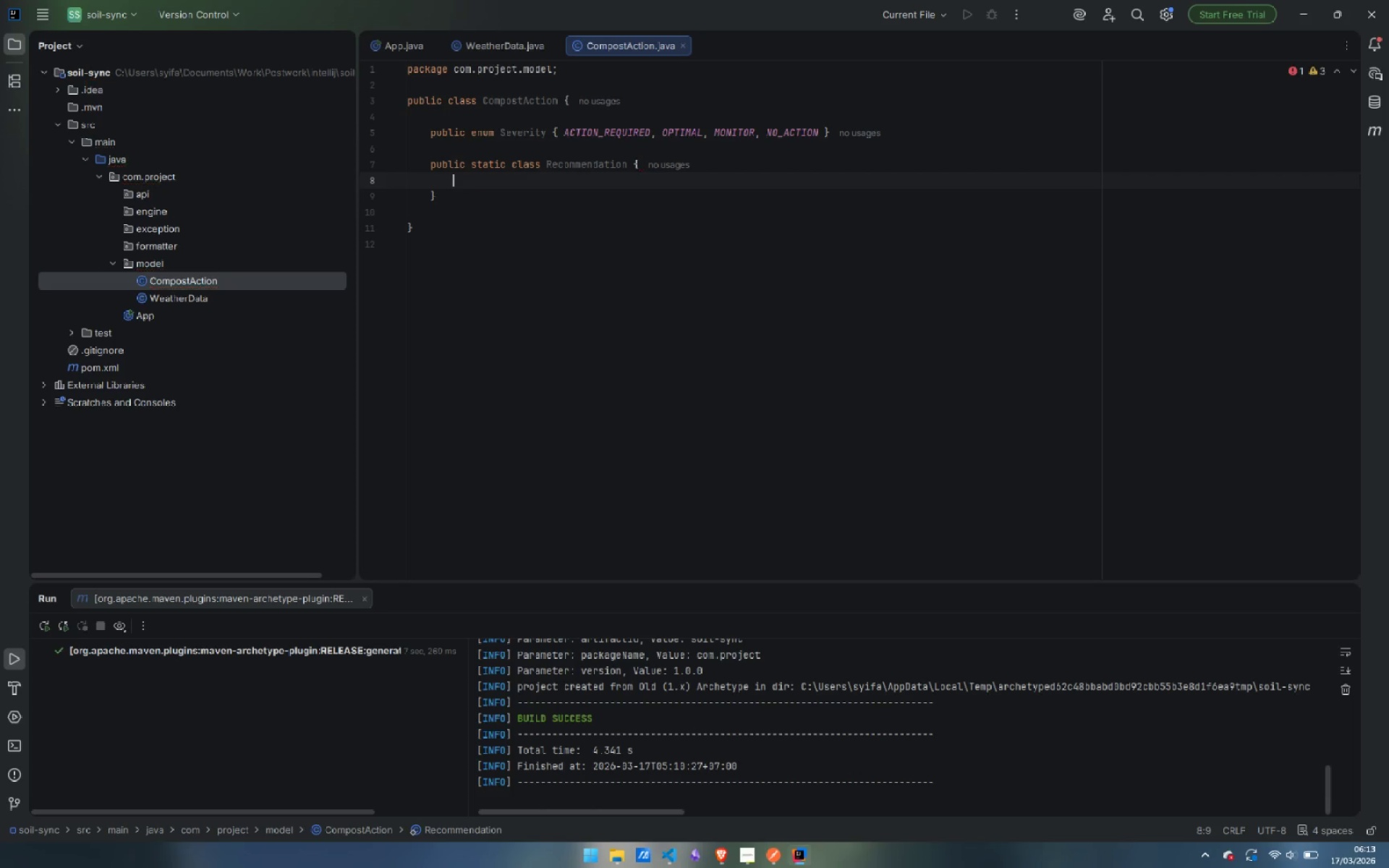 
 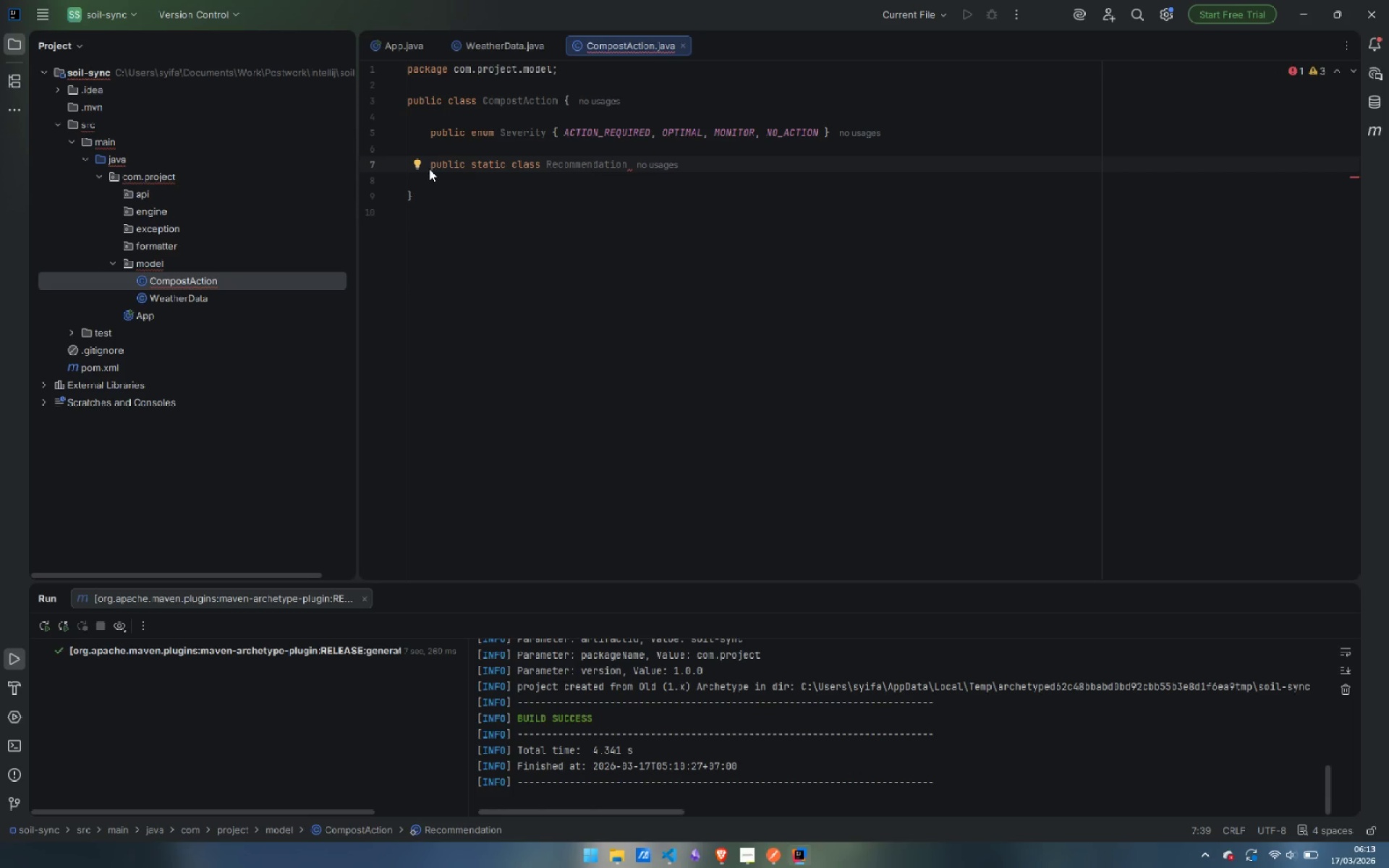 
key(Enter)
 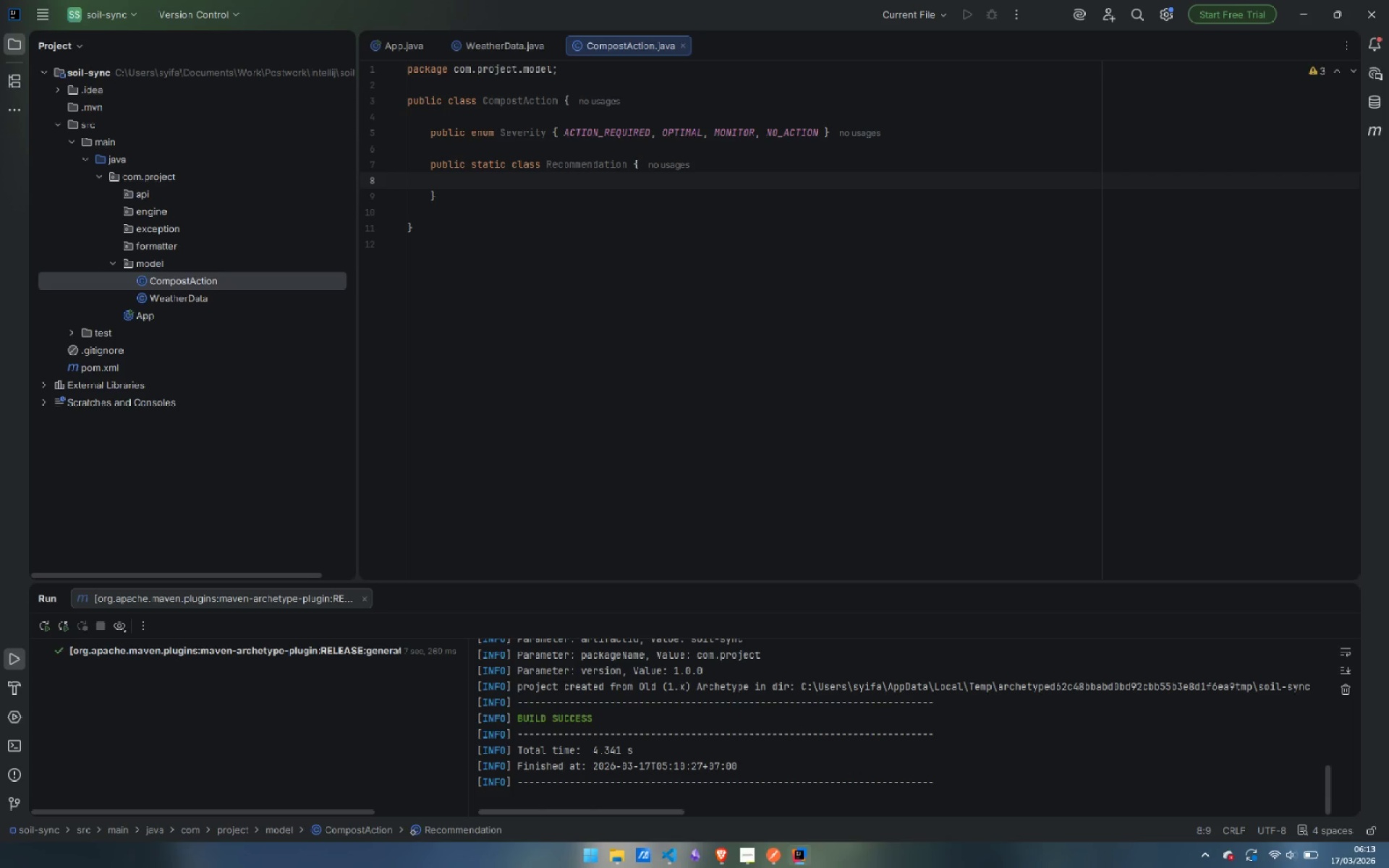 
key(ArrowUp)
 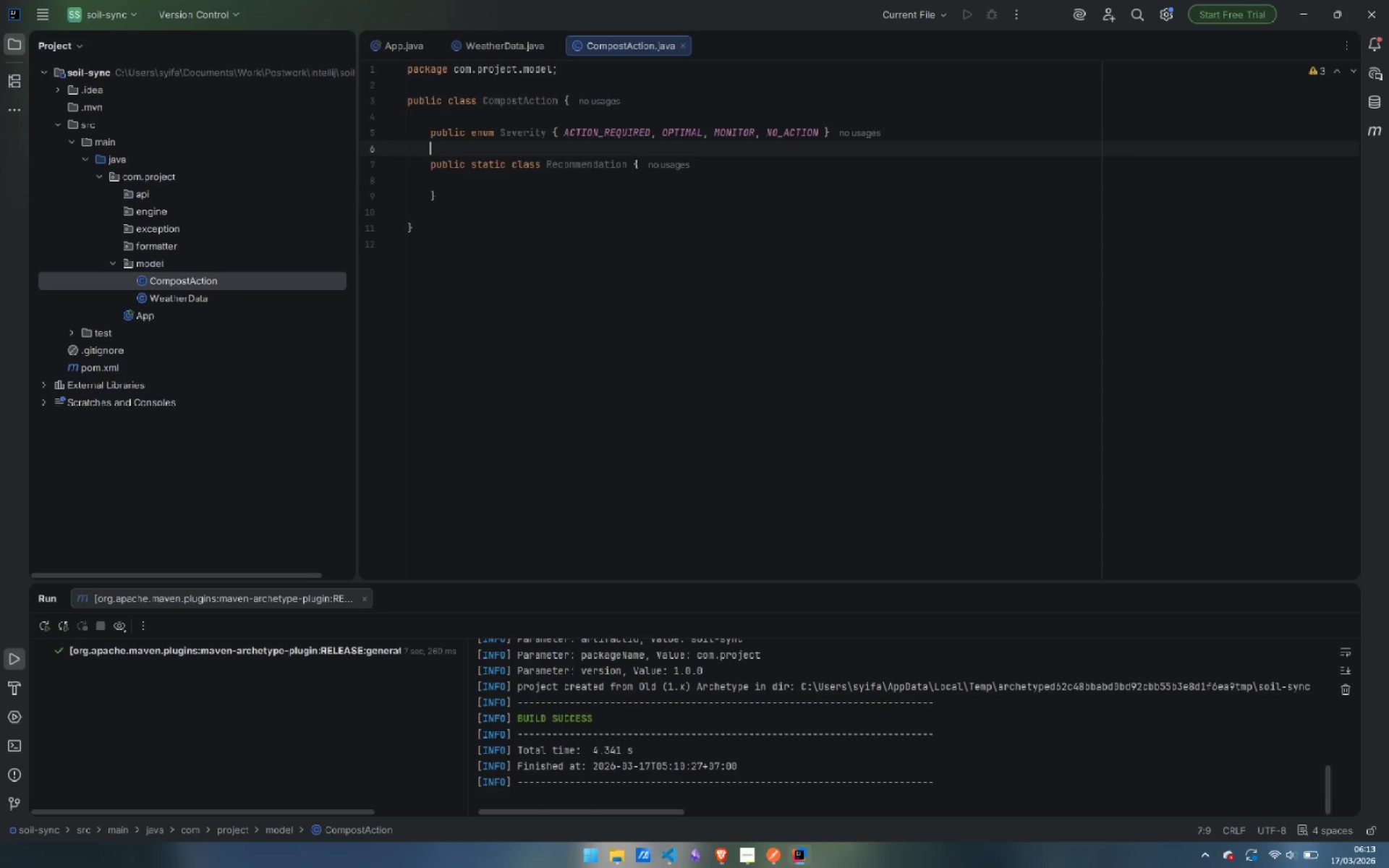 
key(ArrowUp)
 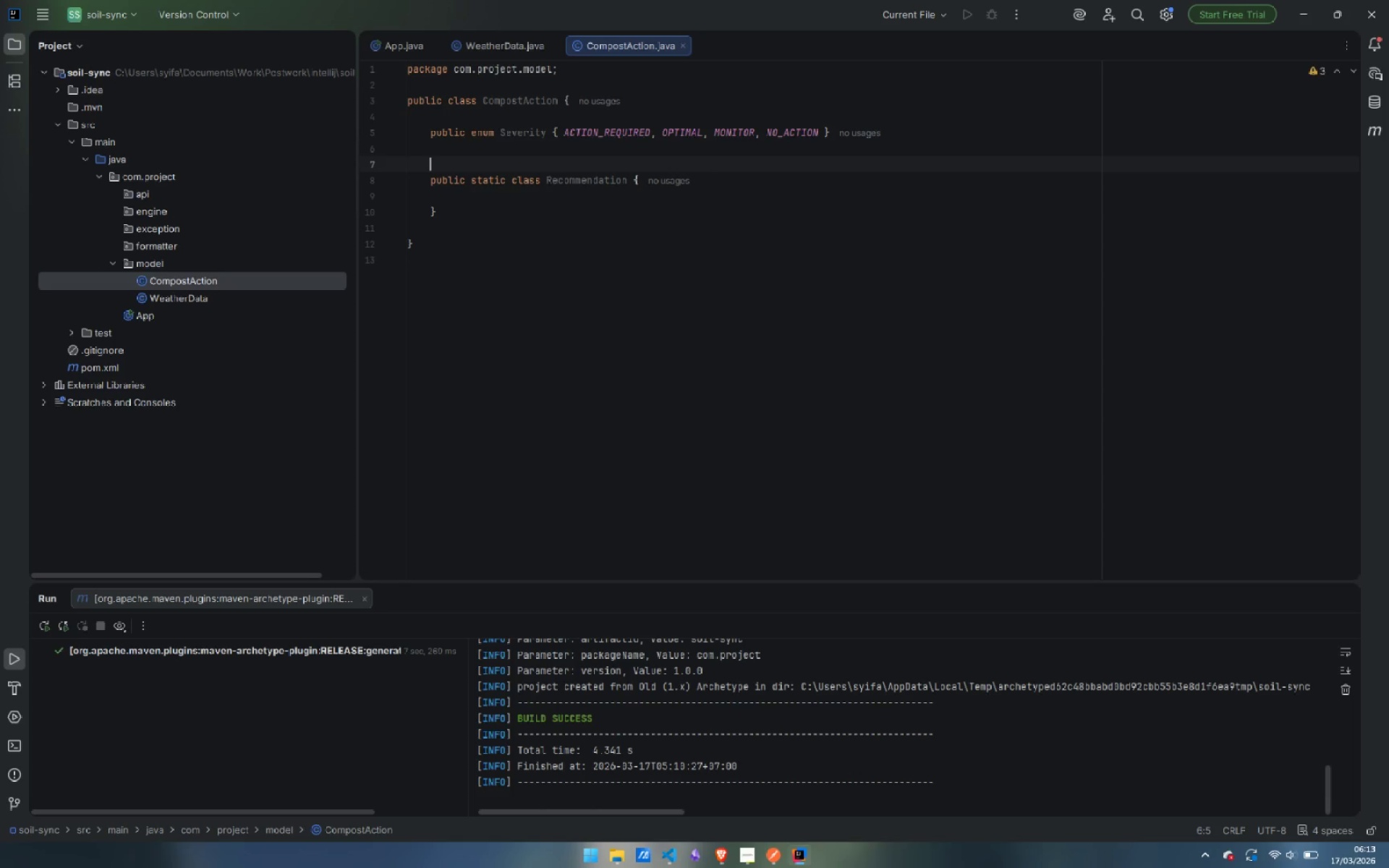 
key(Enter)
 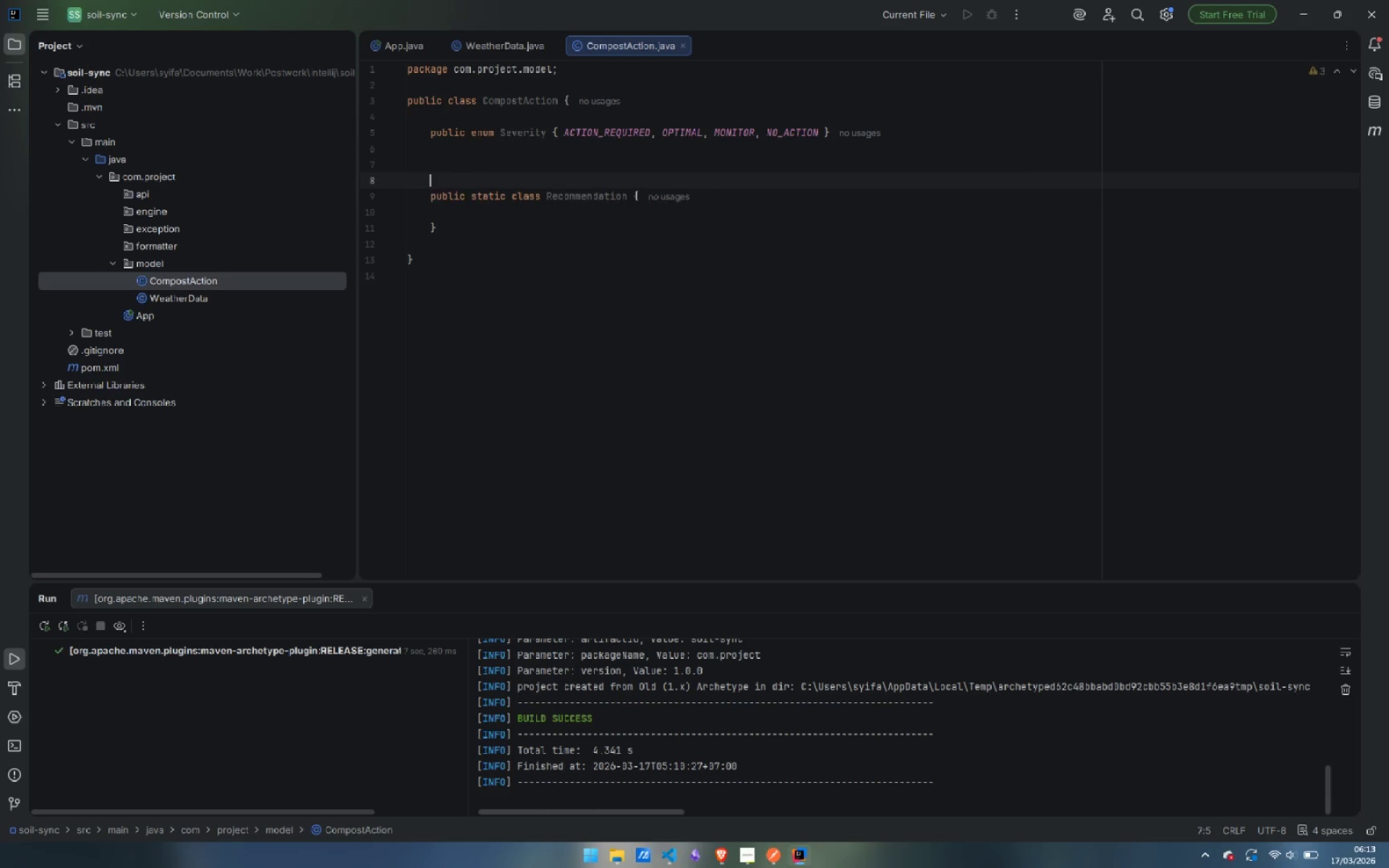 
key(Enter)
 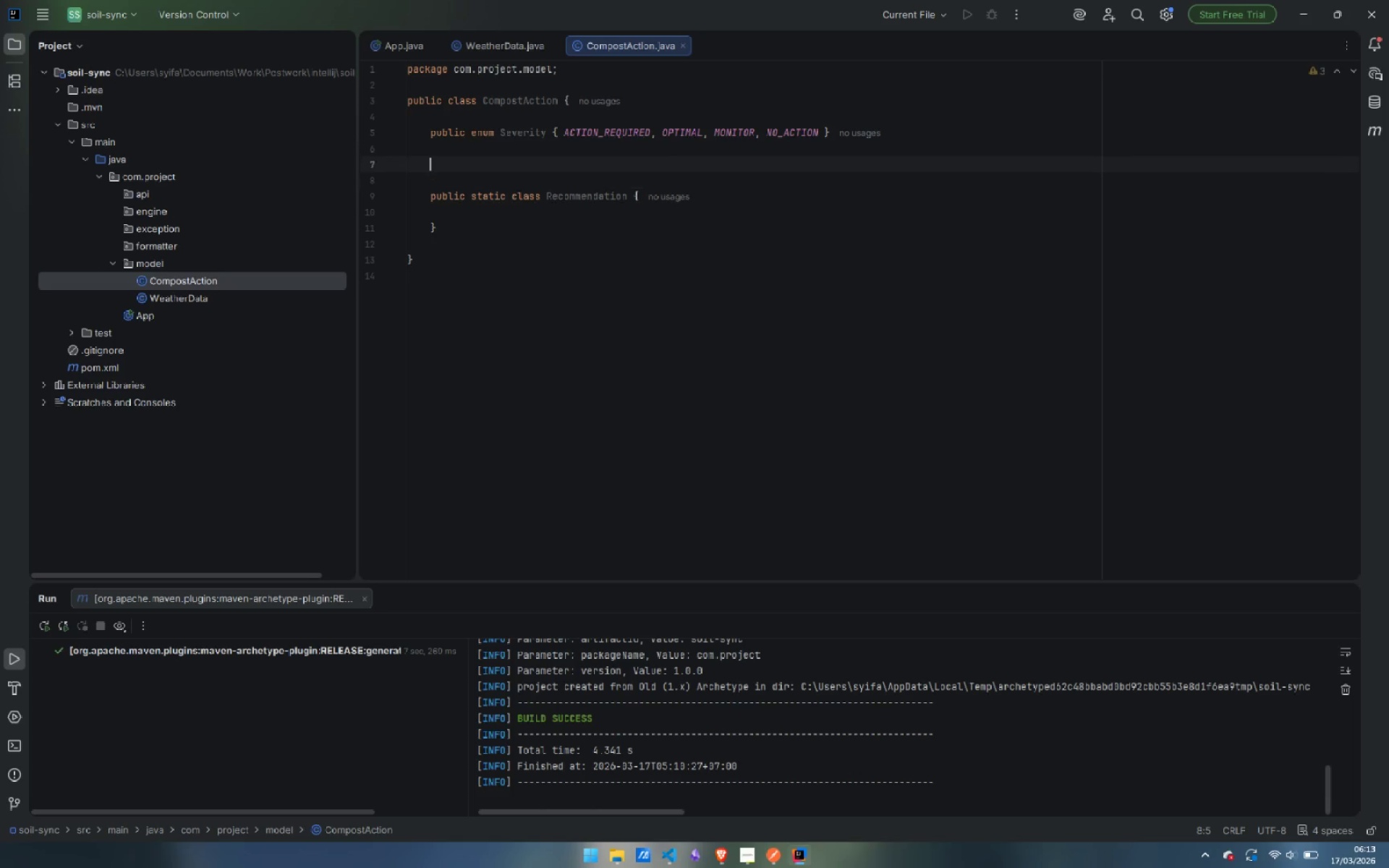 
key(ArrowUp)
 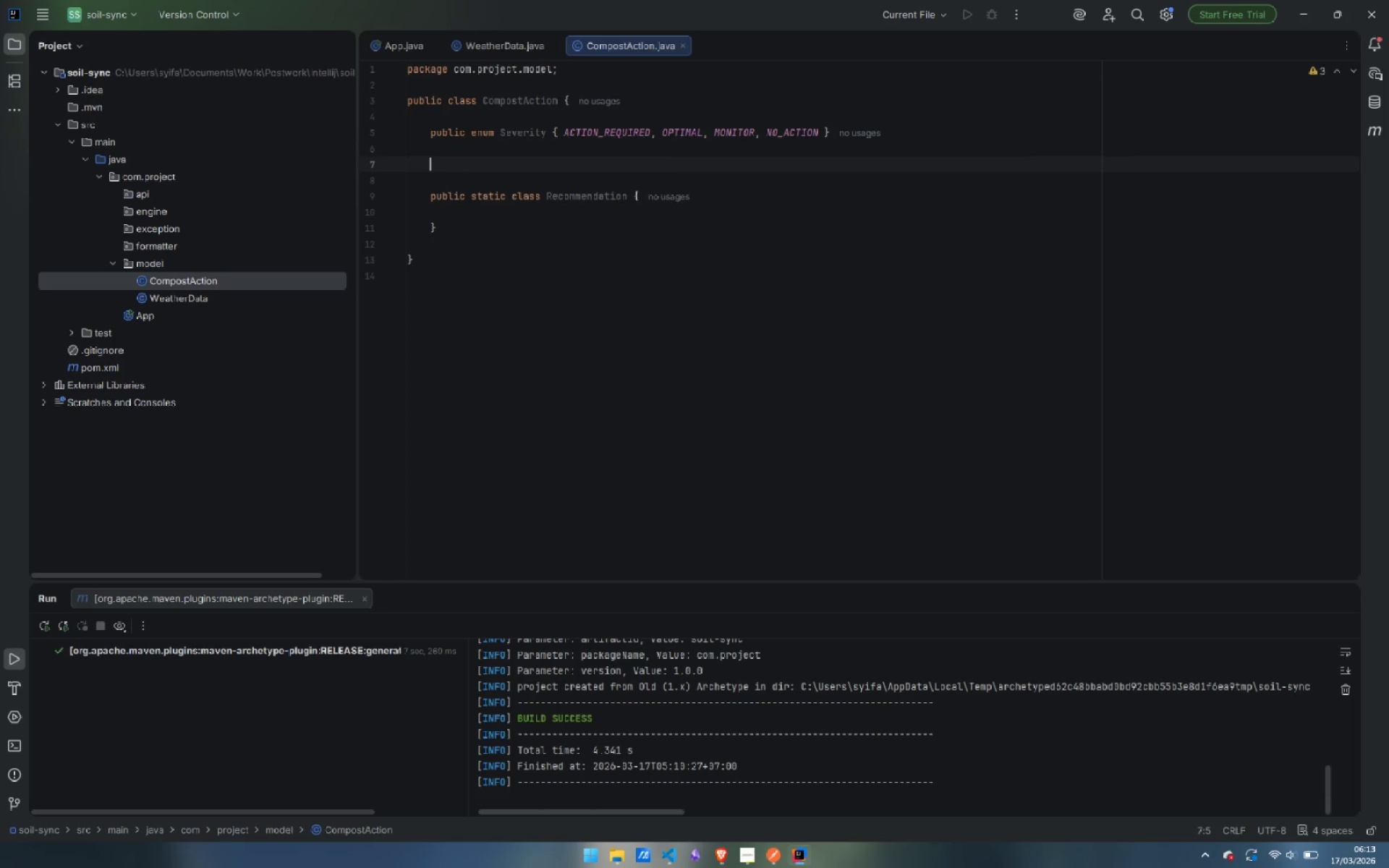 
type(private p)
key(Backspace)
type(final List<Reco)
 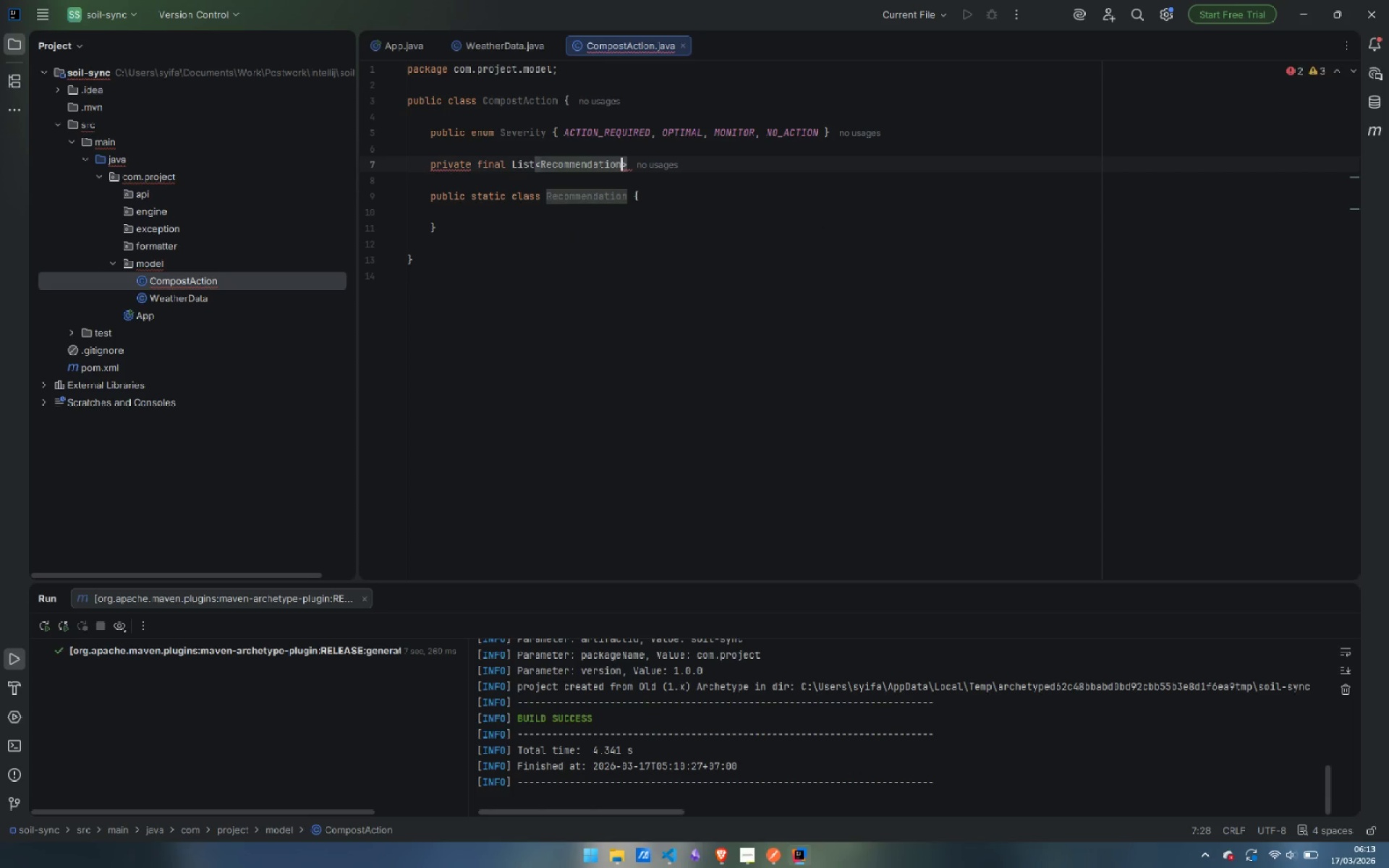 
key(Enter)
 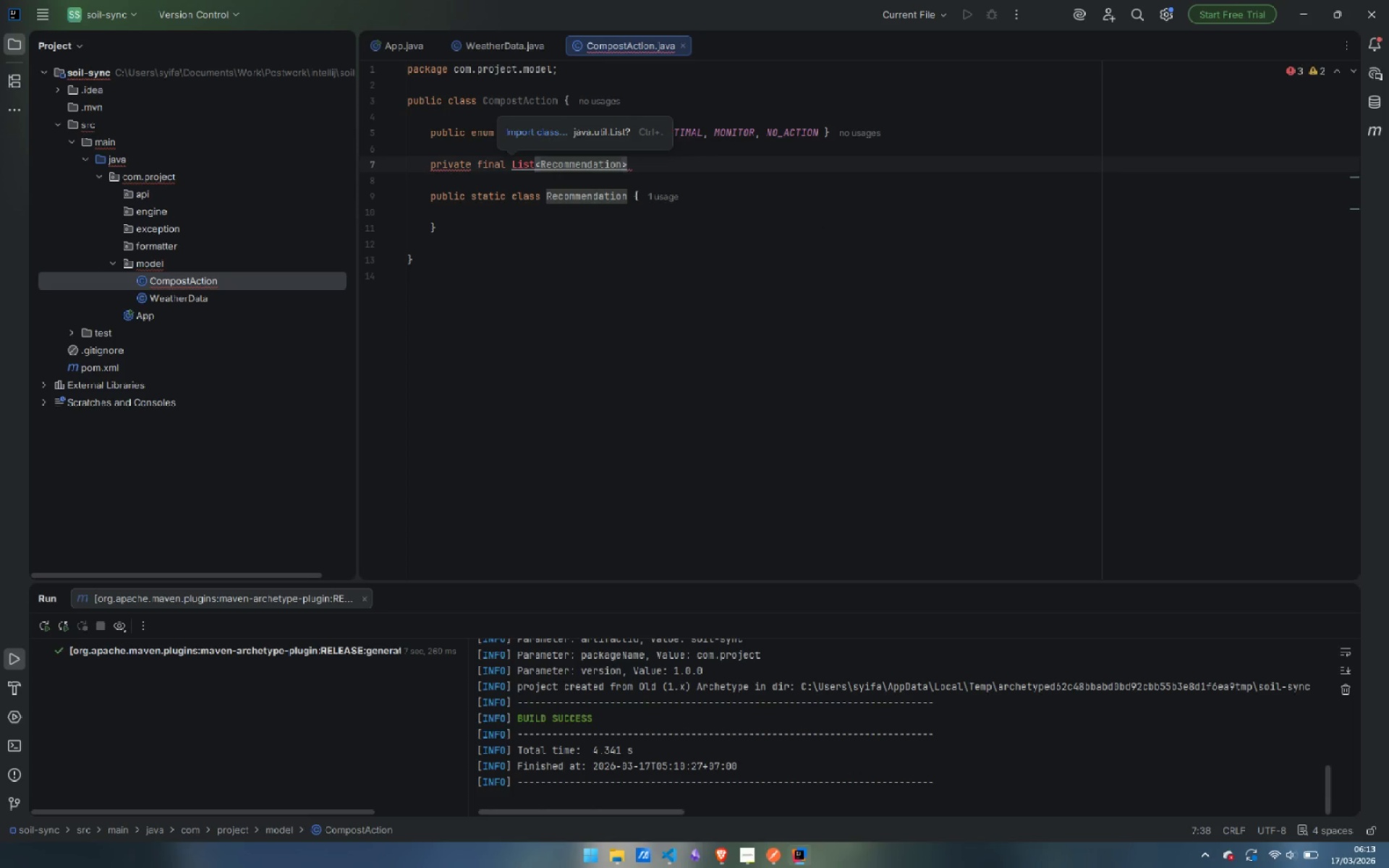 
key(Control+Period)
 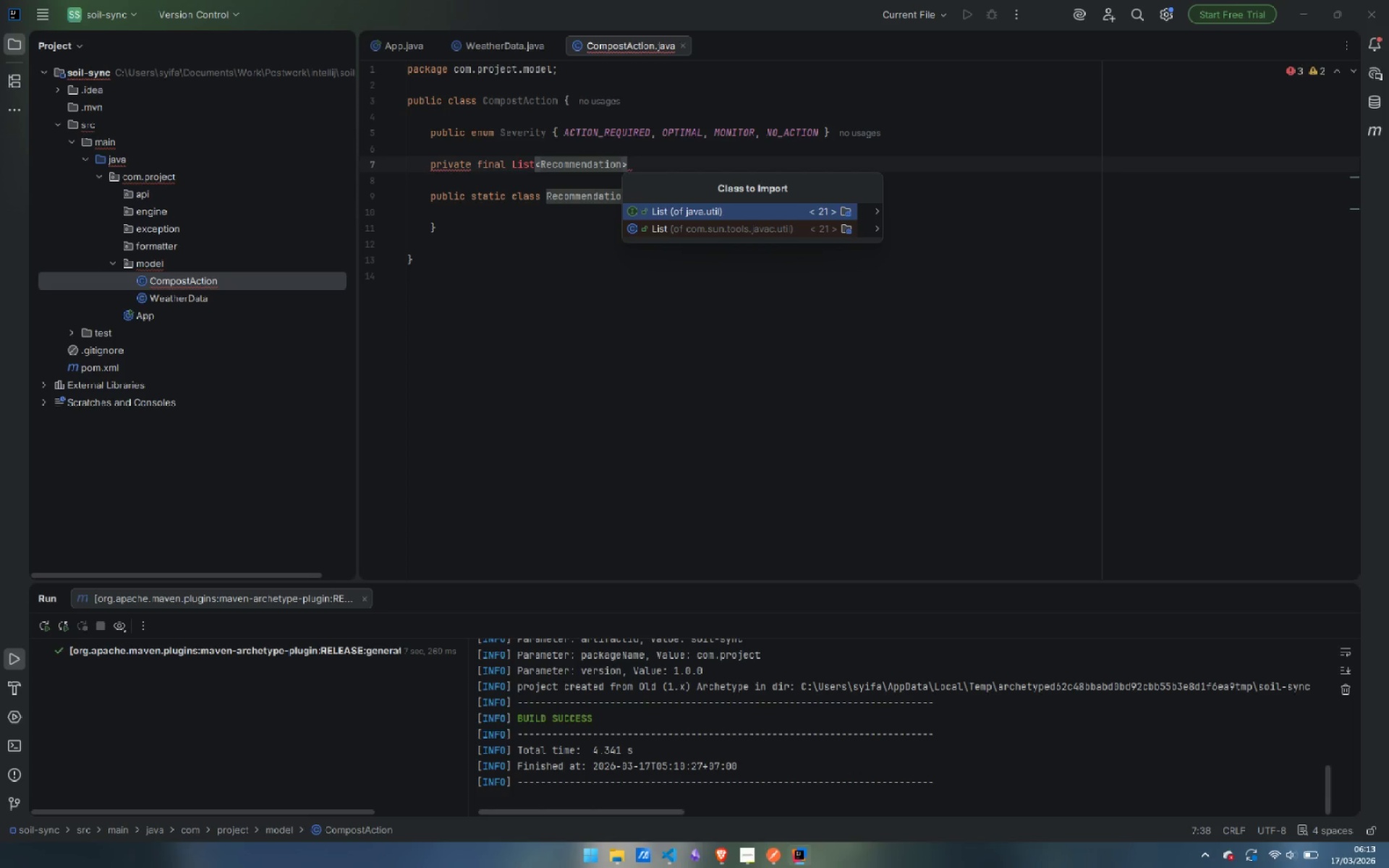 
key(Enter)
 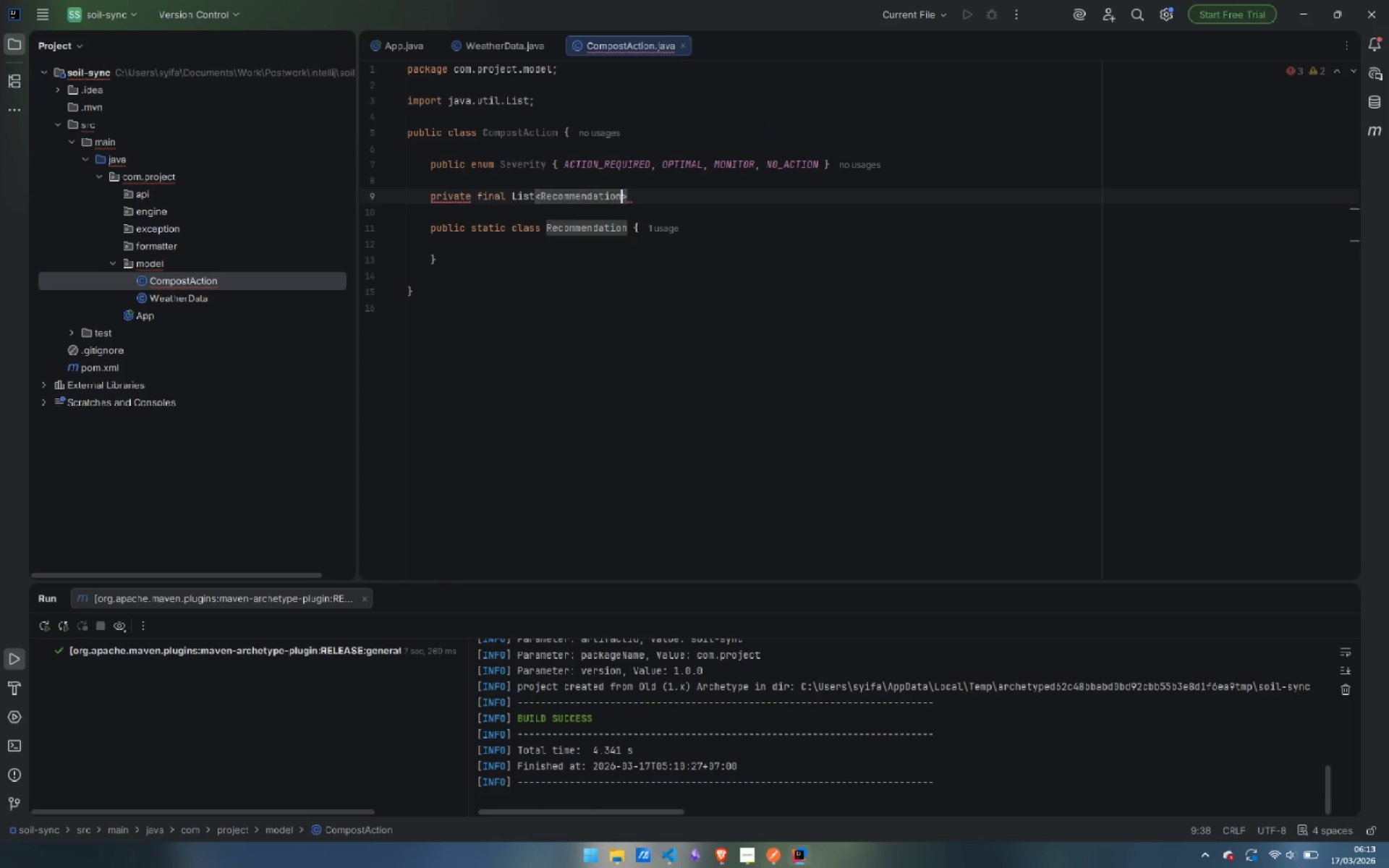 
key(ArrowRight)
 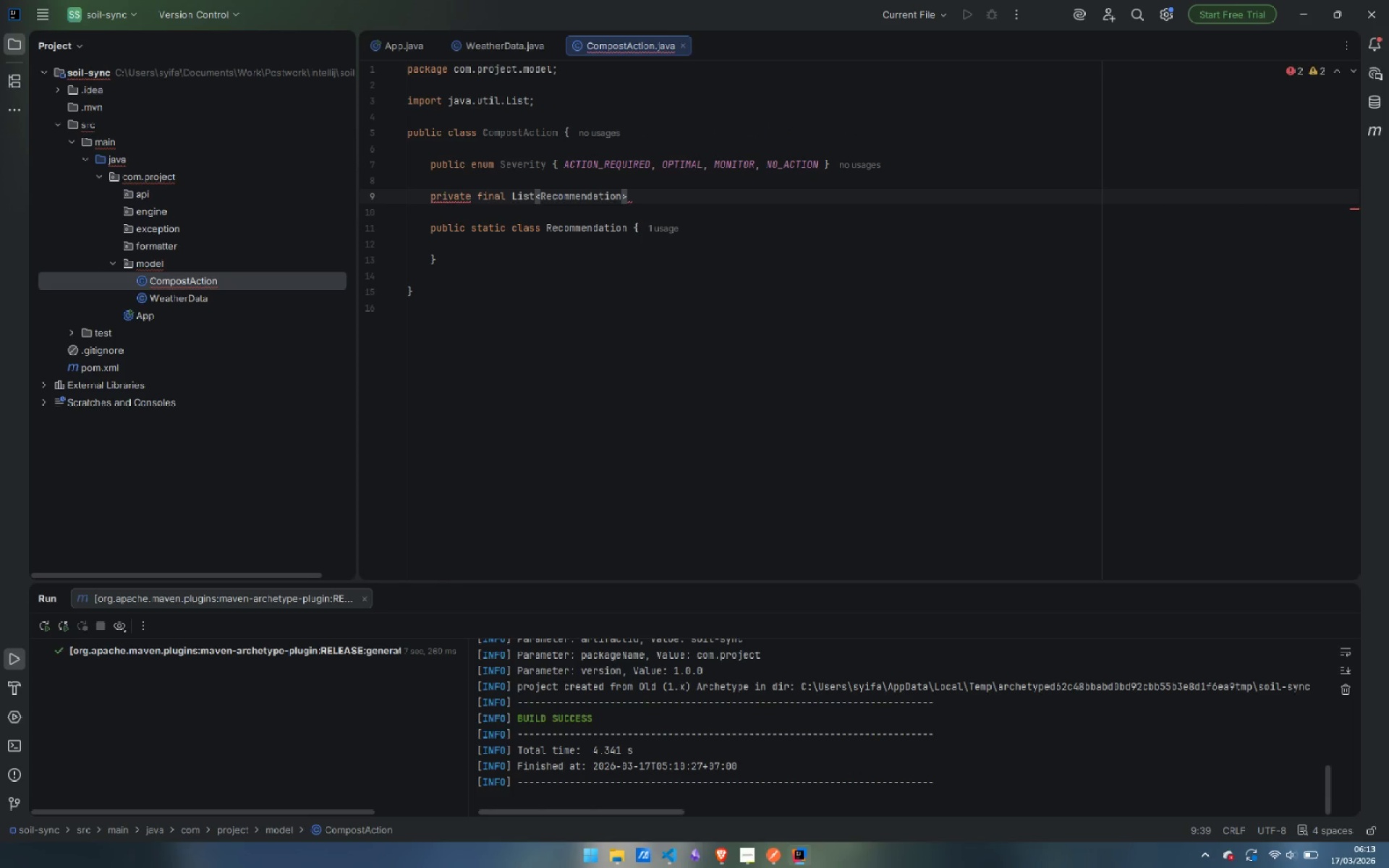 
type( rec)
 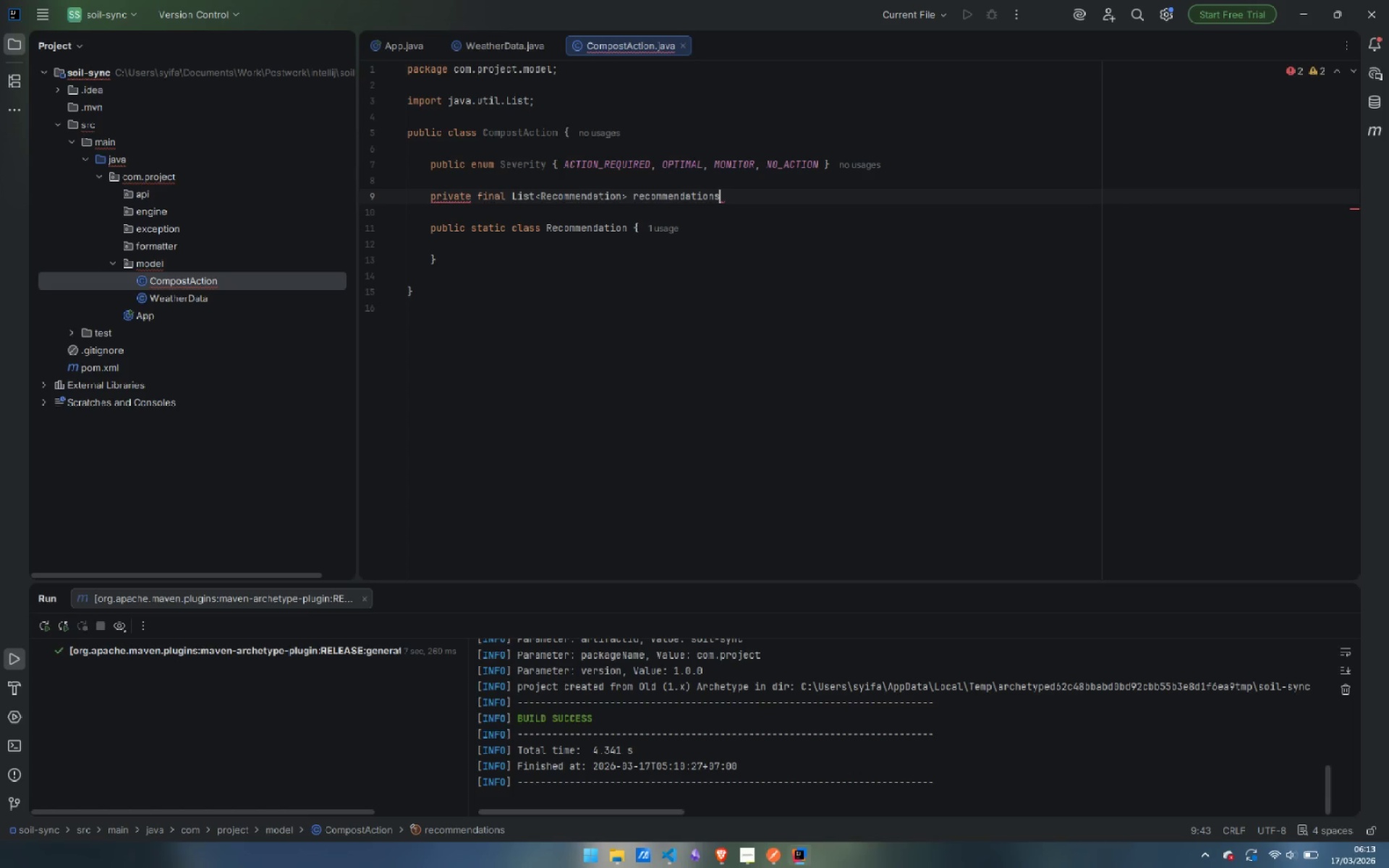 
key(Enter)
 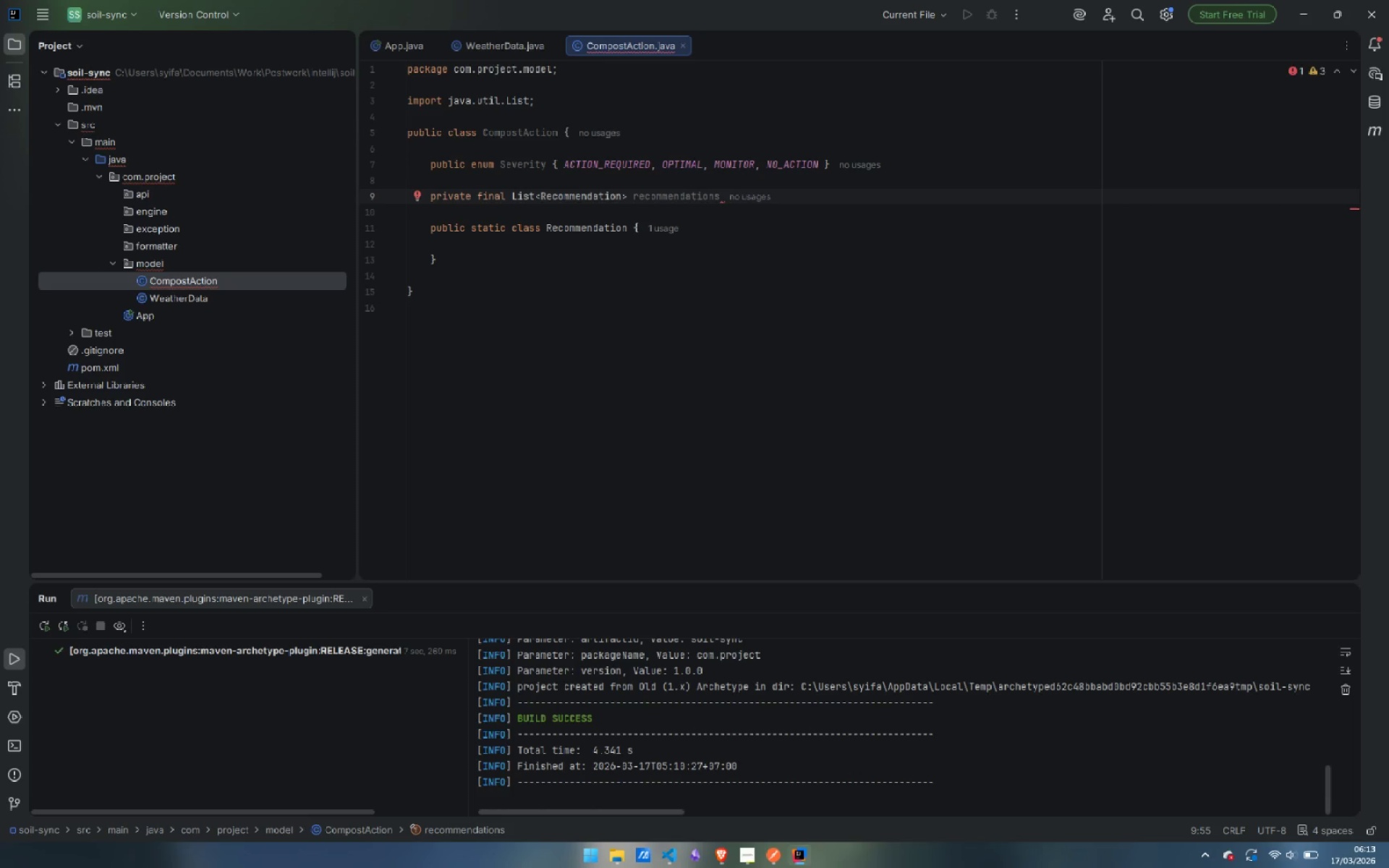 
key(Semicolon)
 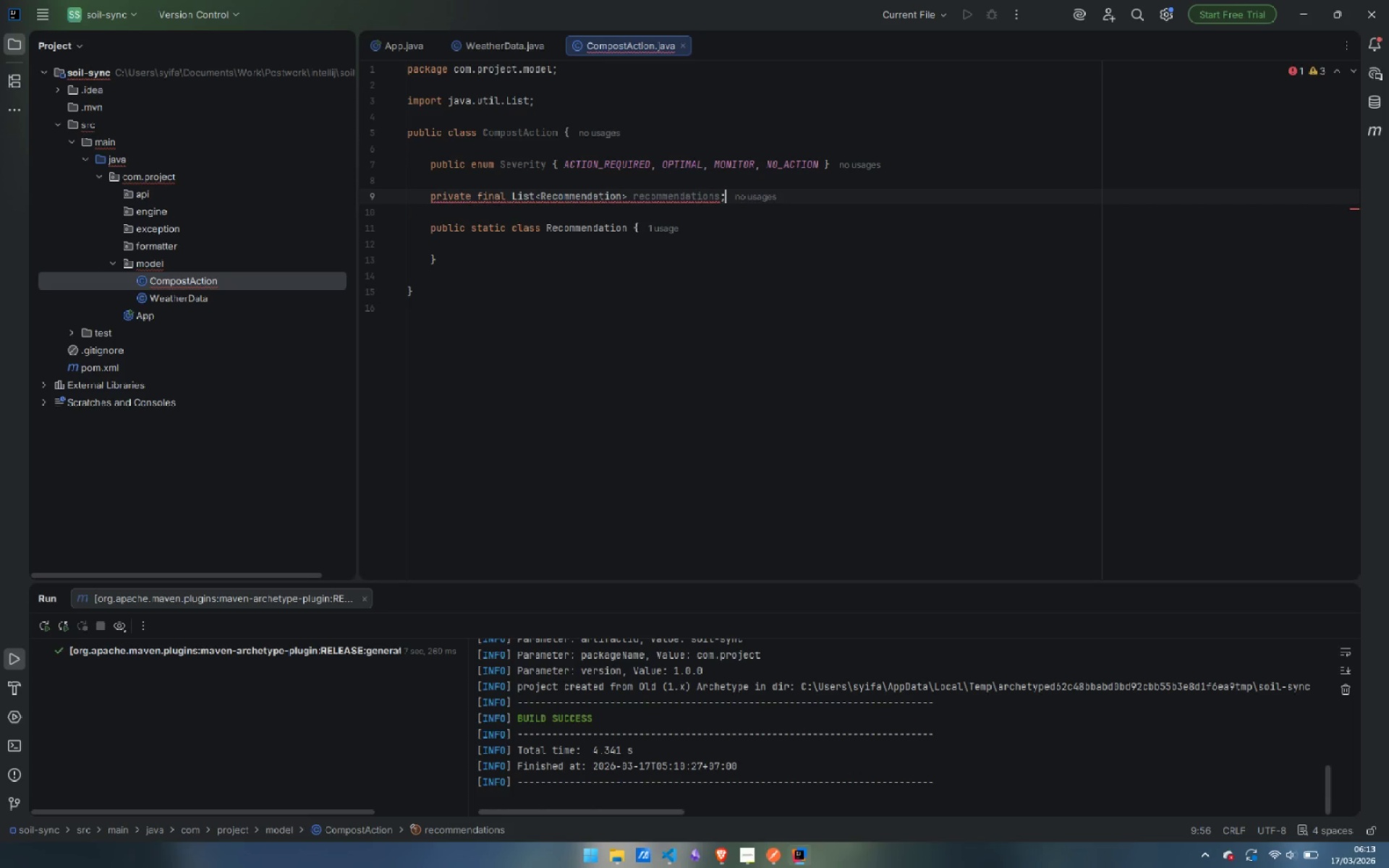 
key(Enter)
 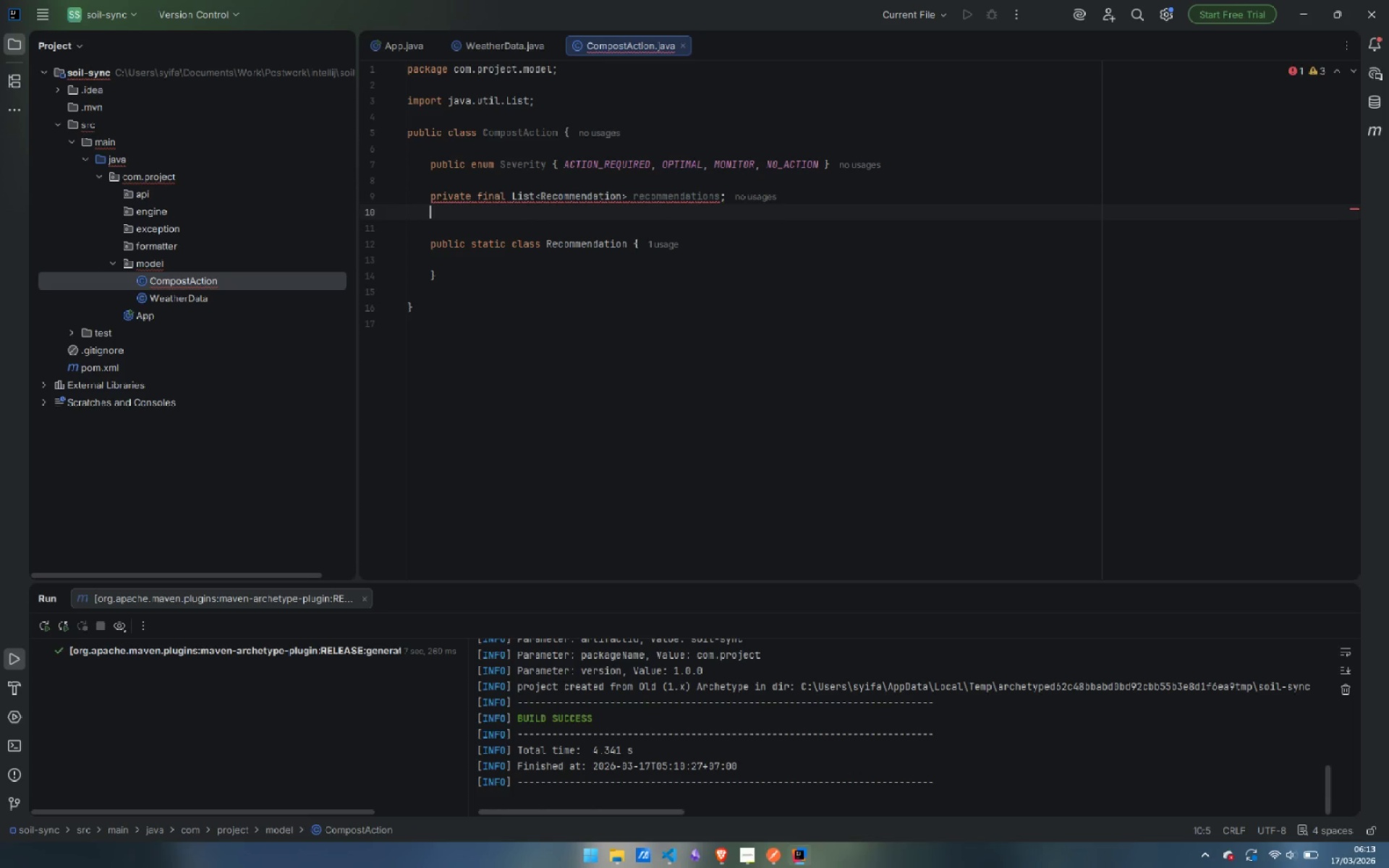 
type(private final Weath)
 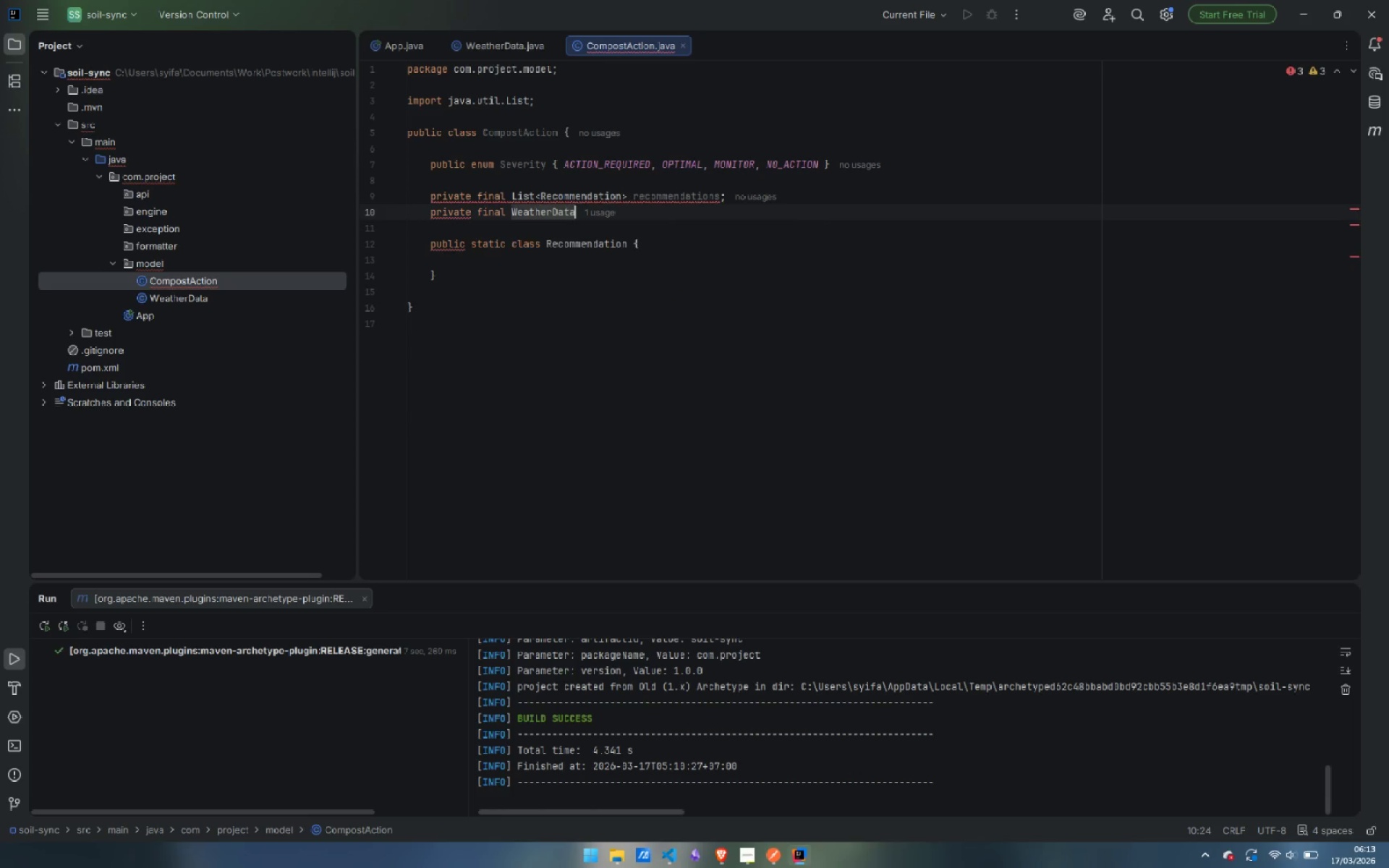 
key(Enter)
 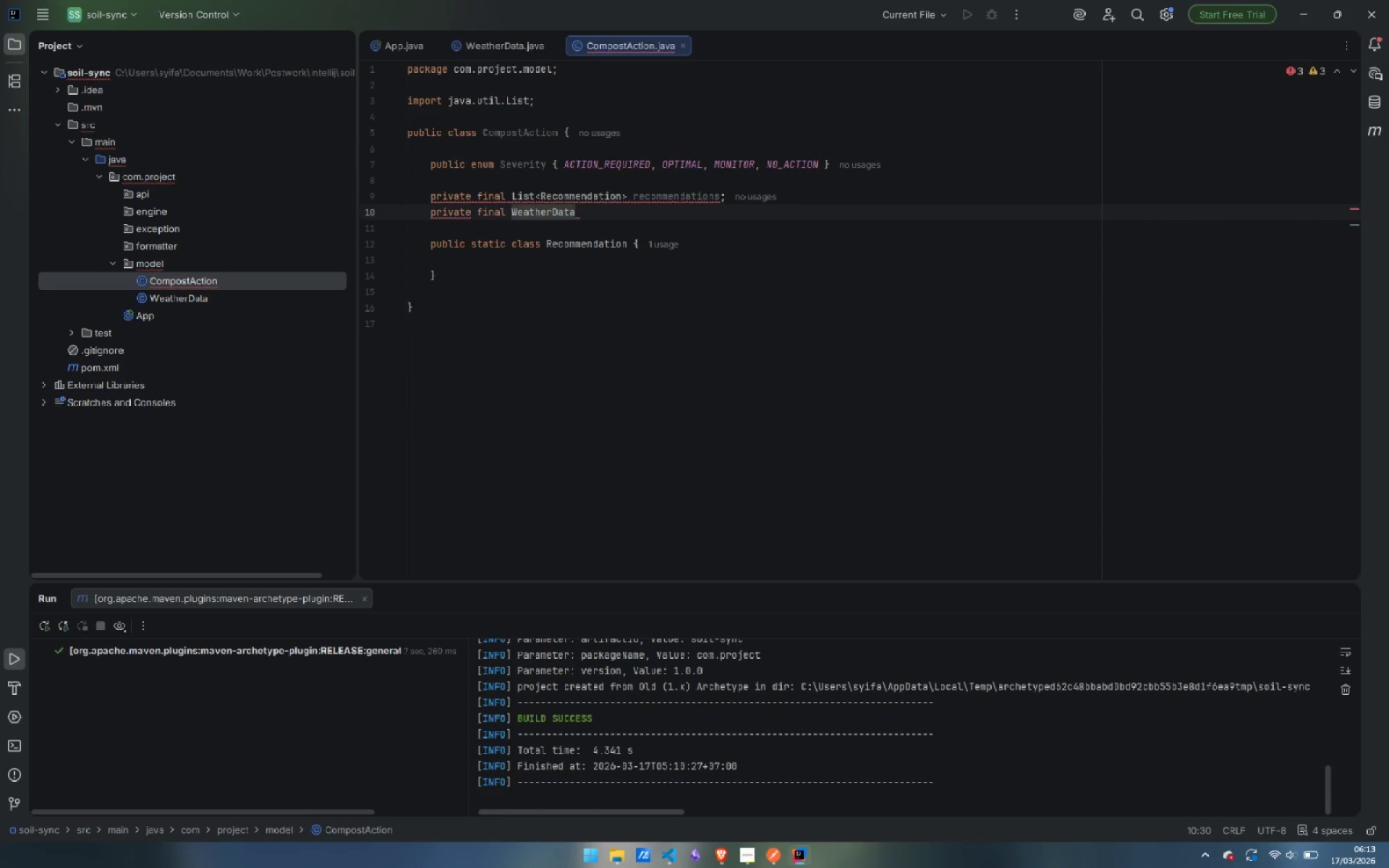 
type( sourceWeather;)
 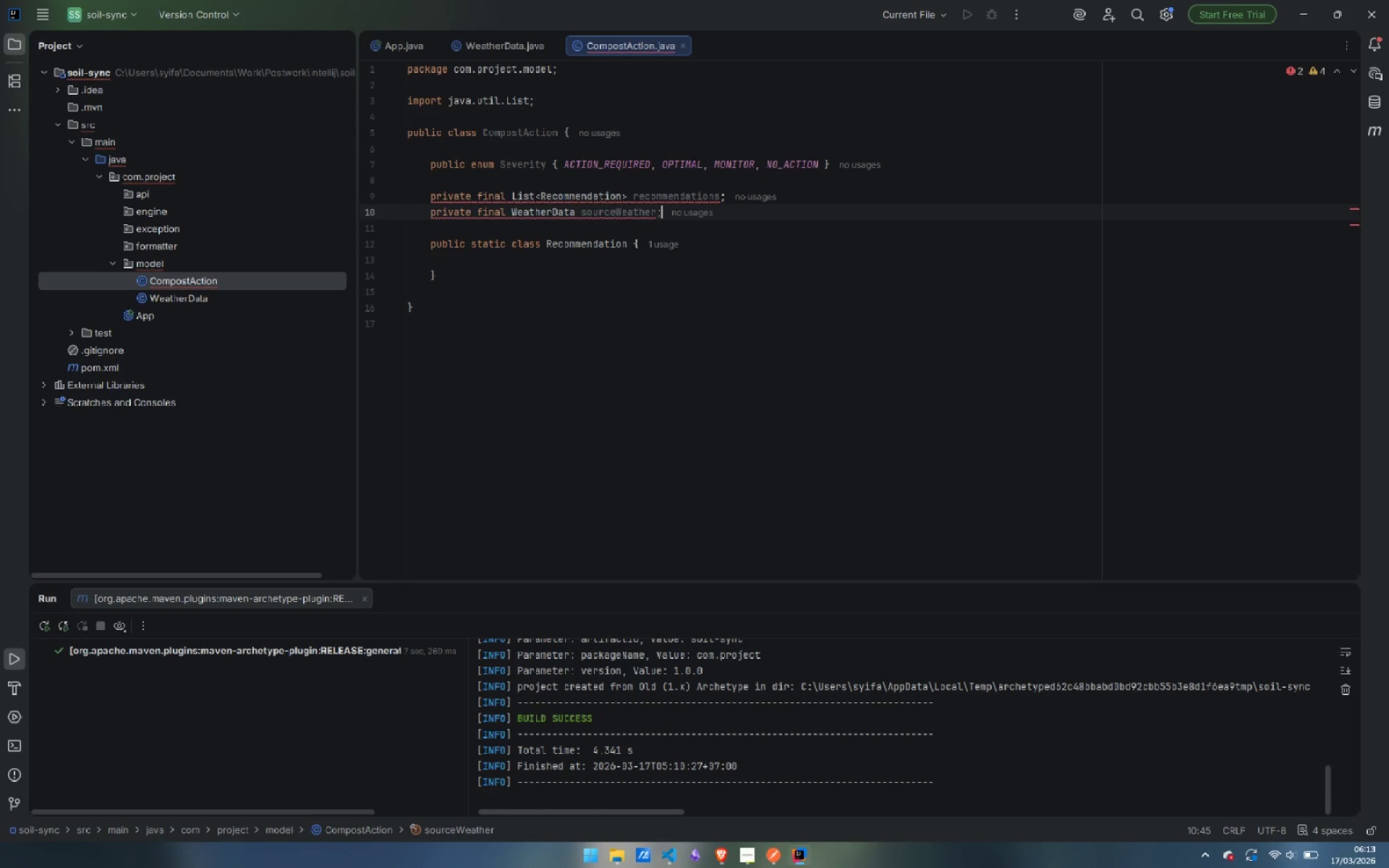 
key(Enter)
 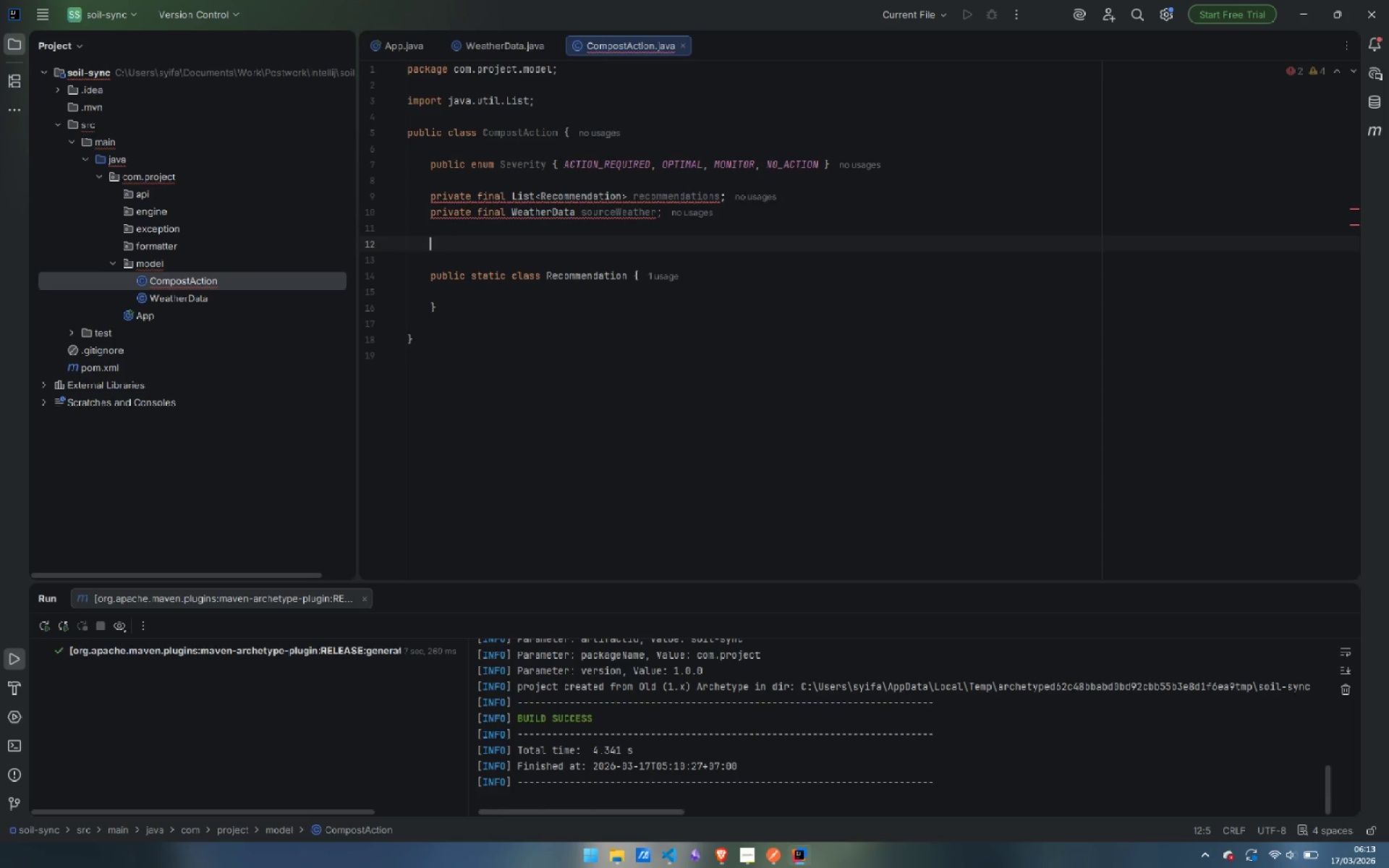 
key(Enter)
 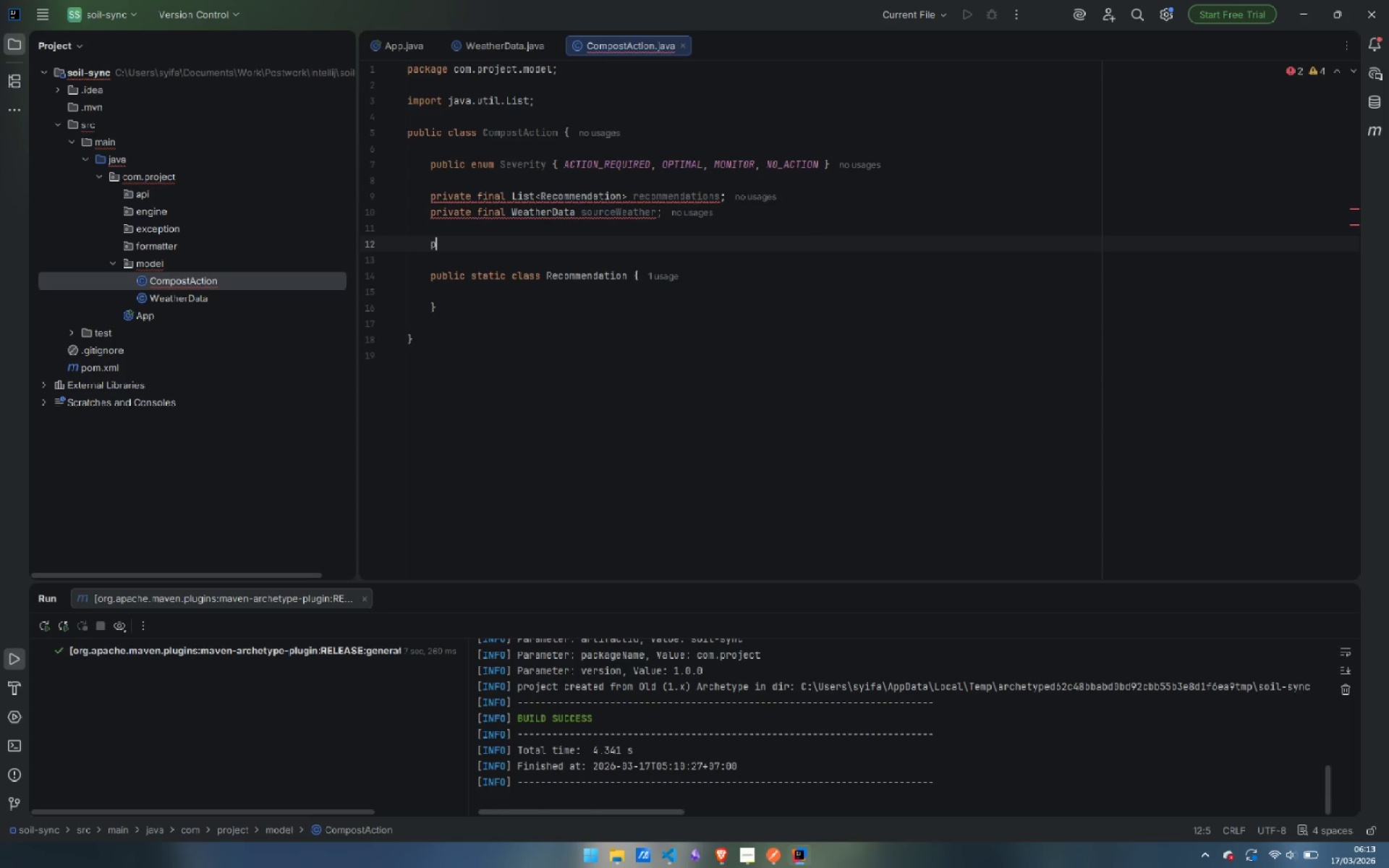 
type(public Compost)
 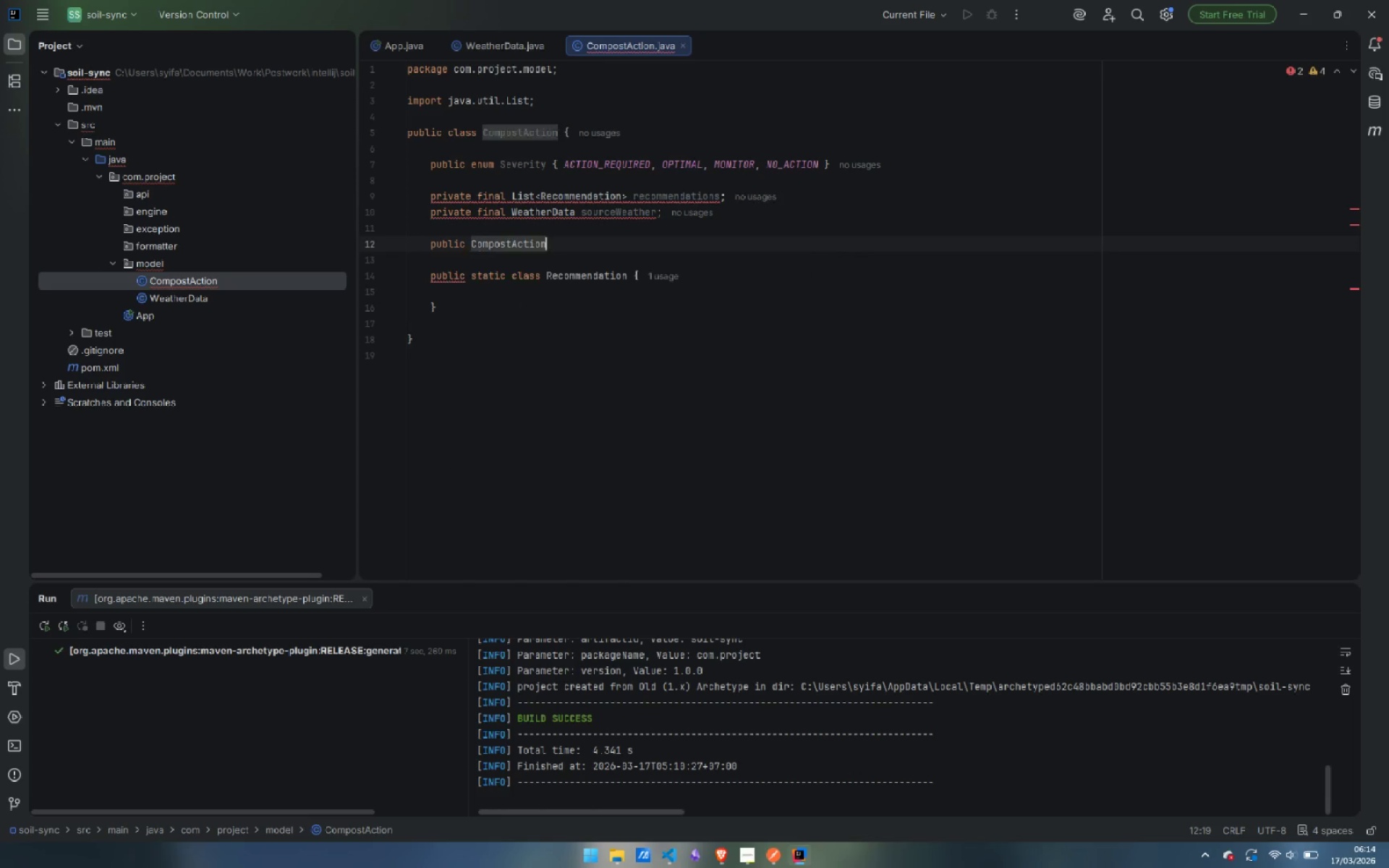 
key(Enter)
 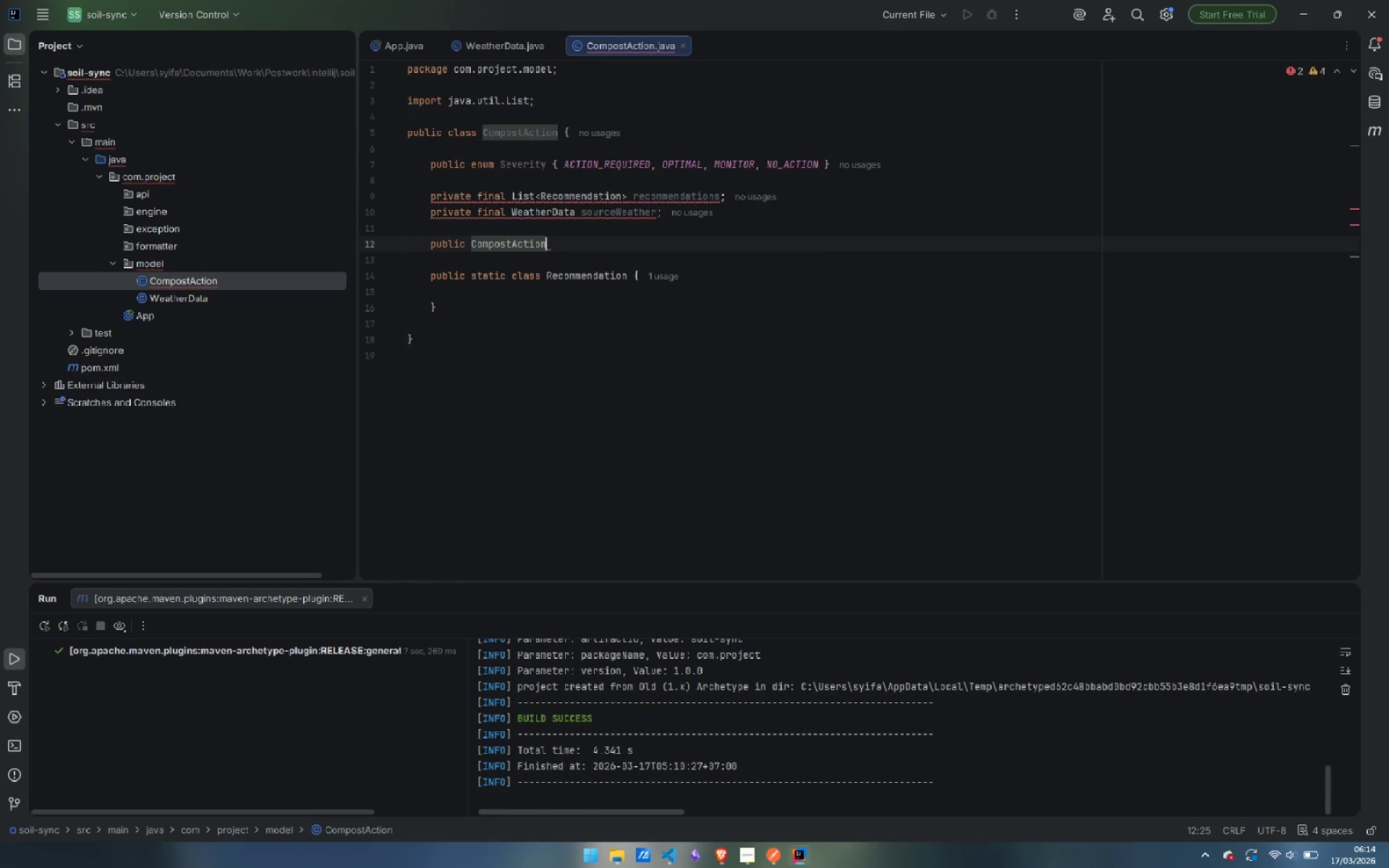 
type((WeatherData source)
 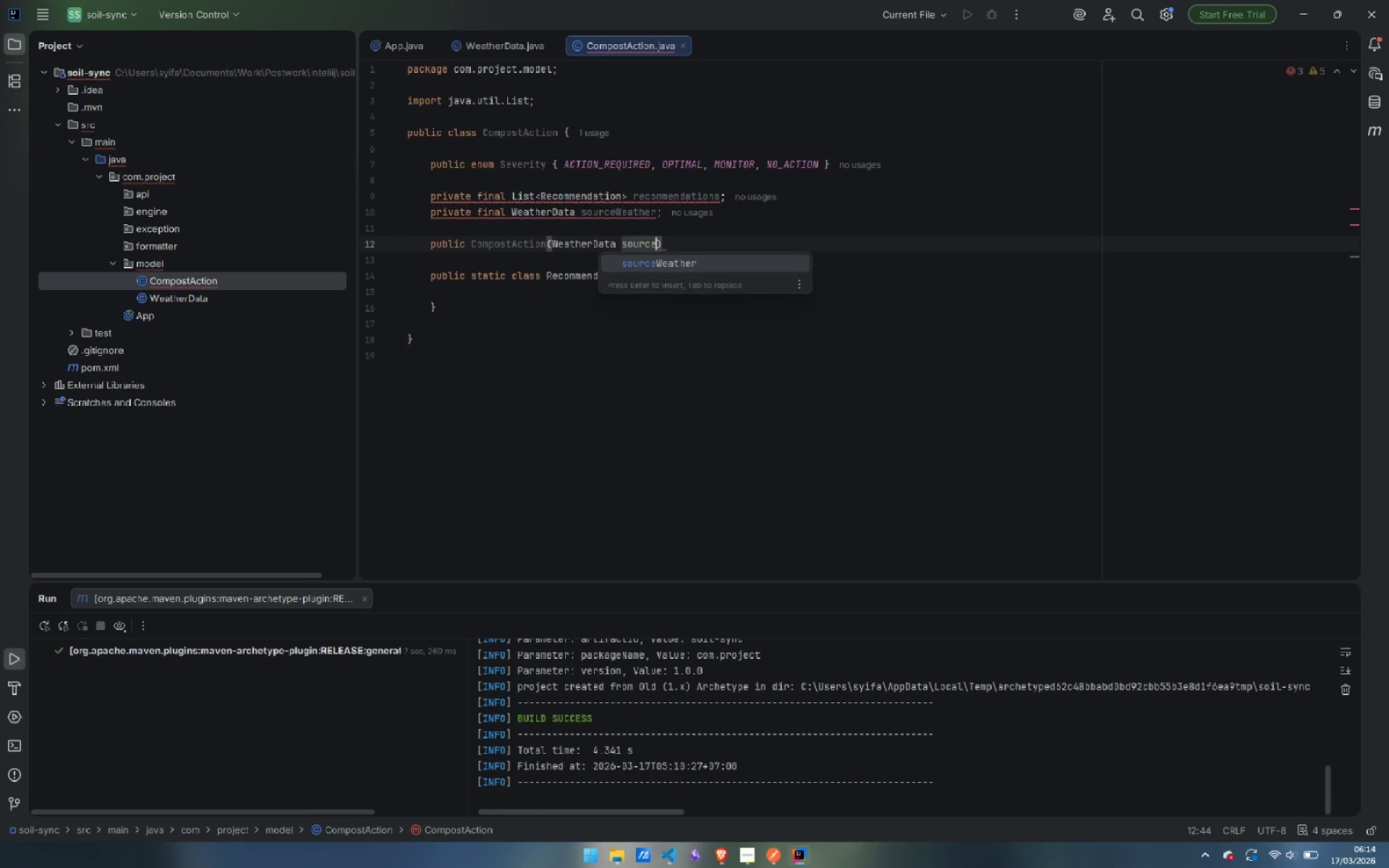 
key(Enter)
 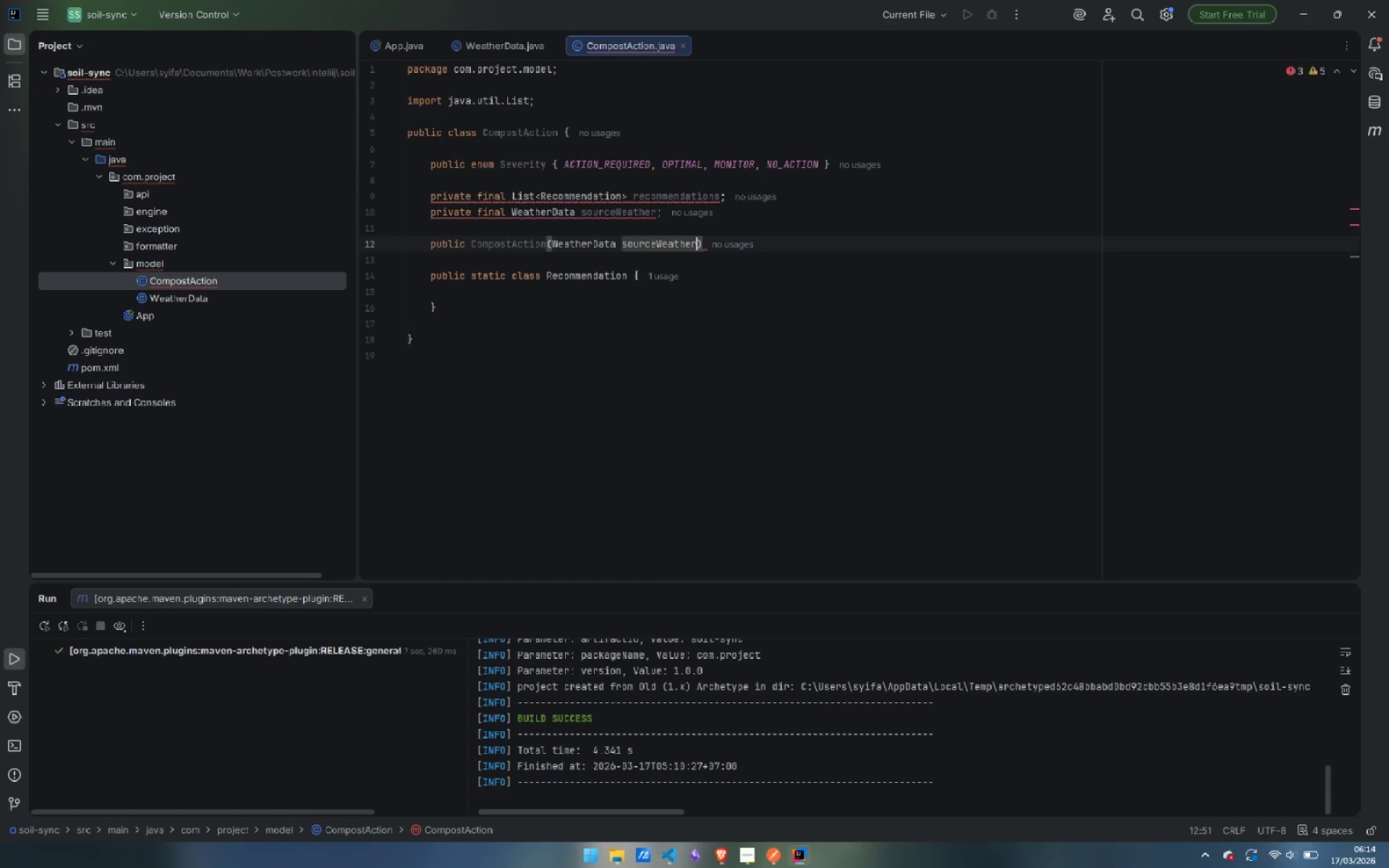 
type(, Ls)
key(Backspace)
type(is)
 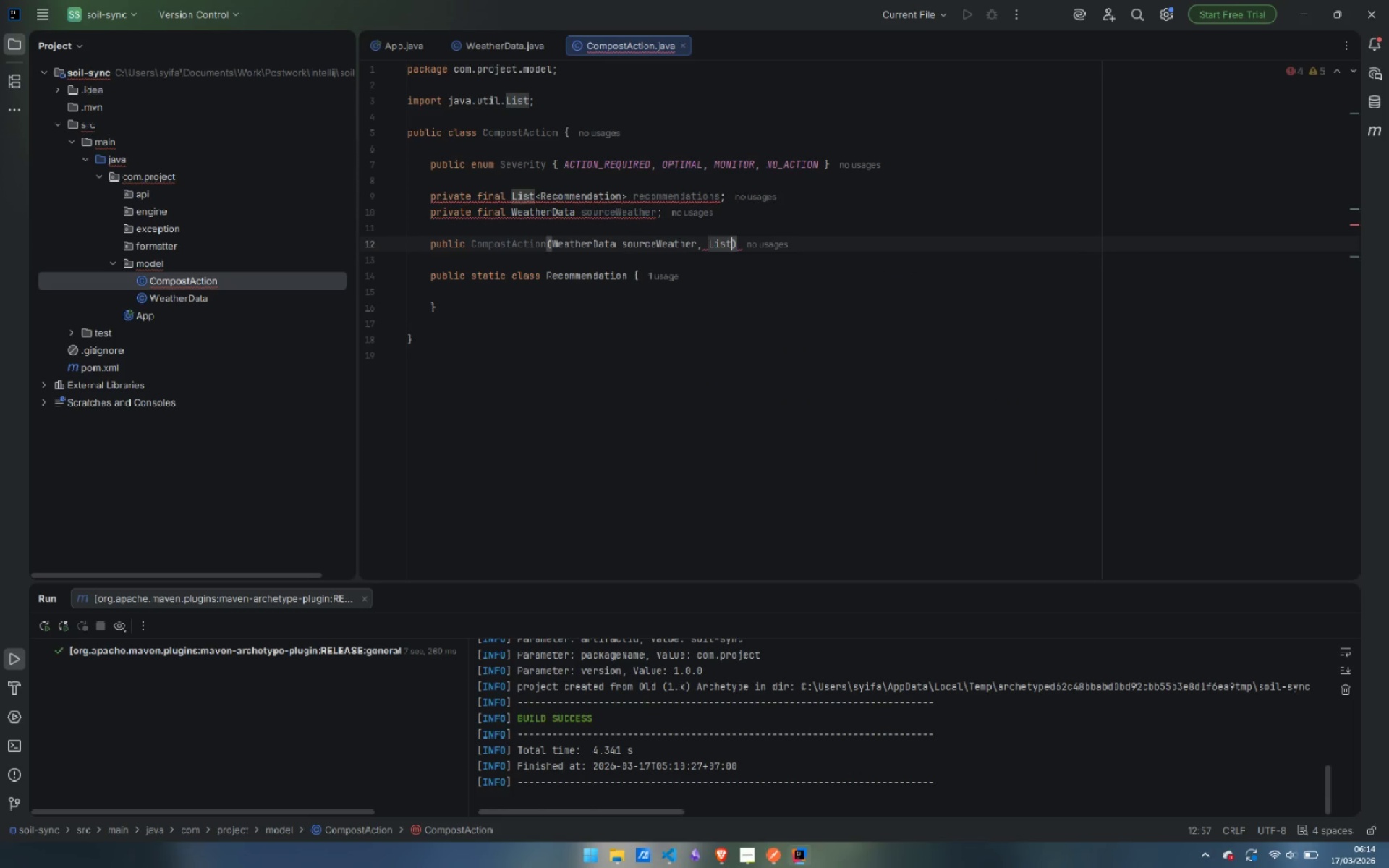 
 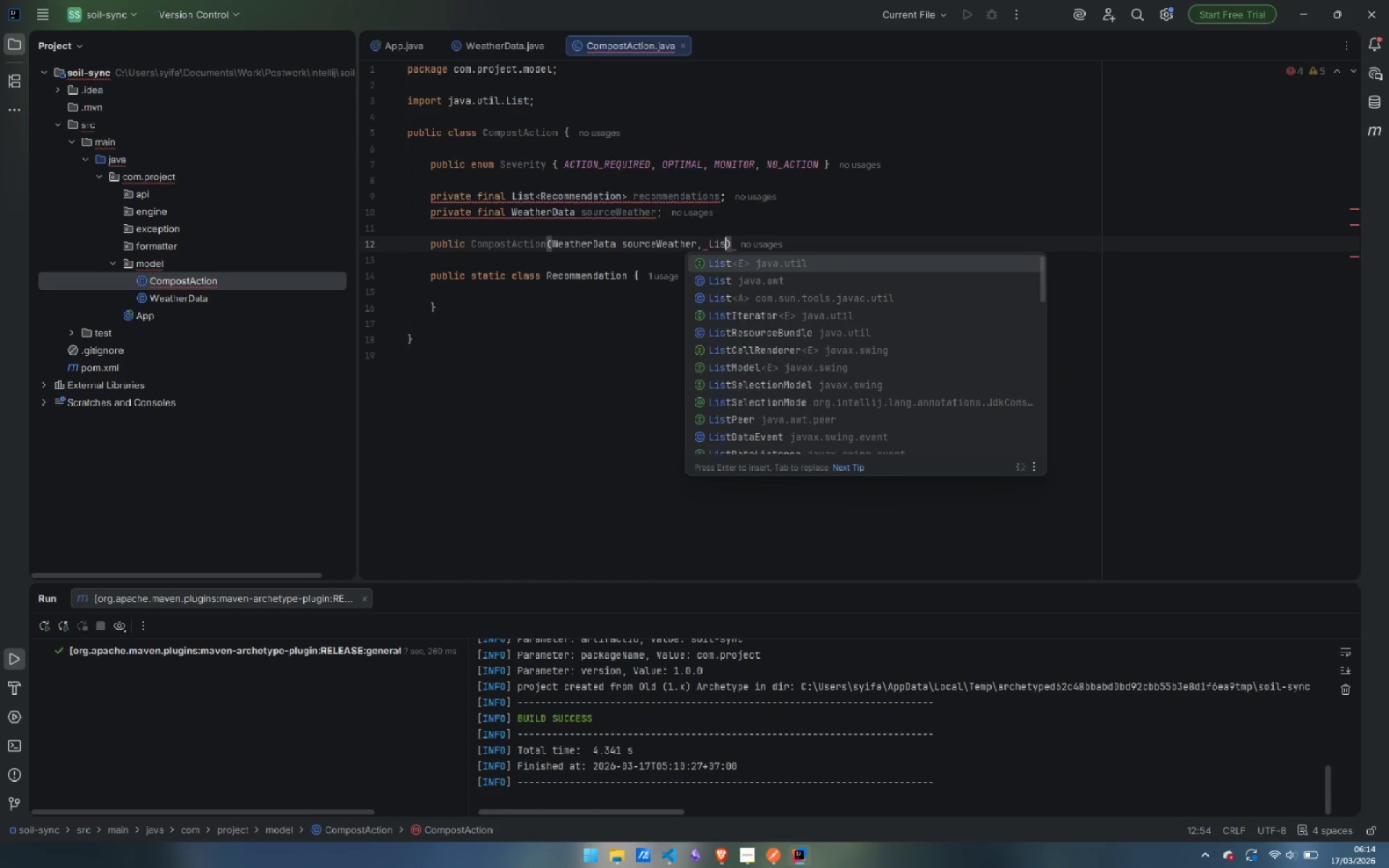 
key(Enter)
 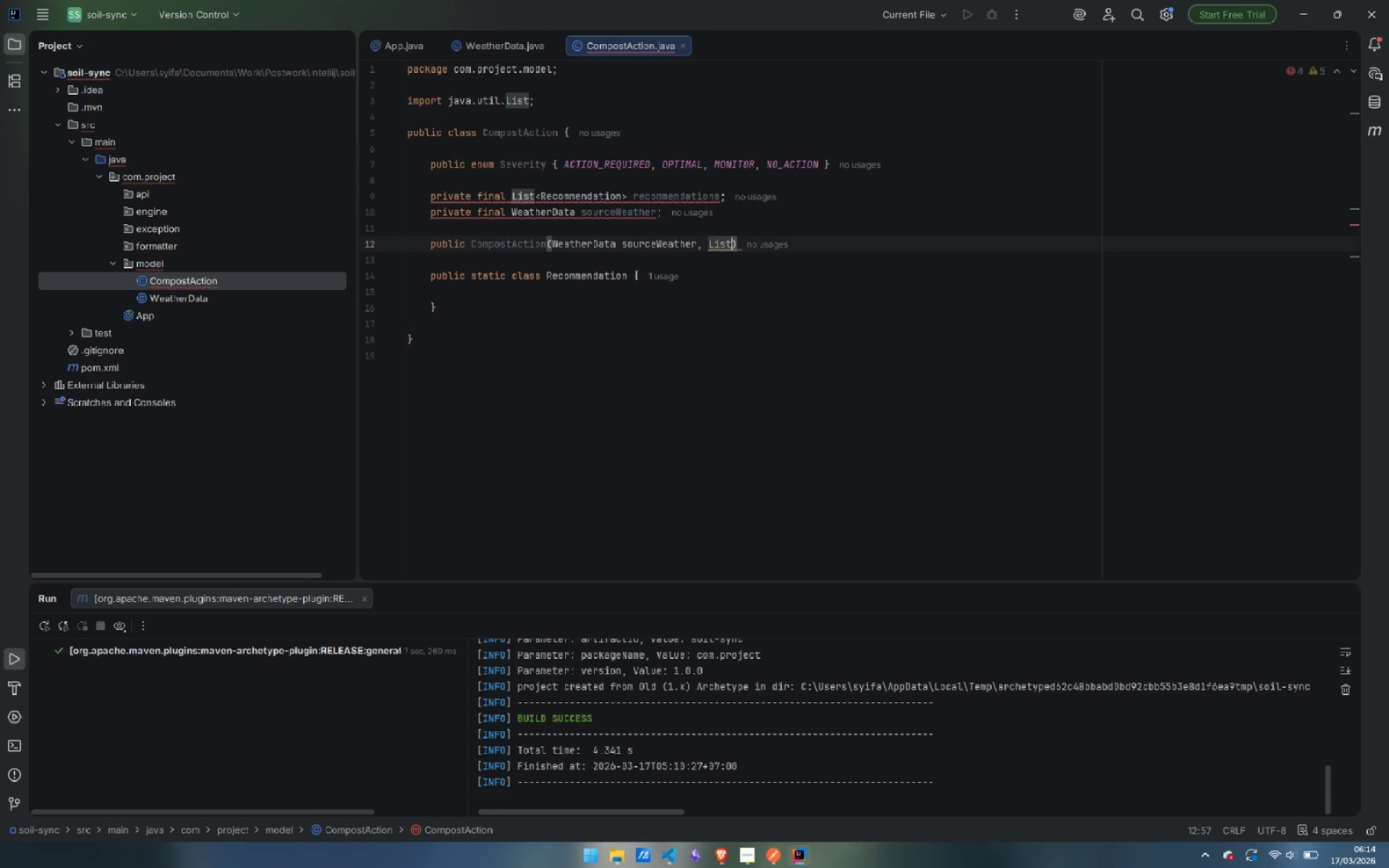 
type(<Rec)
 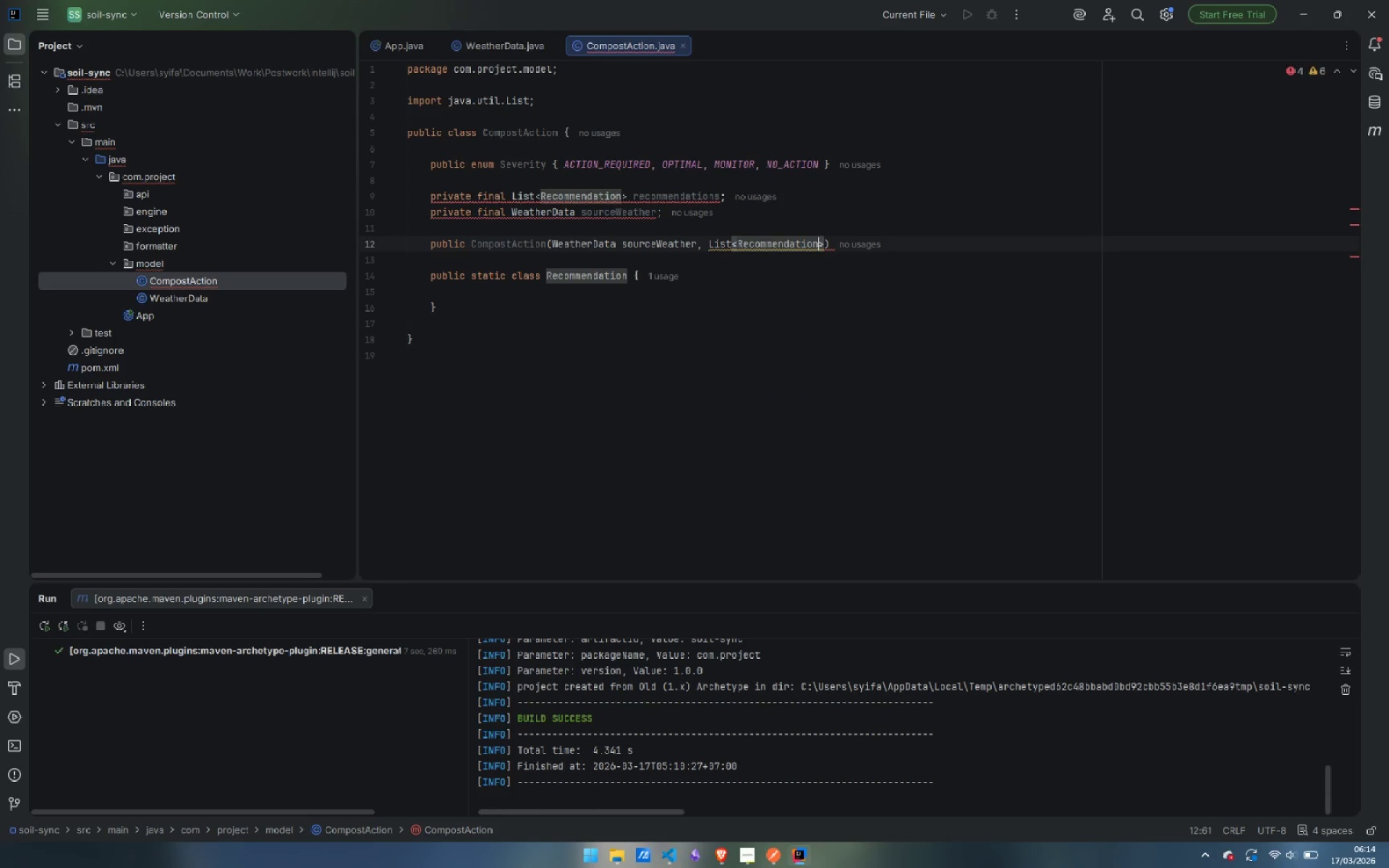 
key(Enter)
 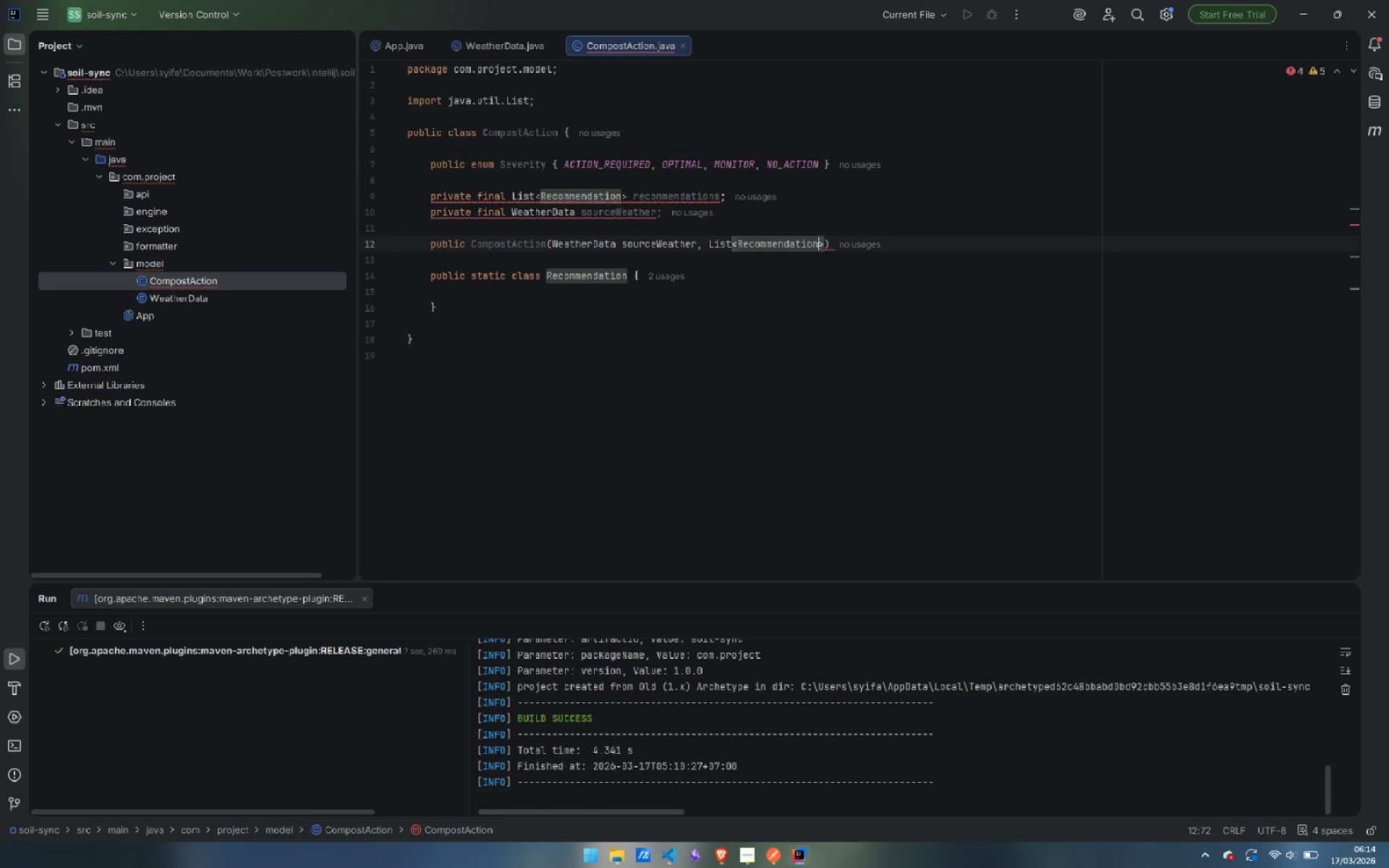 
key(ArrowRight)
 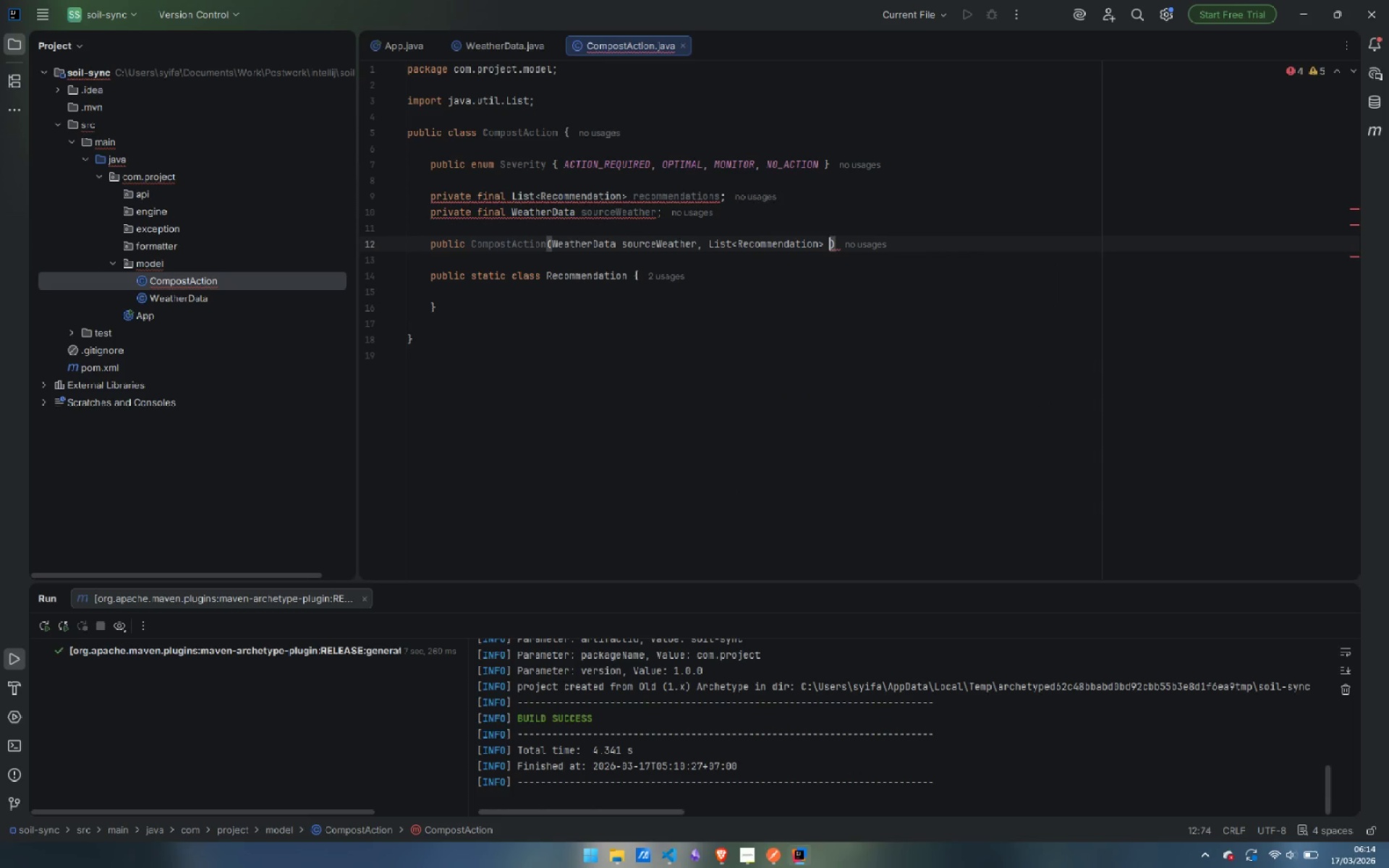 
type( rec)
 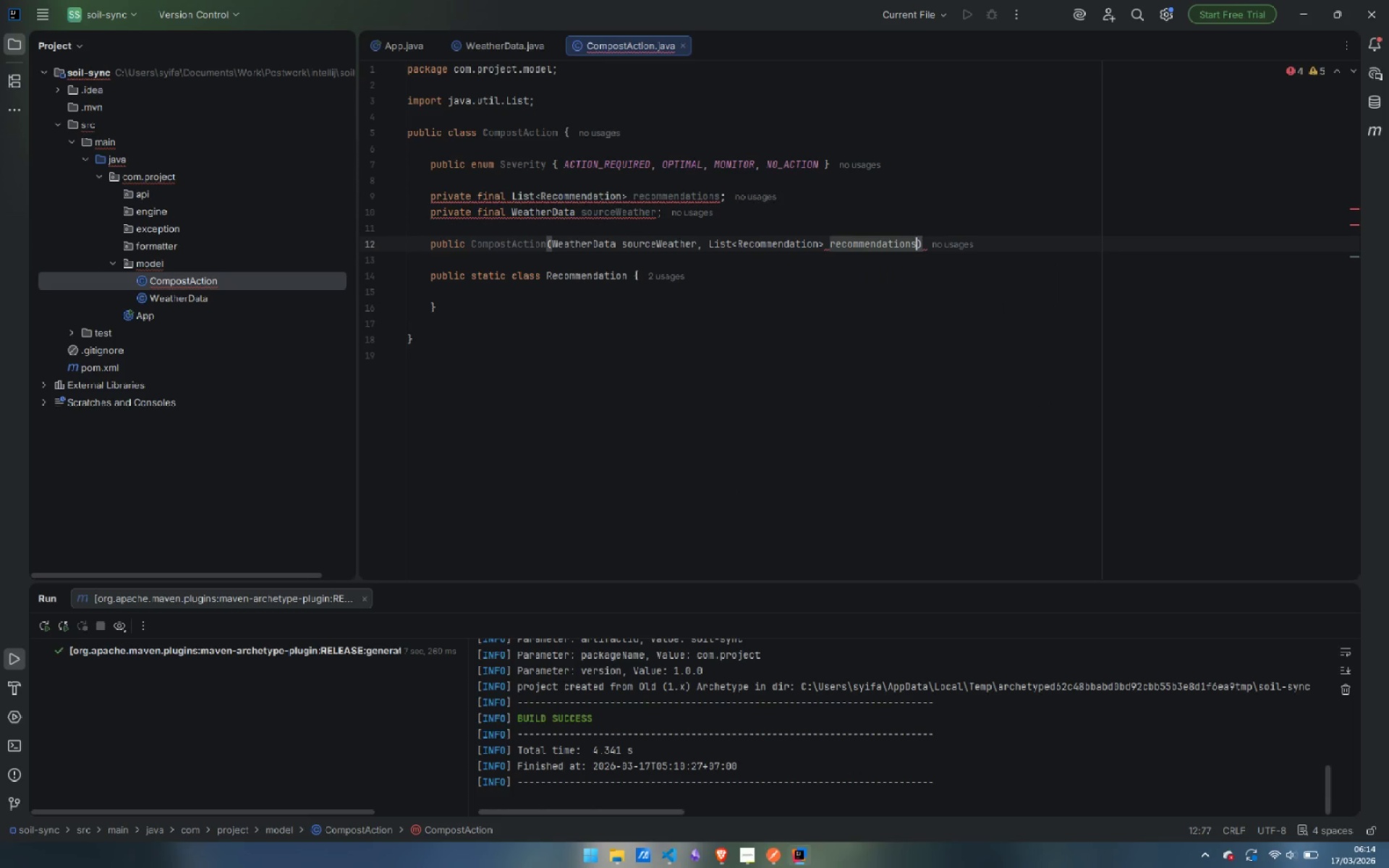 
key(Enter)
 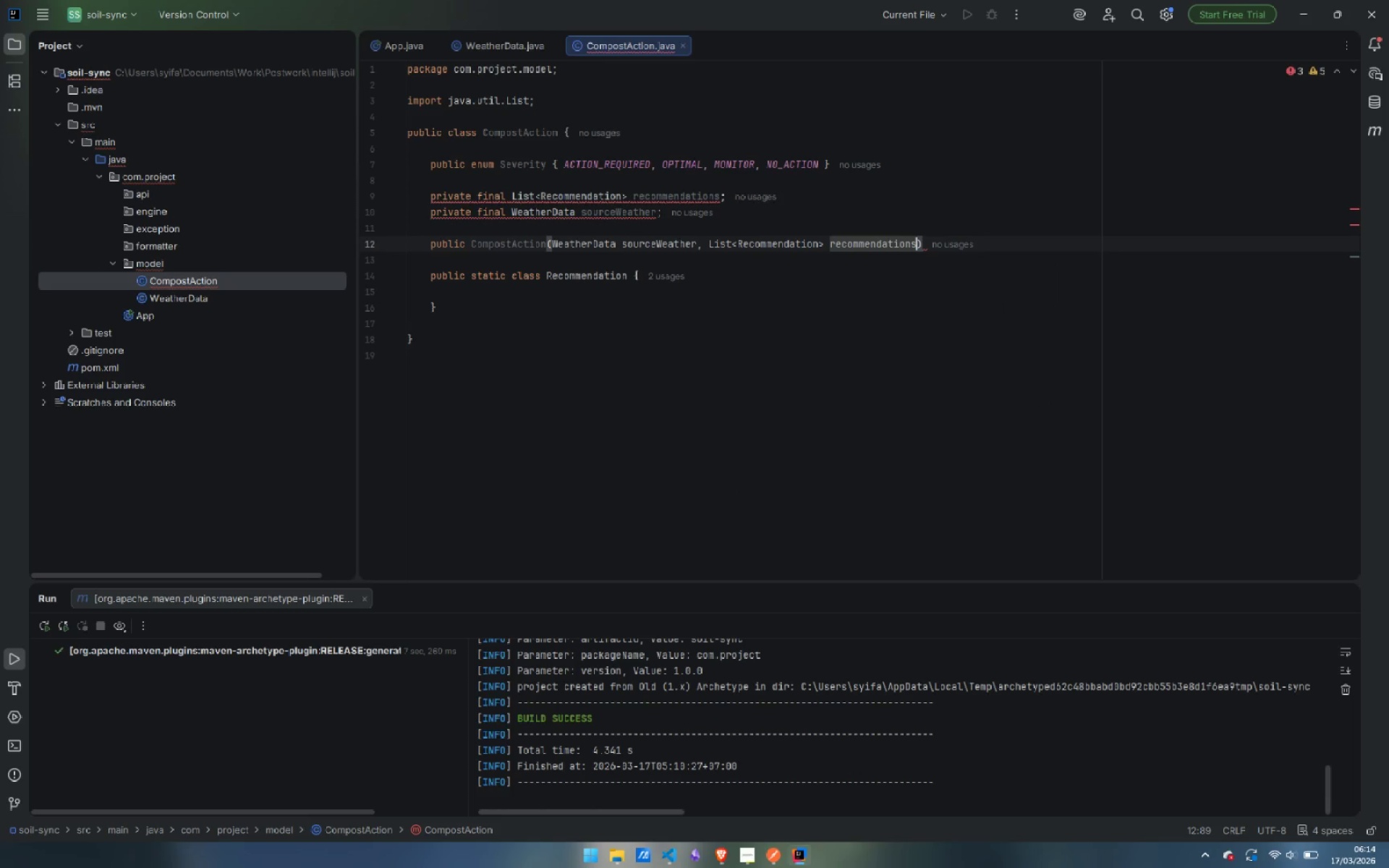 
key(ArrowRight)
 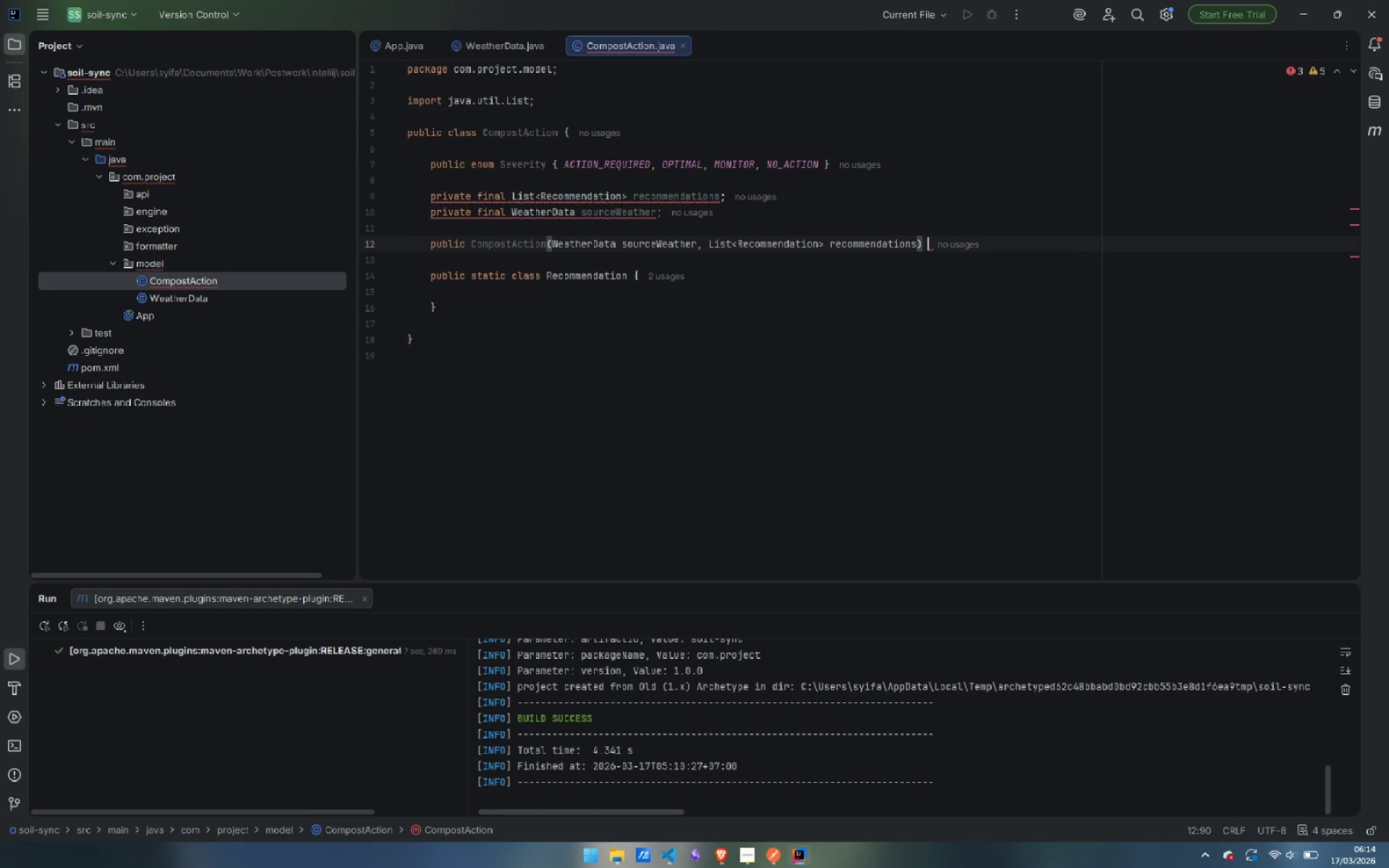 
key(Space)
 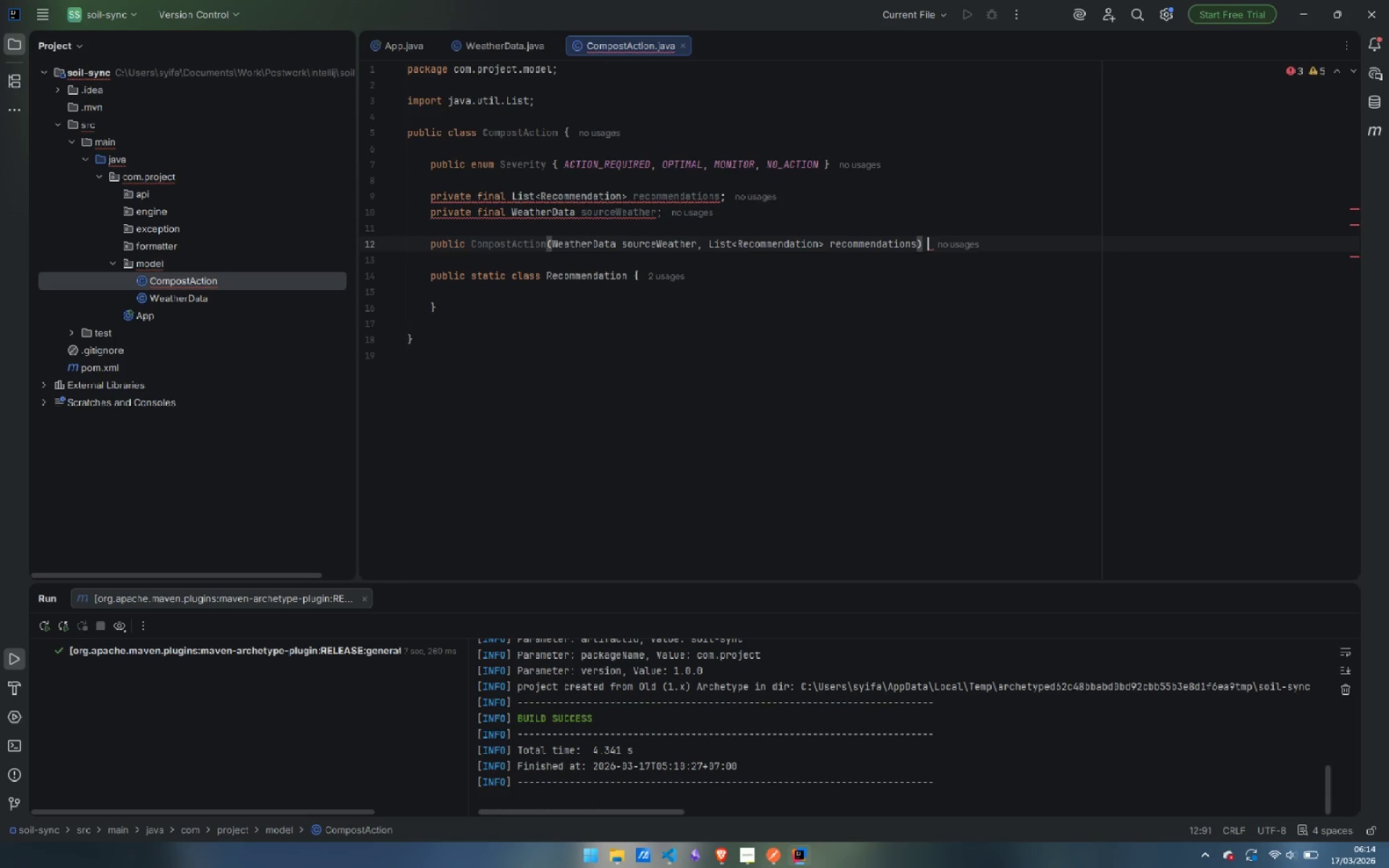 
key(Shift+BracketLeft)
 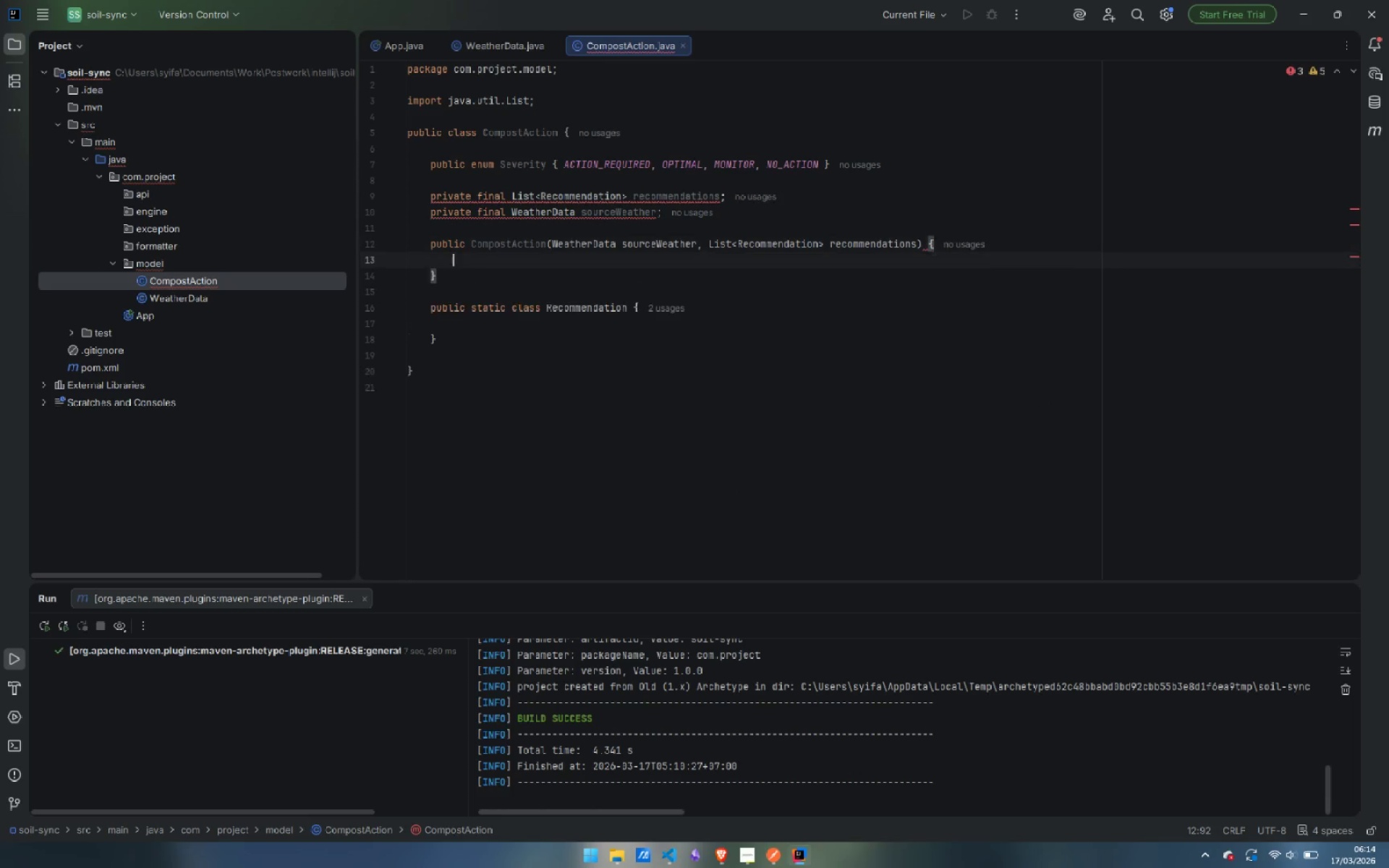 
key(Enter)
 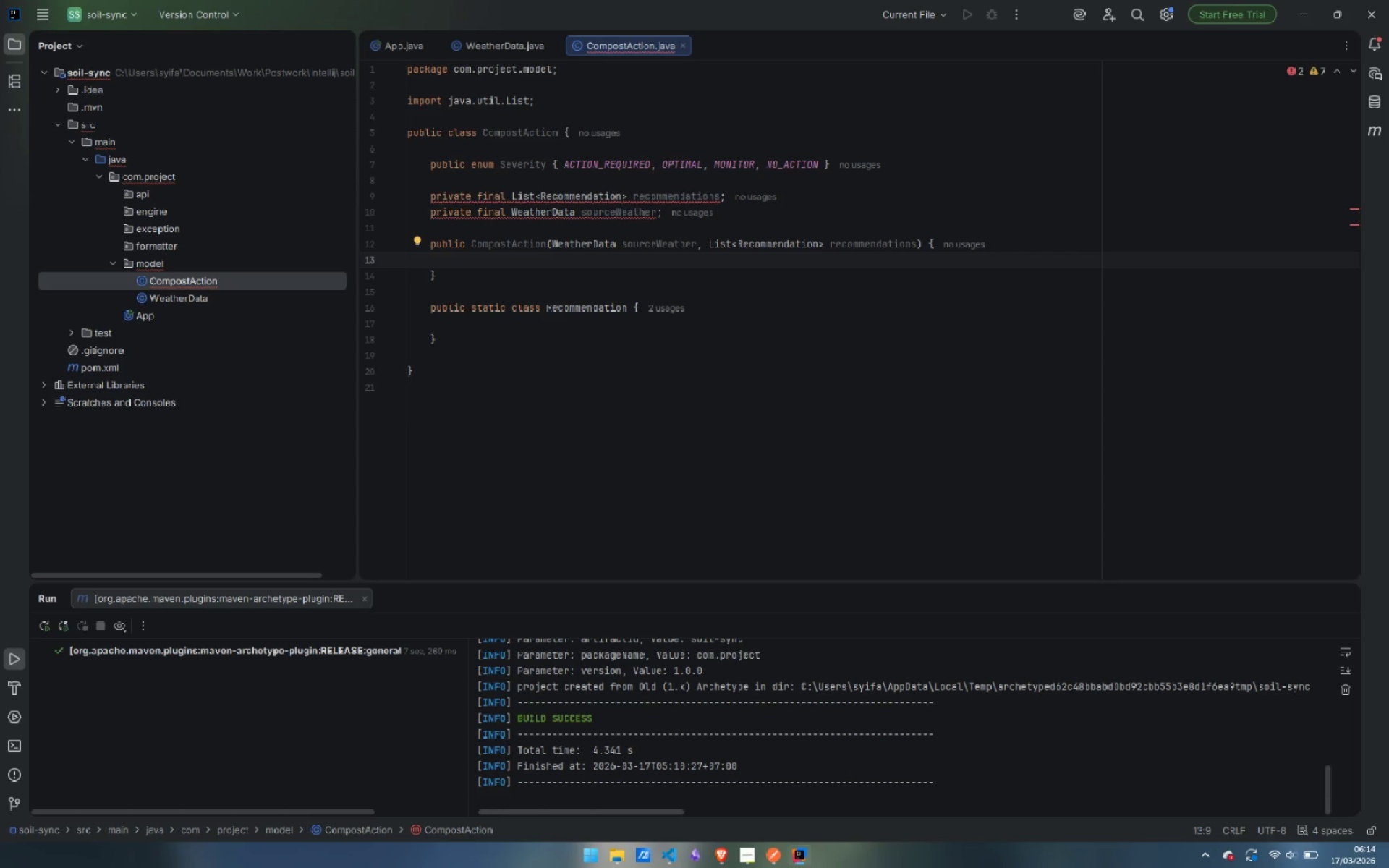 
type(this.sour)
 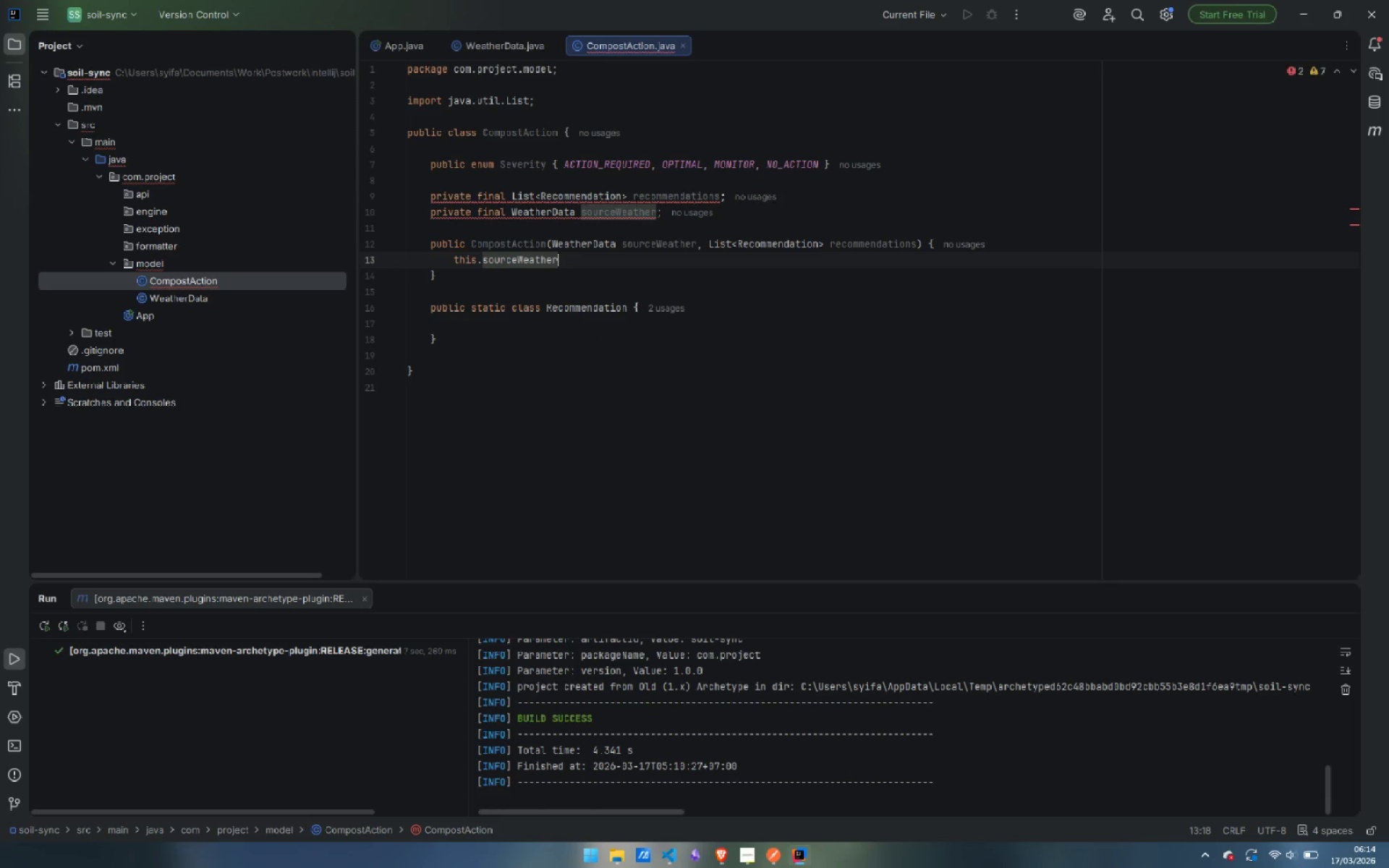 
key(Enter)
 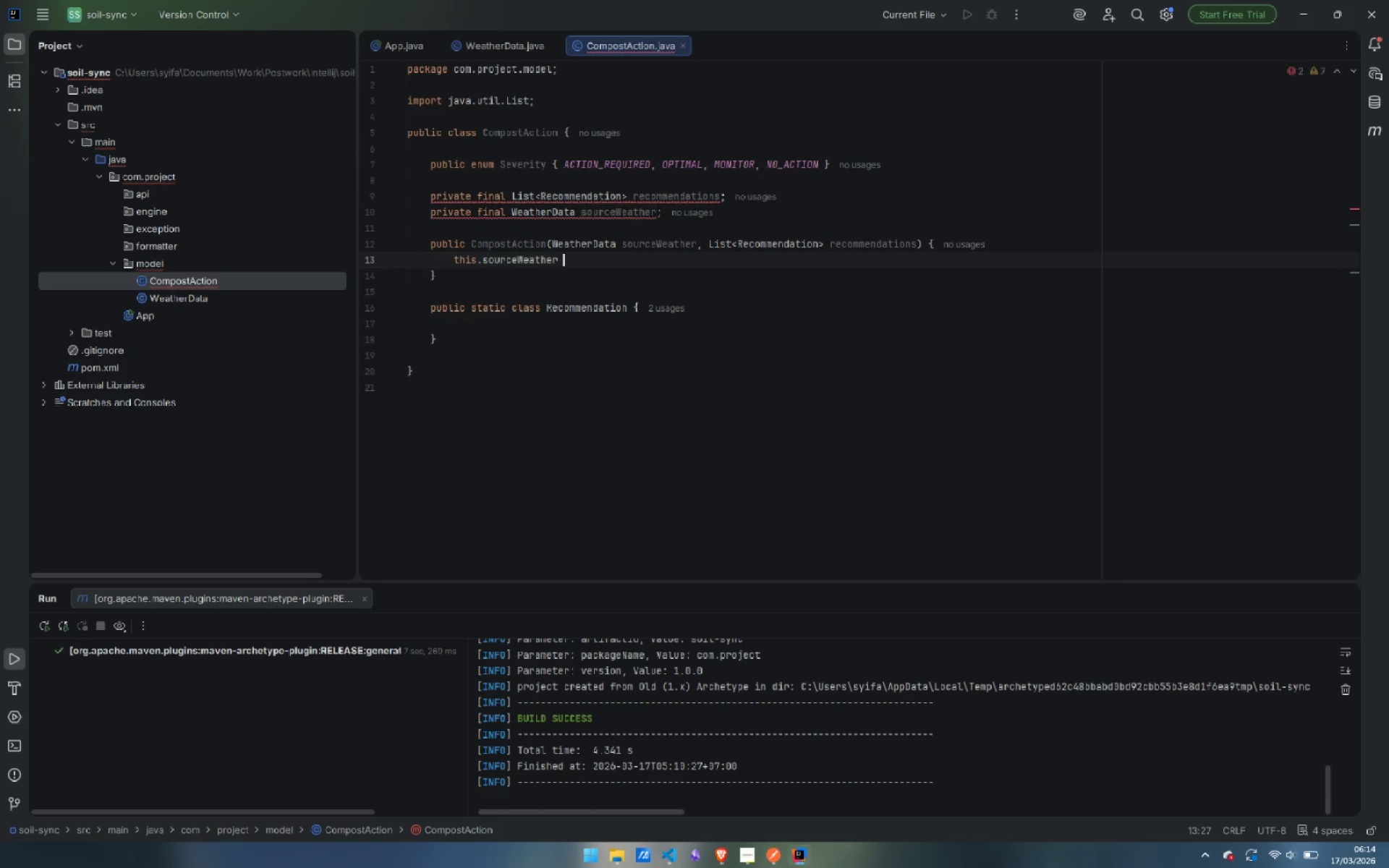 
type( = sou)
 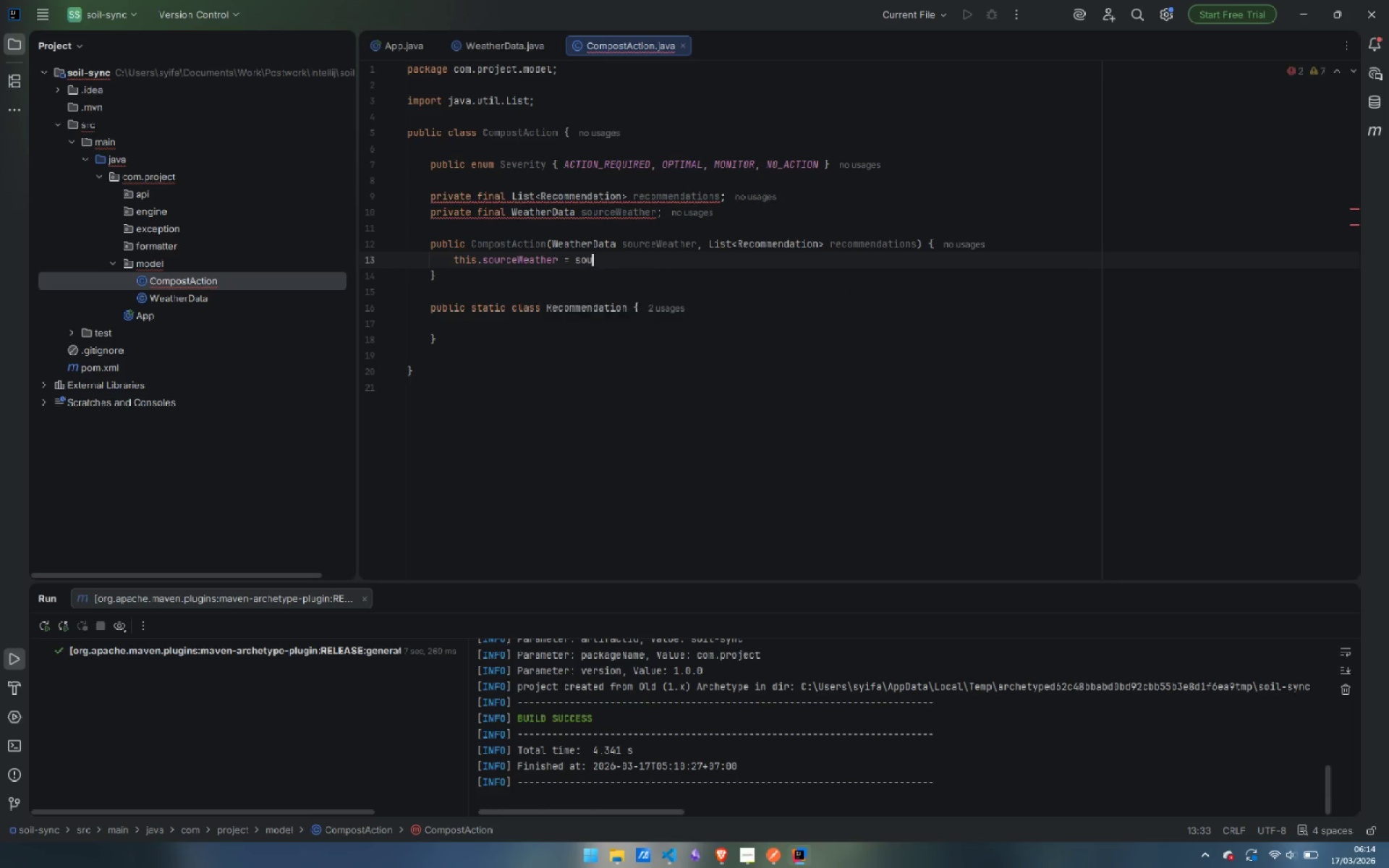 
key(Enter)
 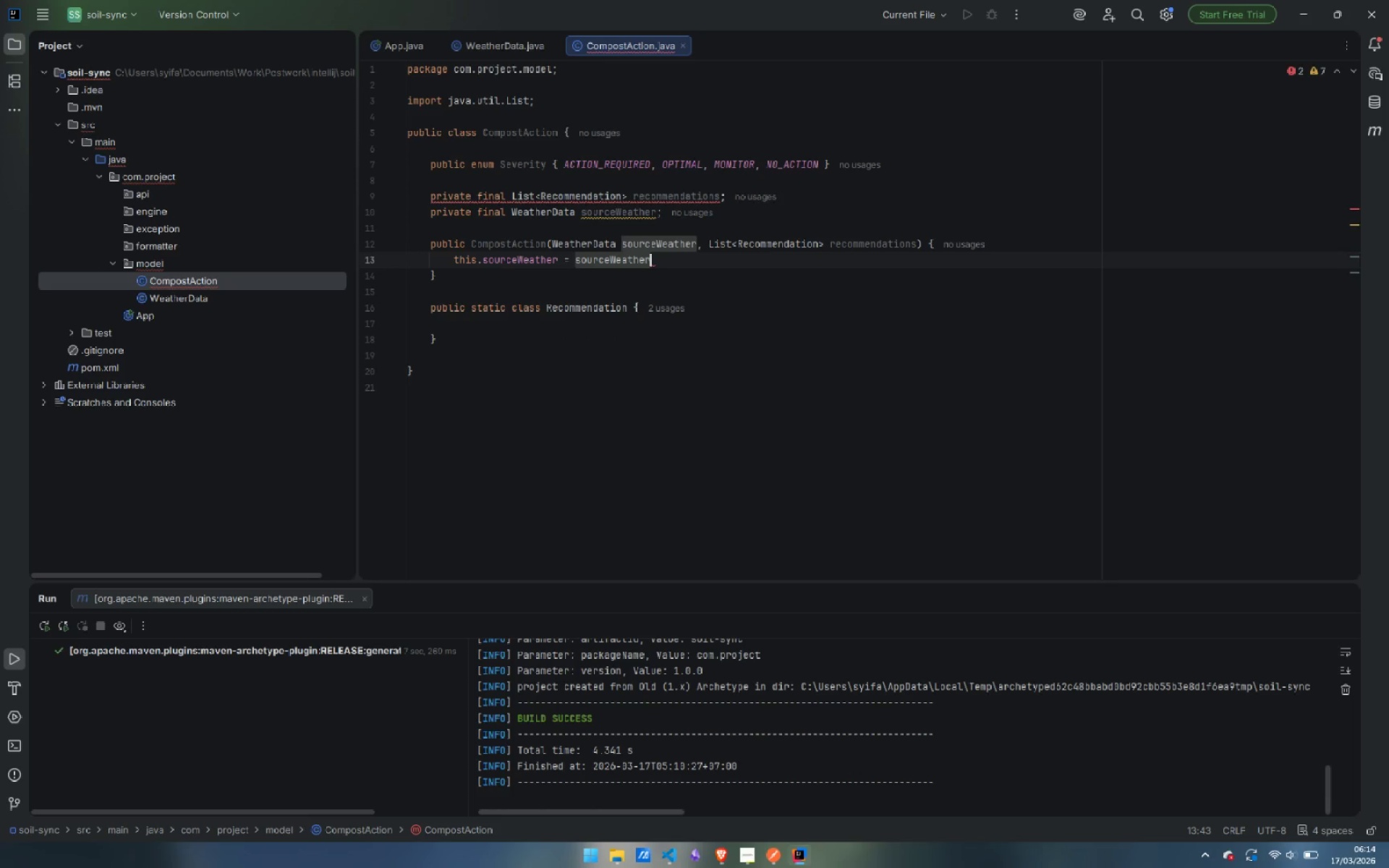 
key(Semicolon)
 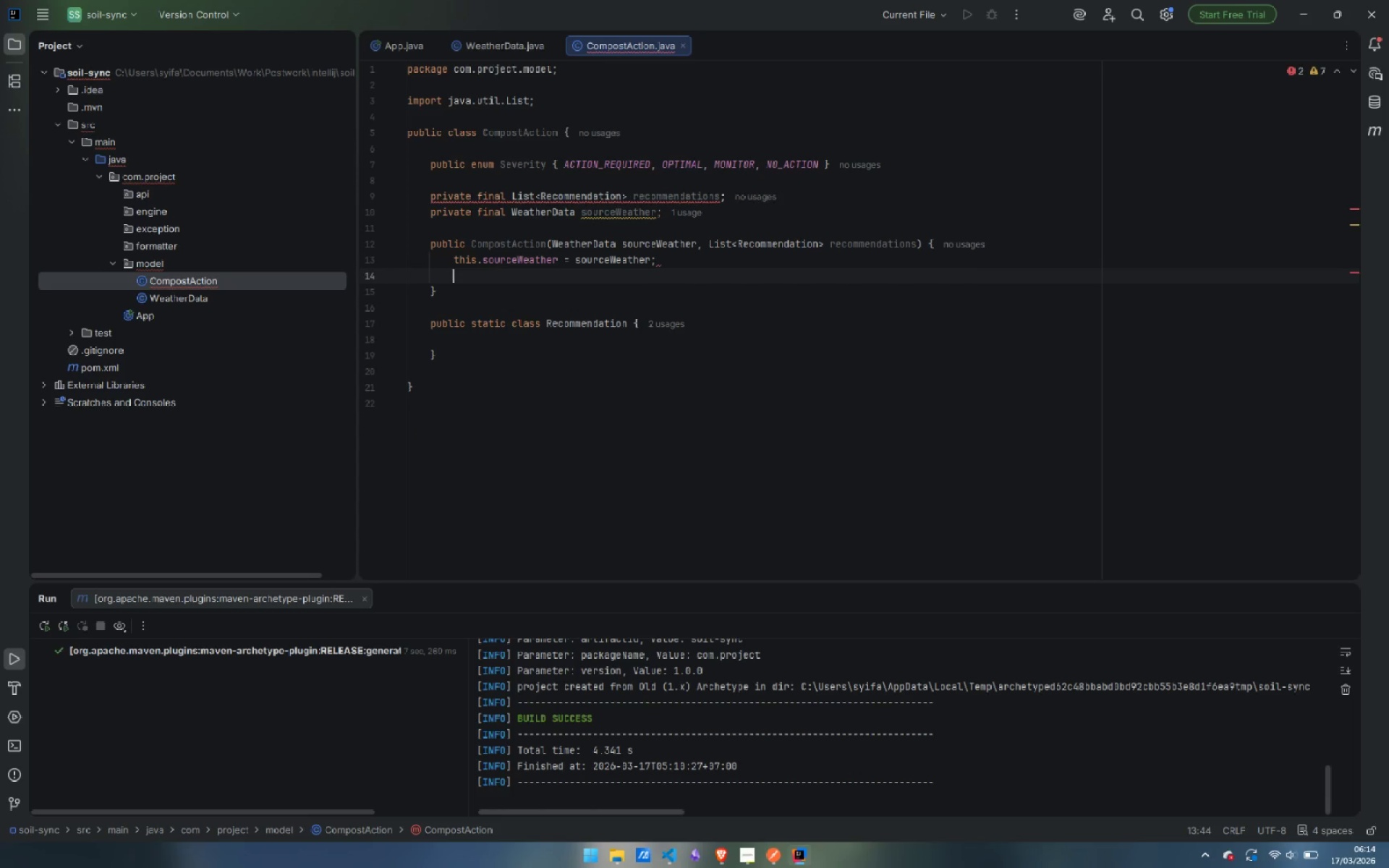 
key(Enter)
 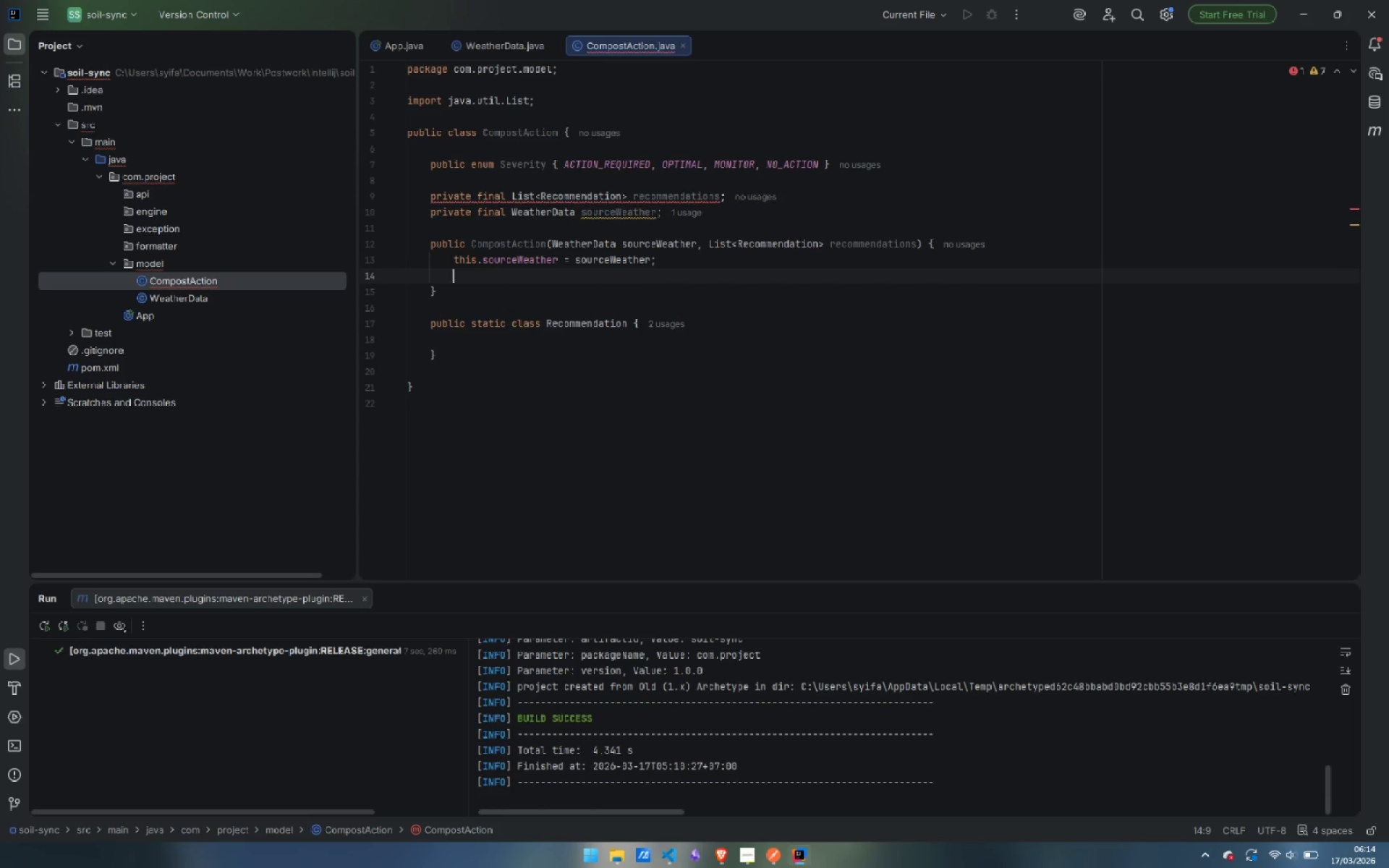 
type(this.rec)
 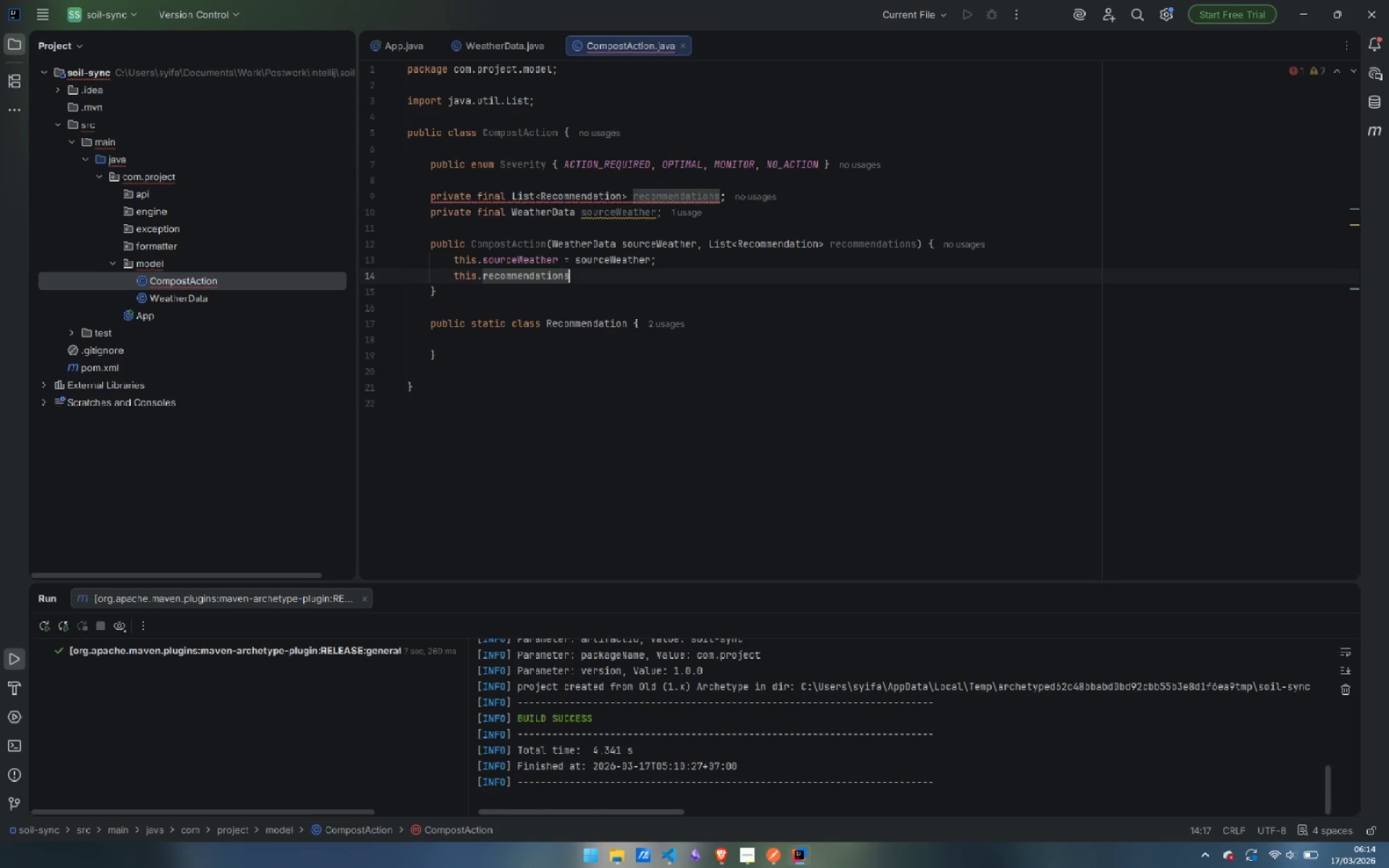 
key(Enter)
 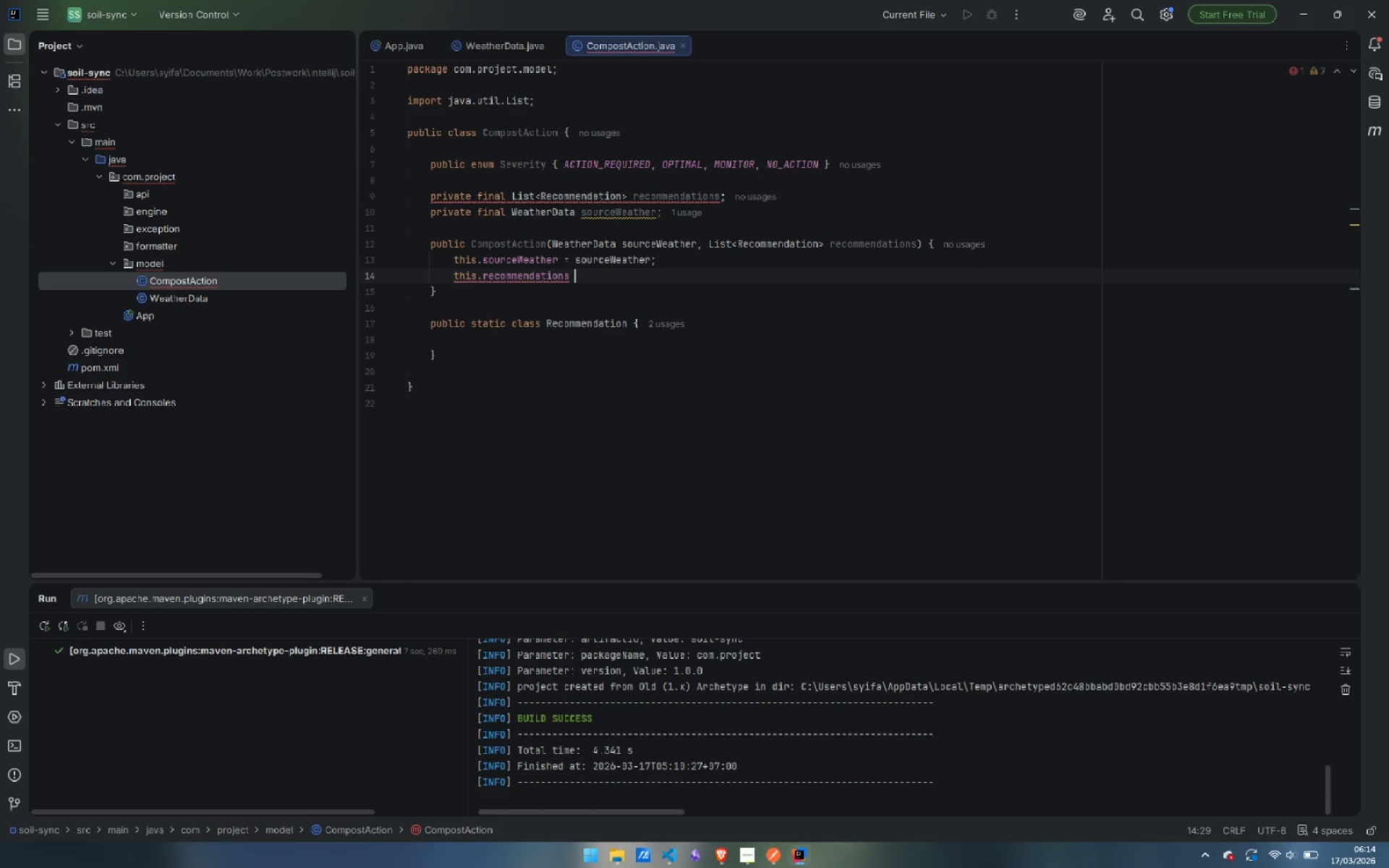 
type( = reo)
key(Backspace)
 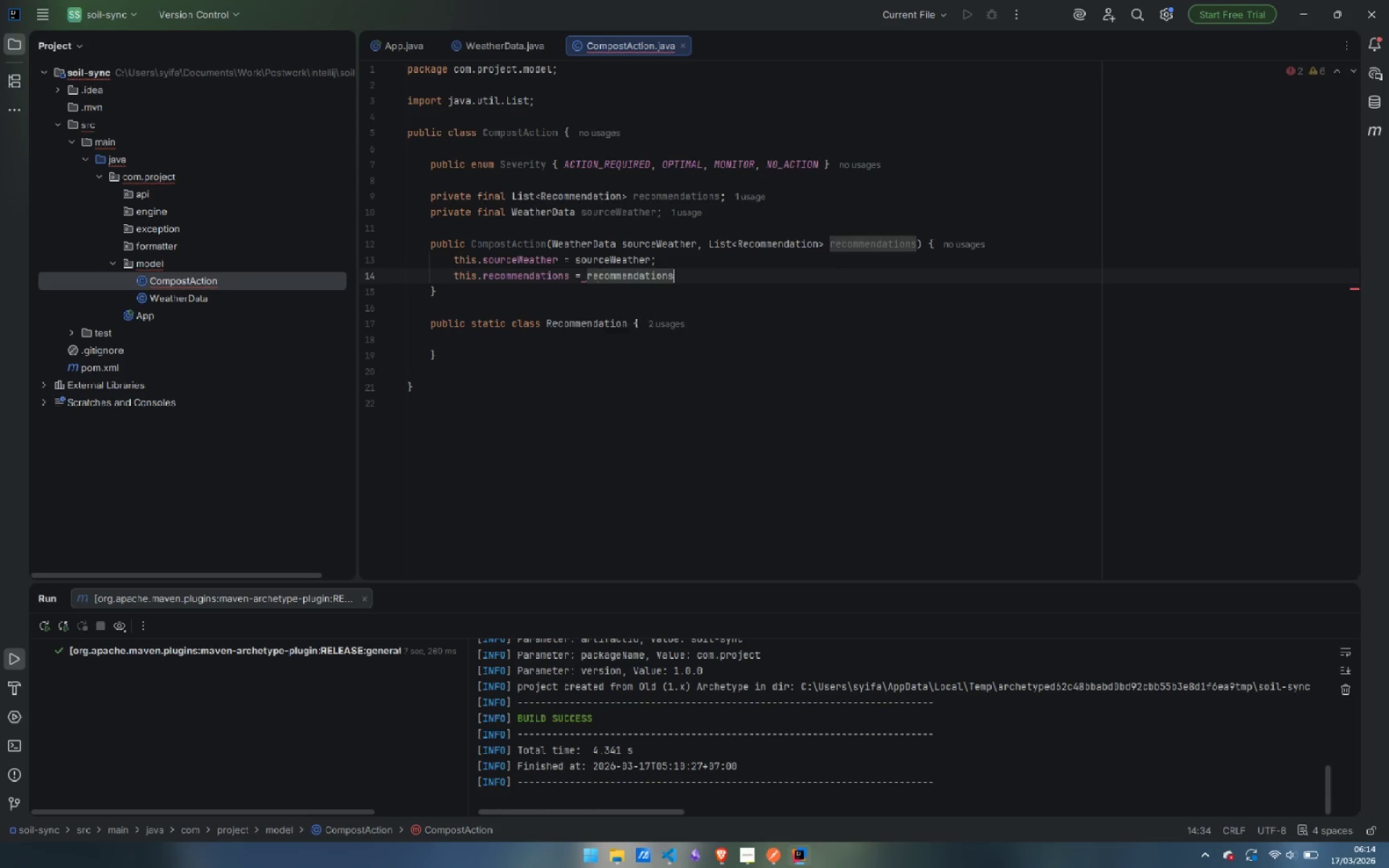 
key(Enter)
 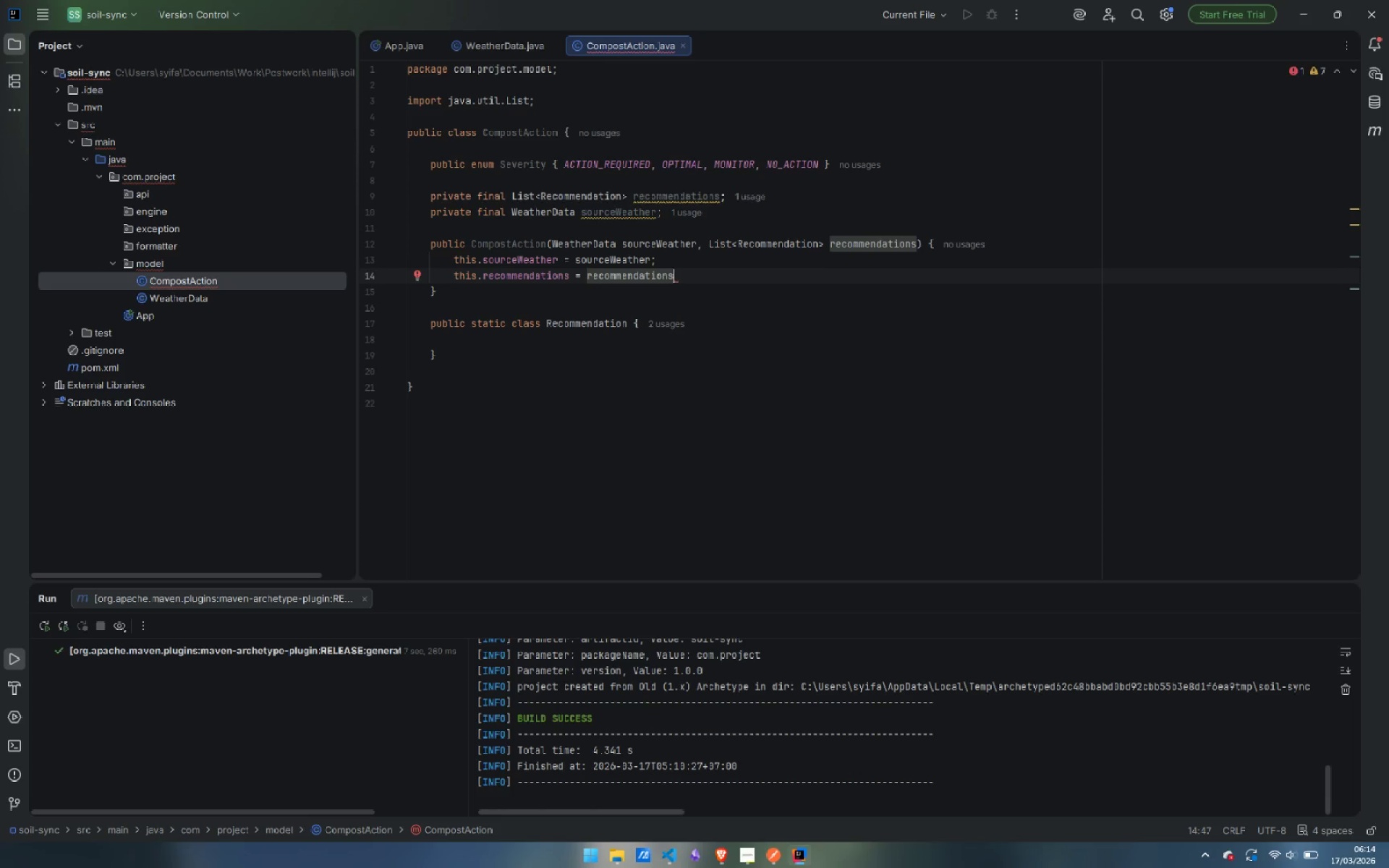 
key(Semicolon)
 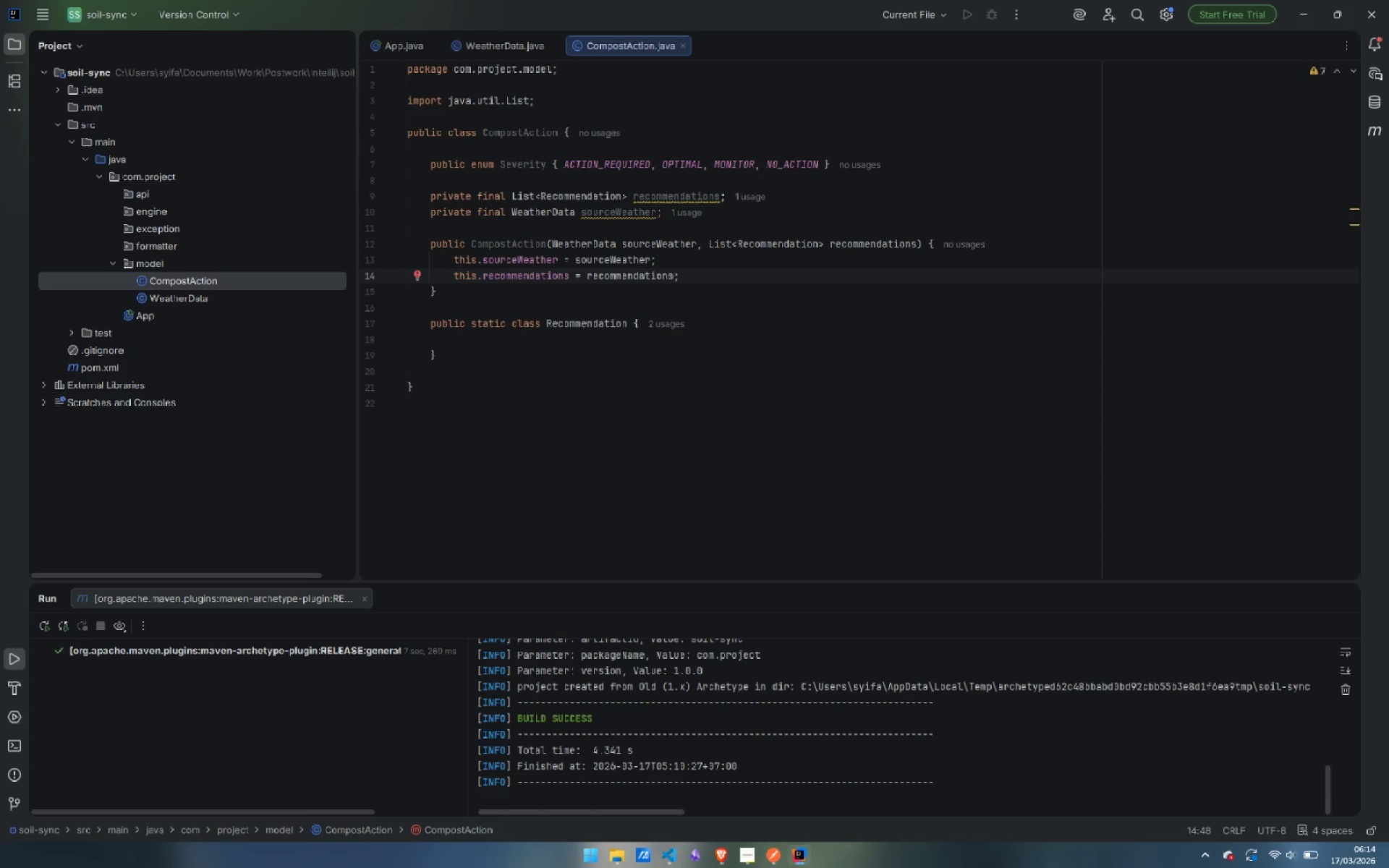 
key(ArrowDown)
 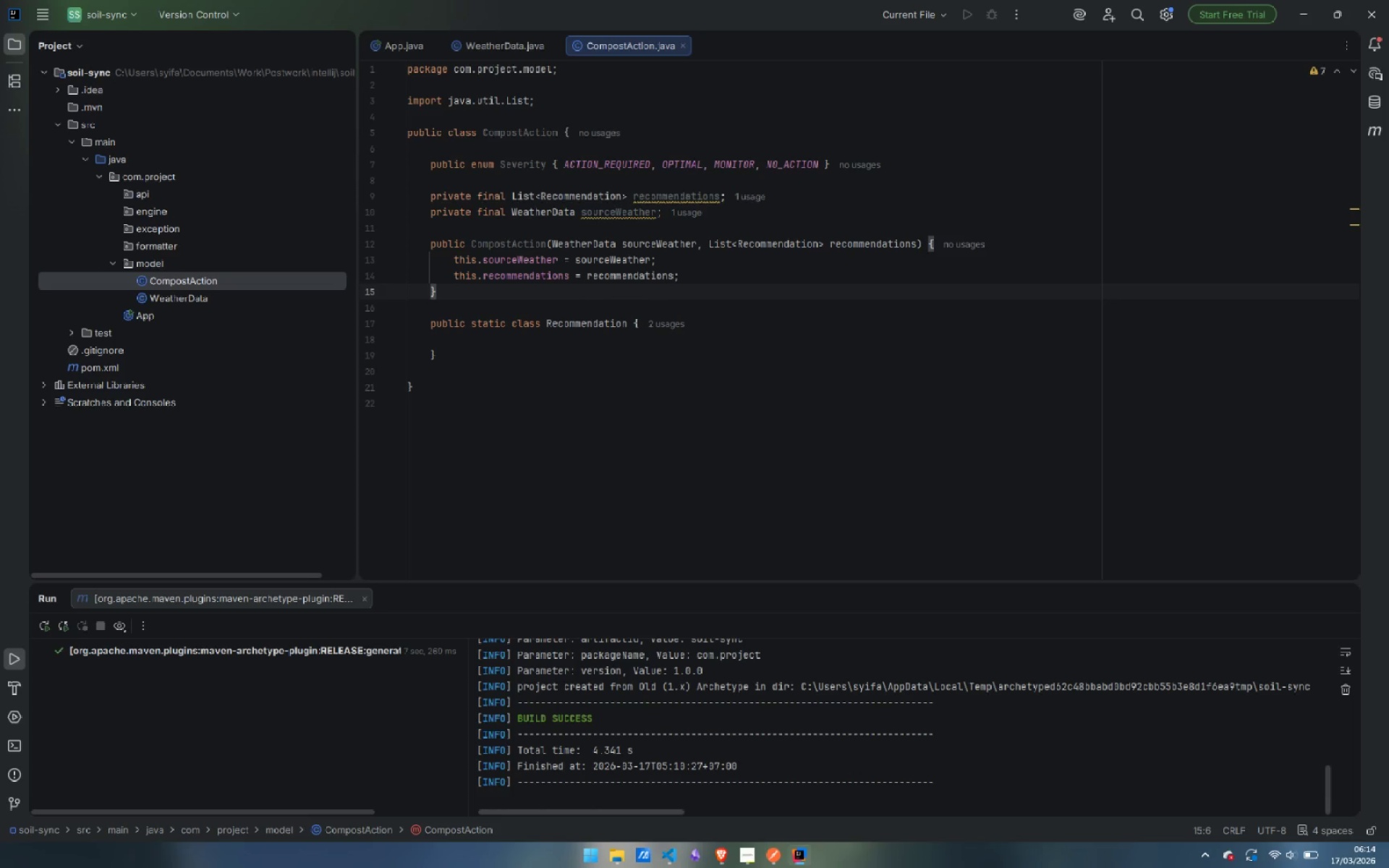 
key(Enter)
 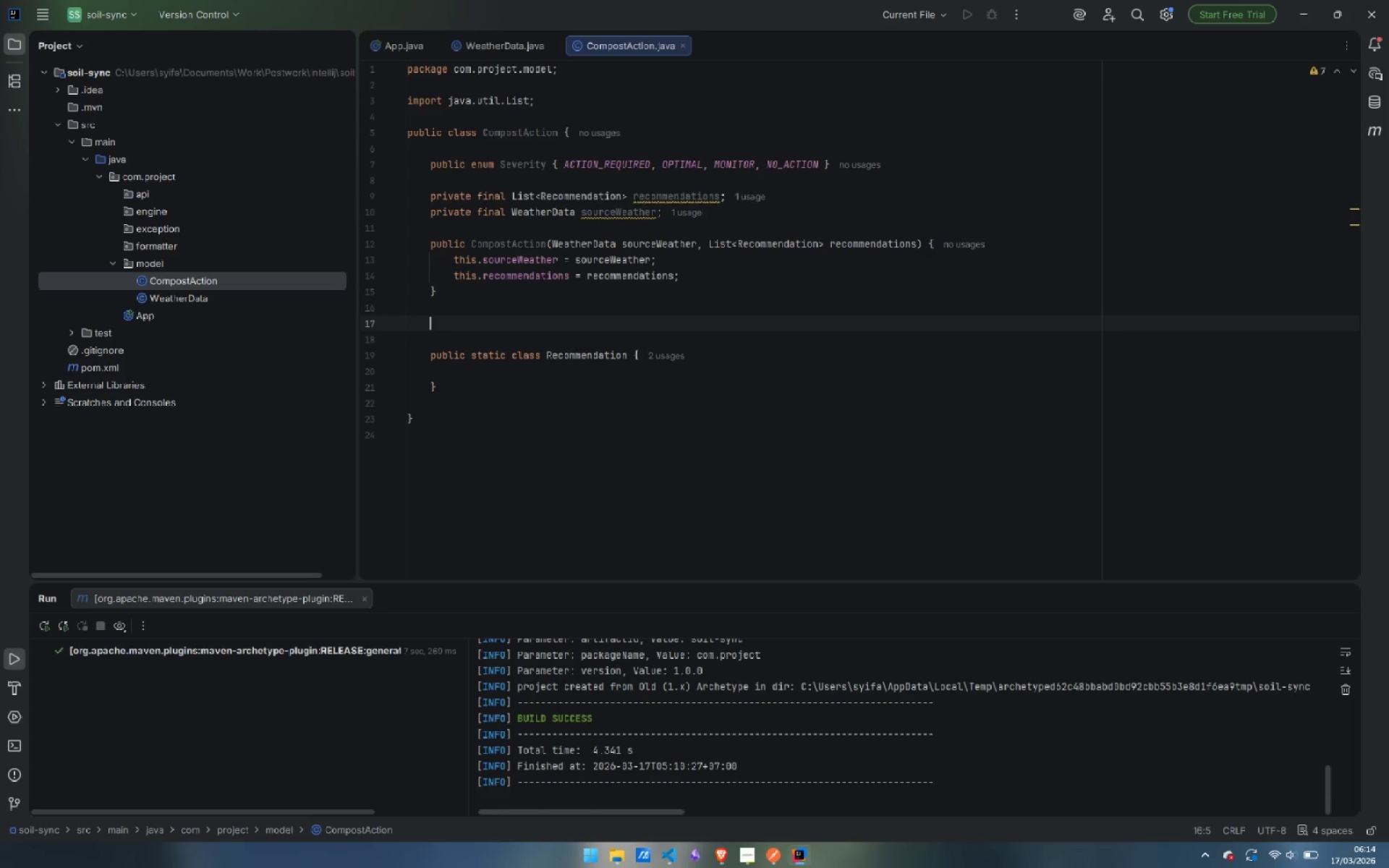 
key(Enter)
 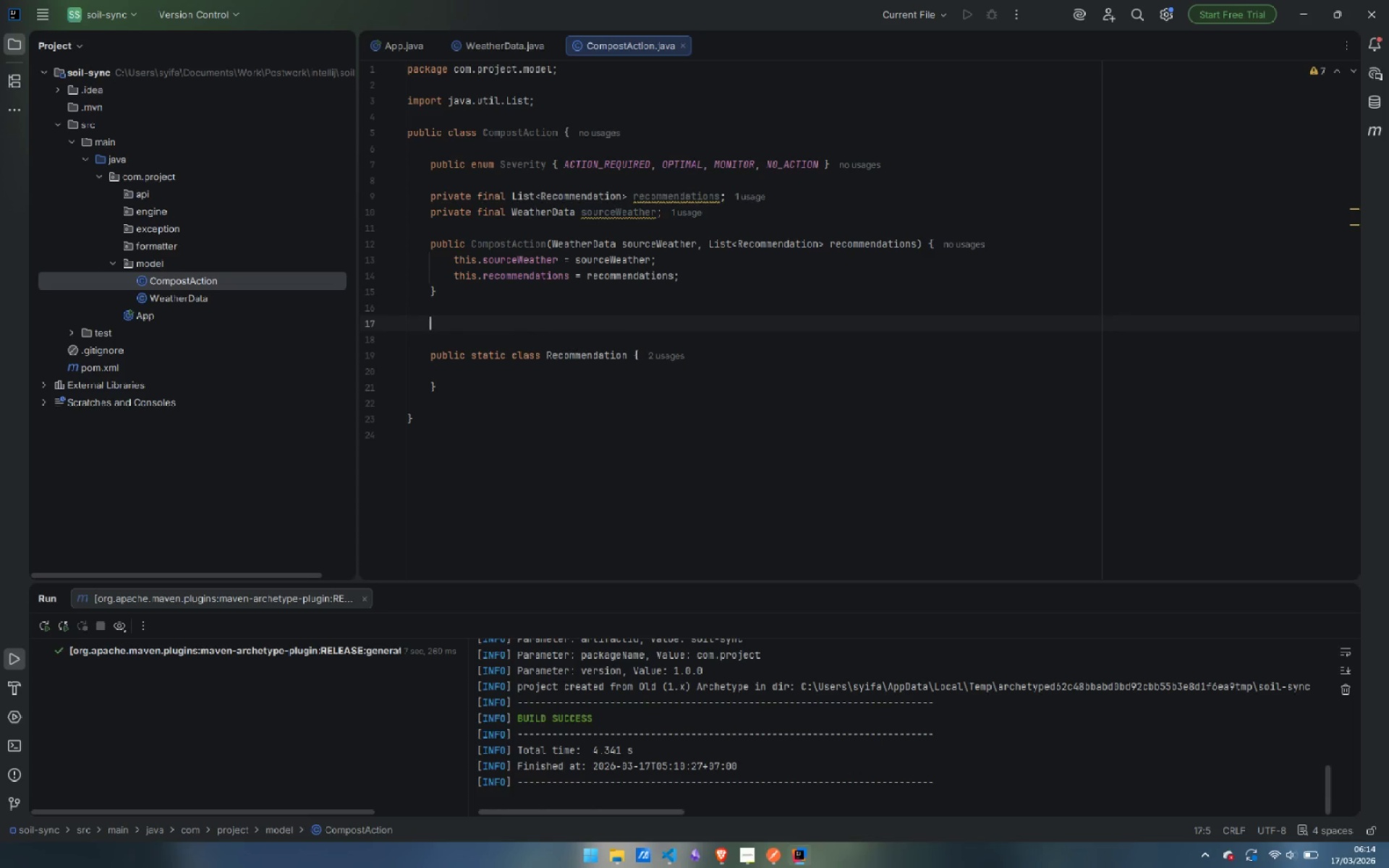 
type(public Weat)
 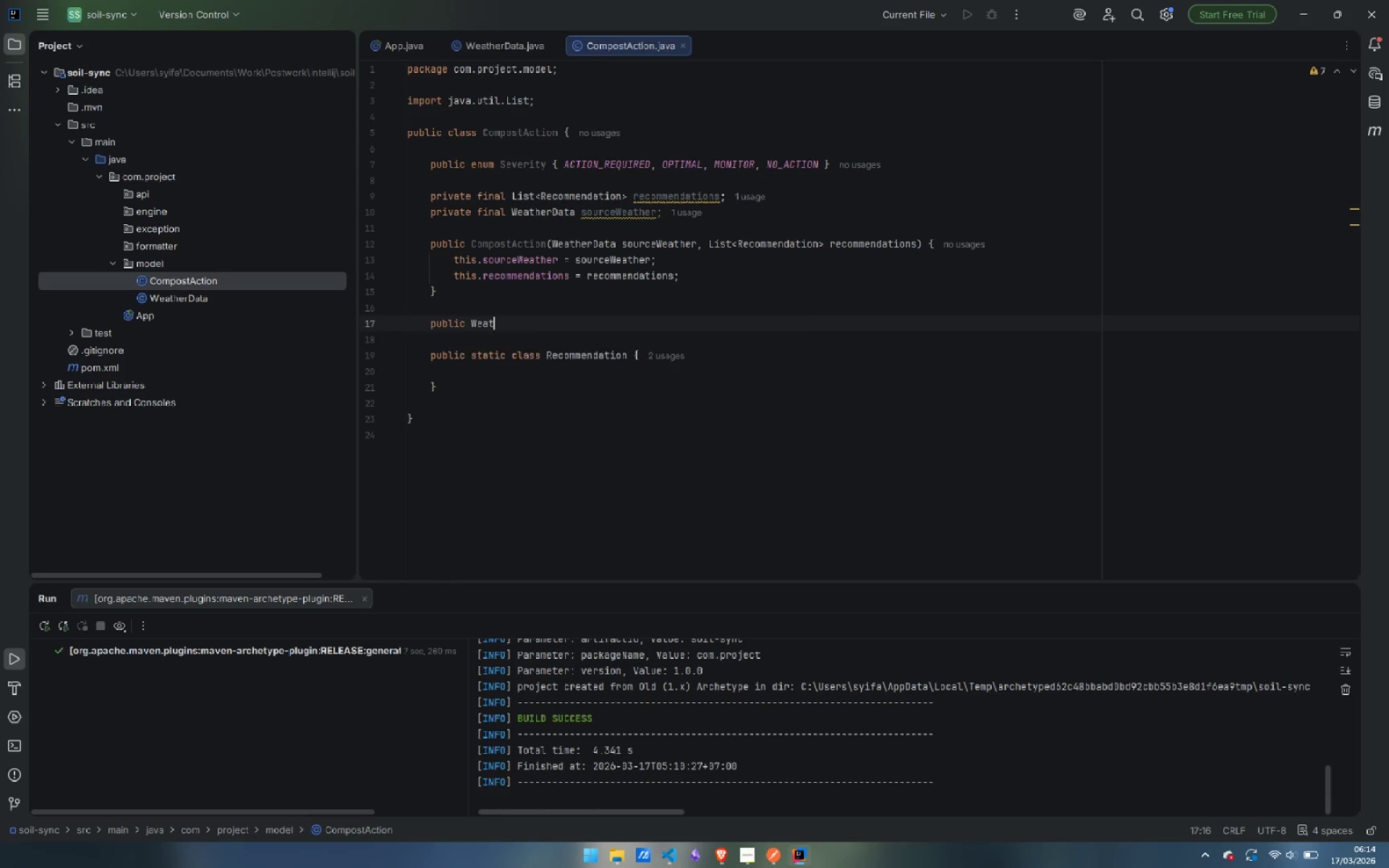 
key(Enter)
 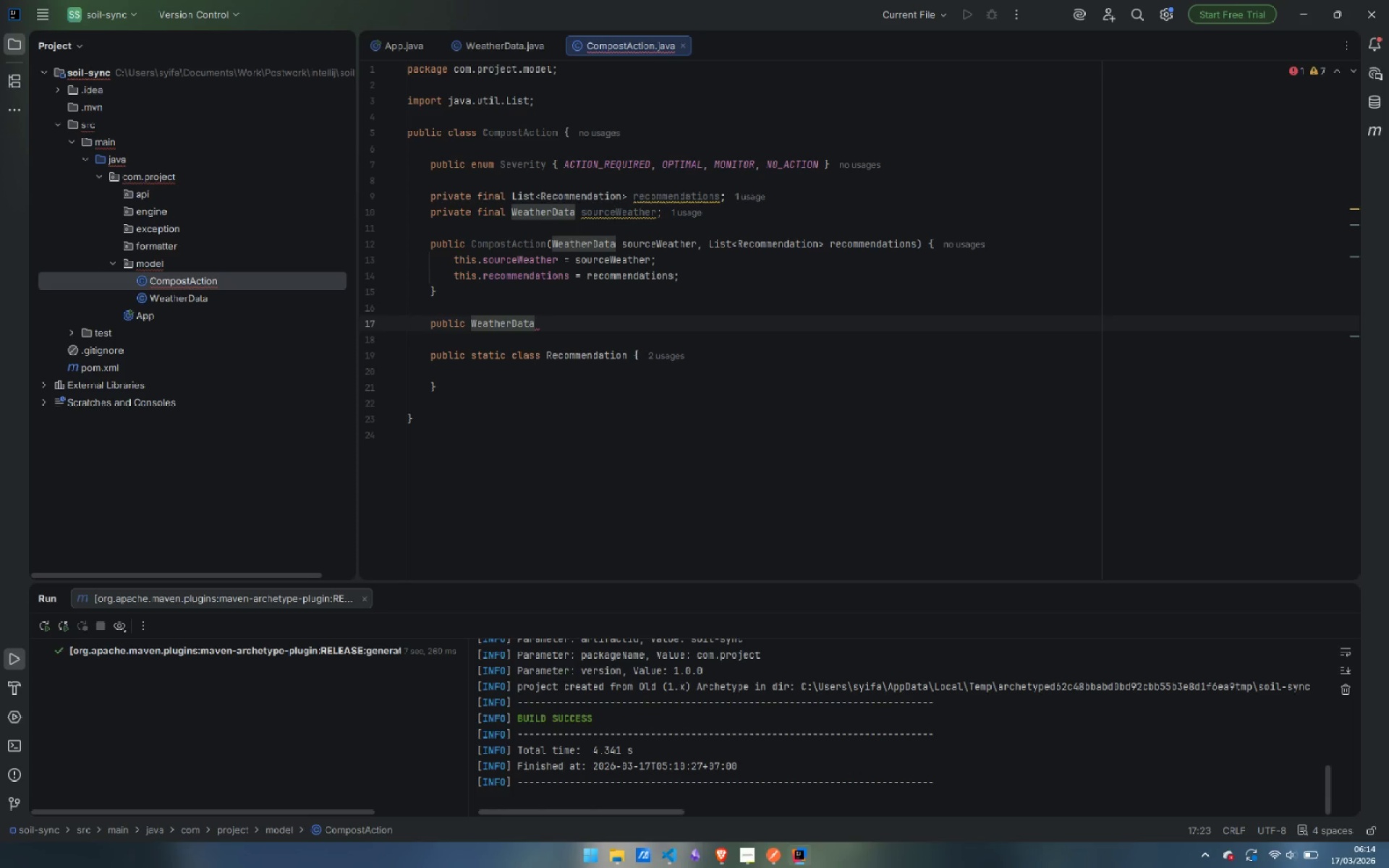 
type( get)
 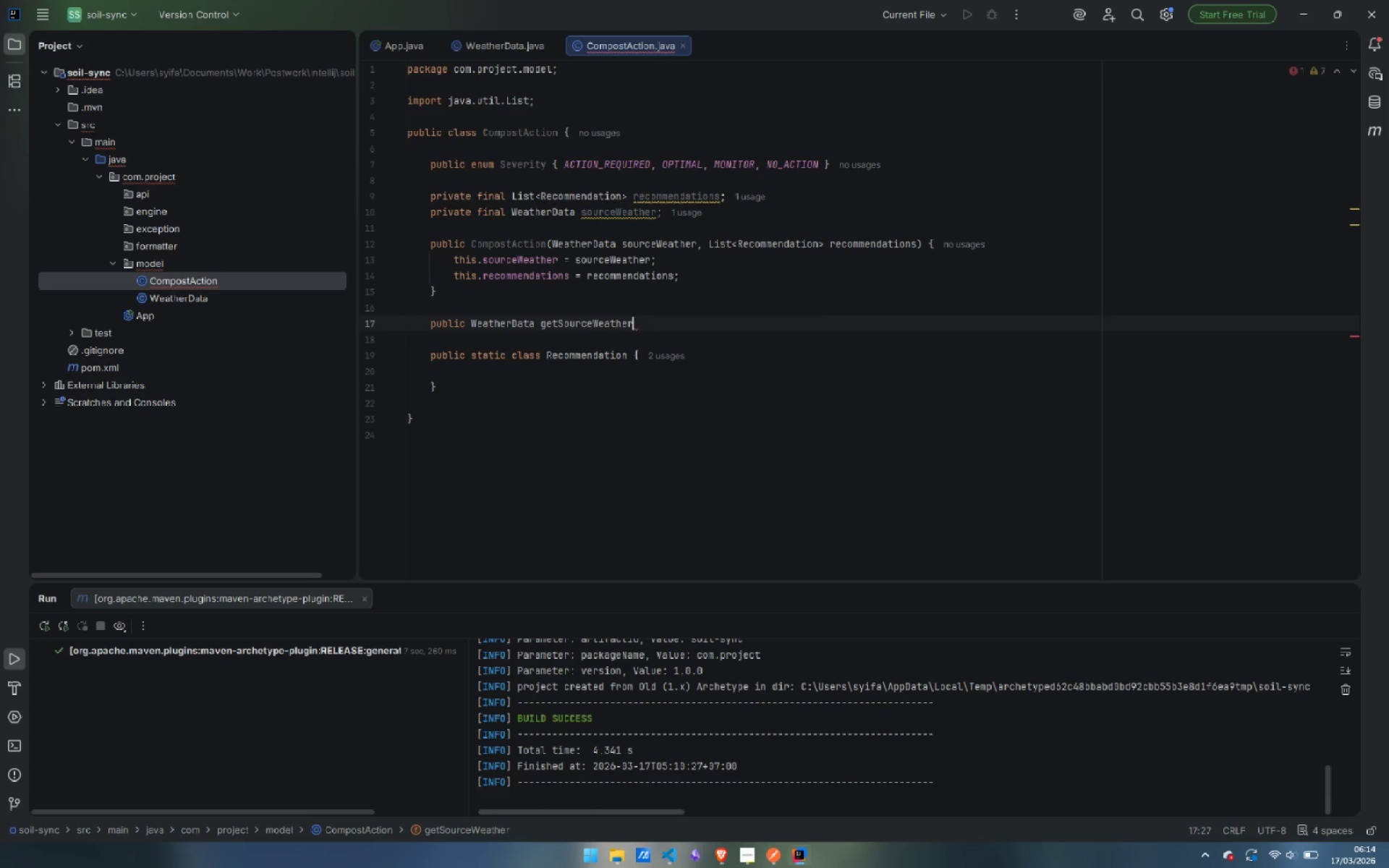 
key(Enter)
 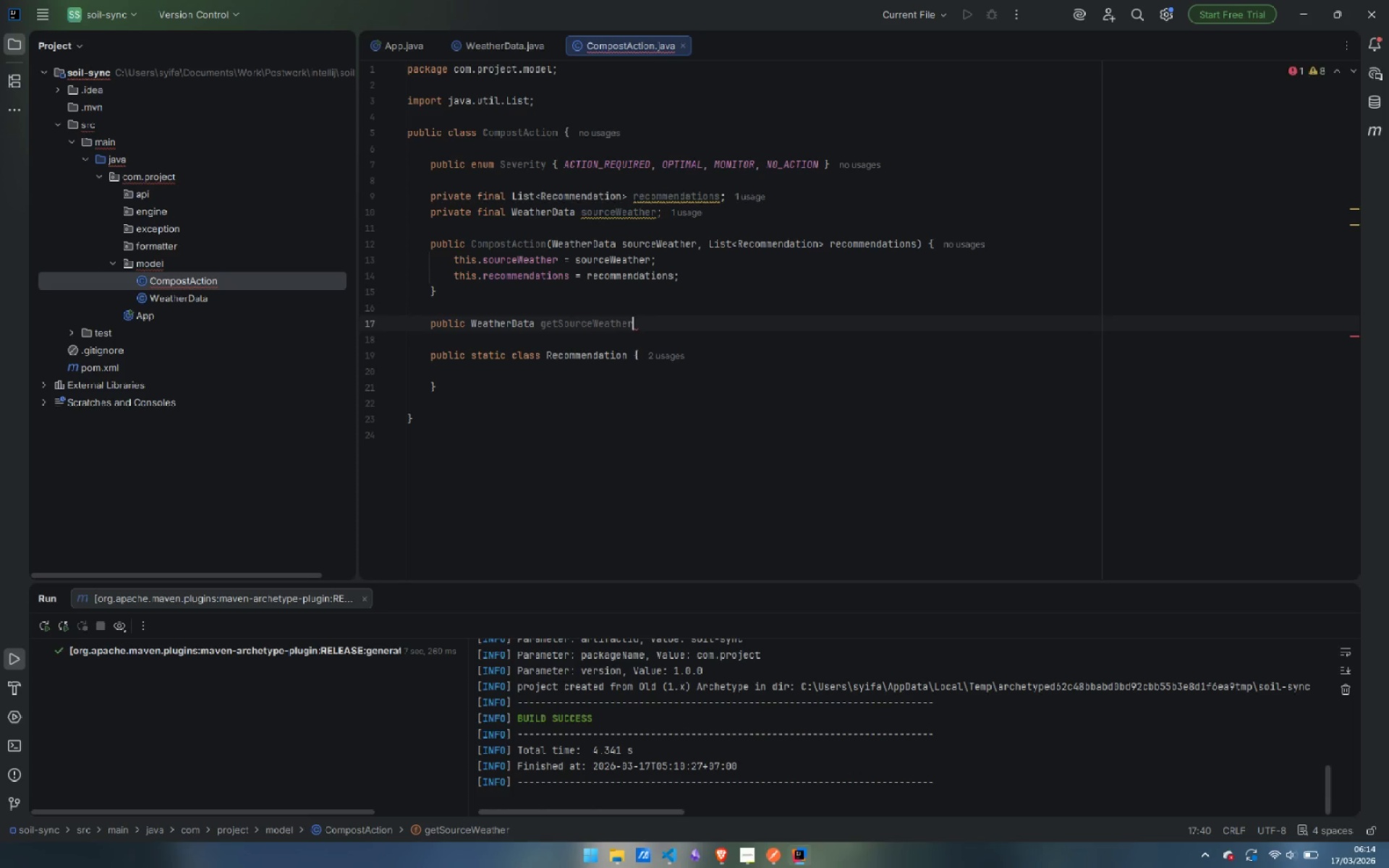 
type(() {)
 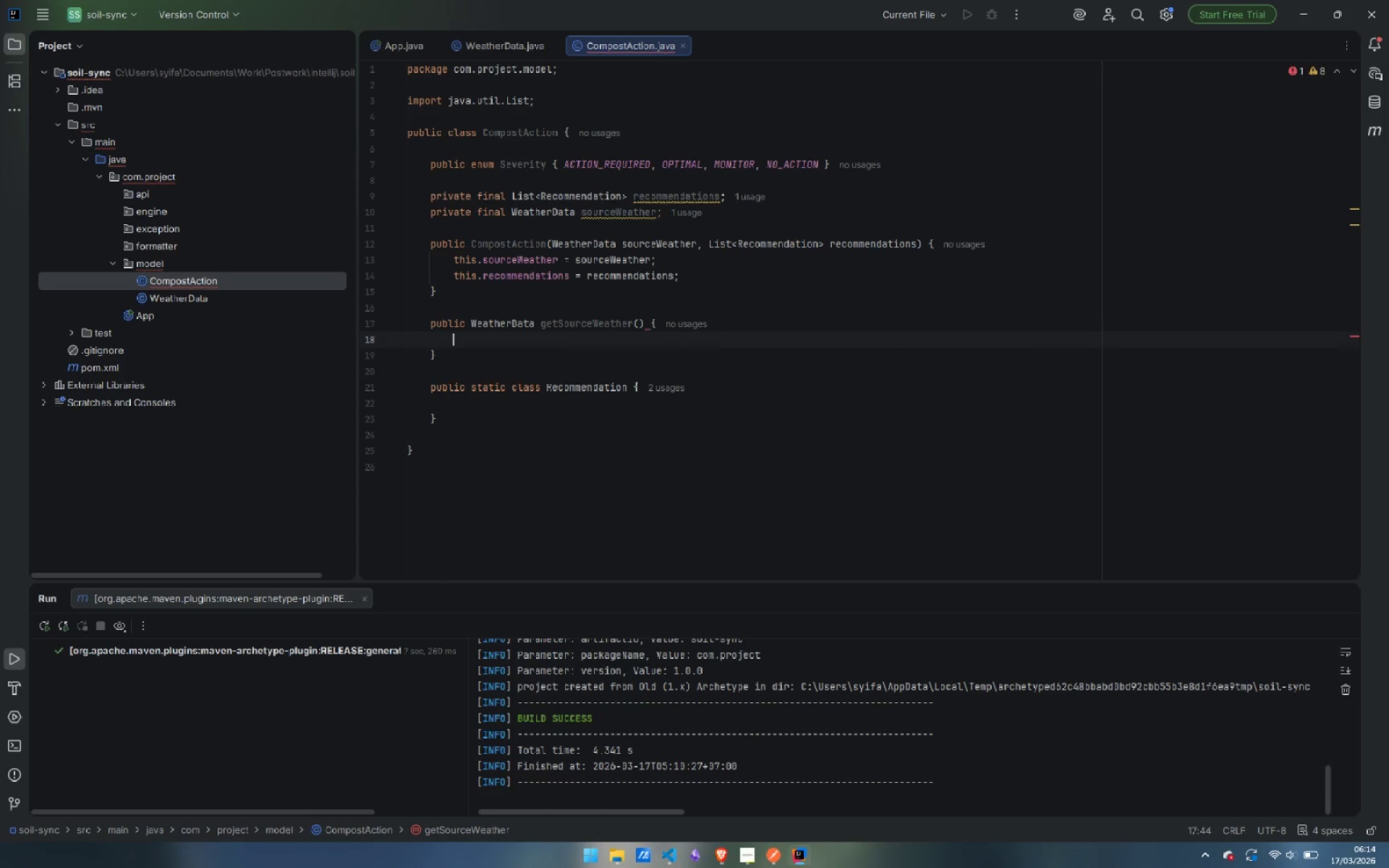 
key(Enter)
 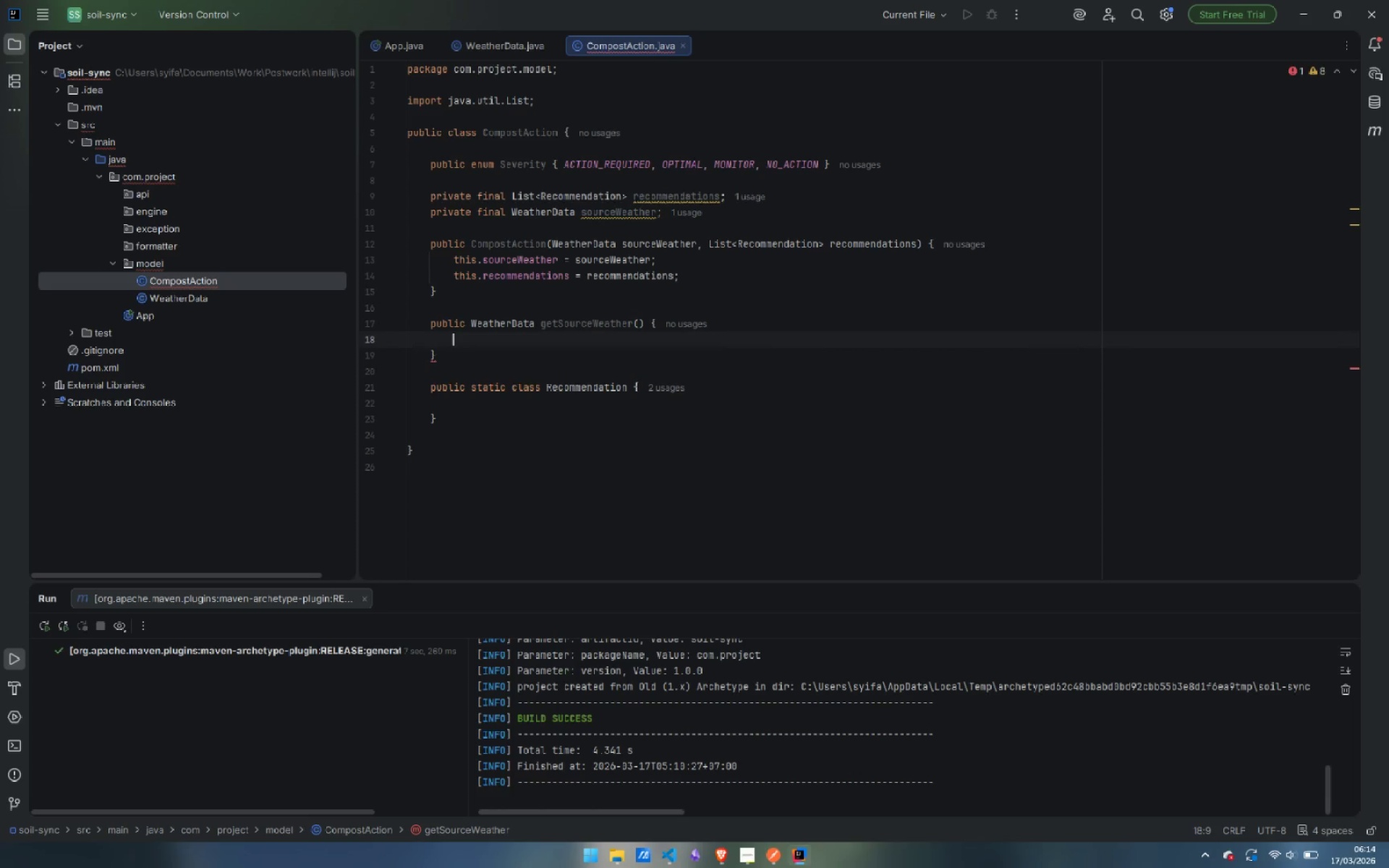 
type(return source)
 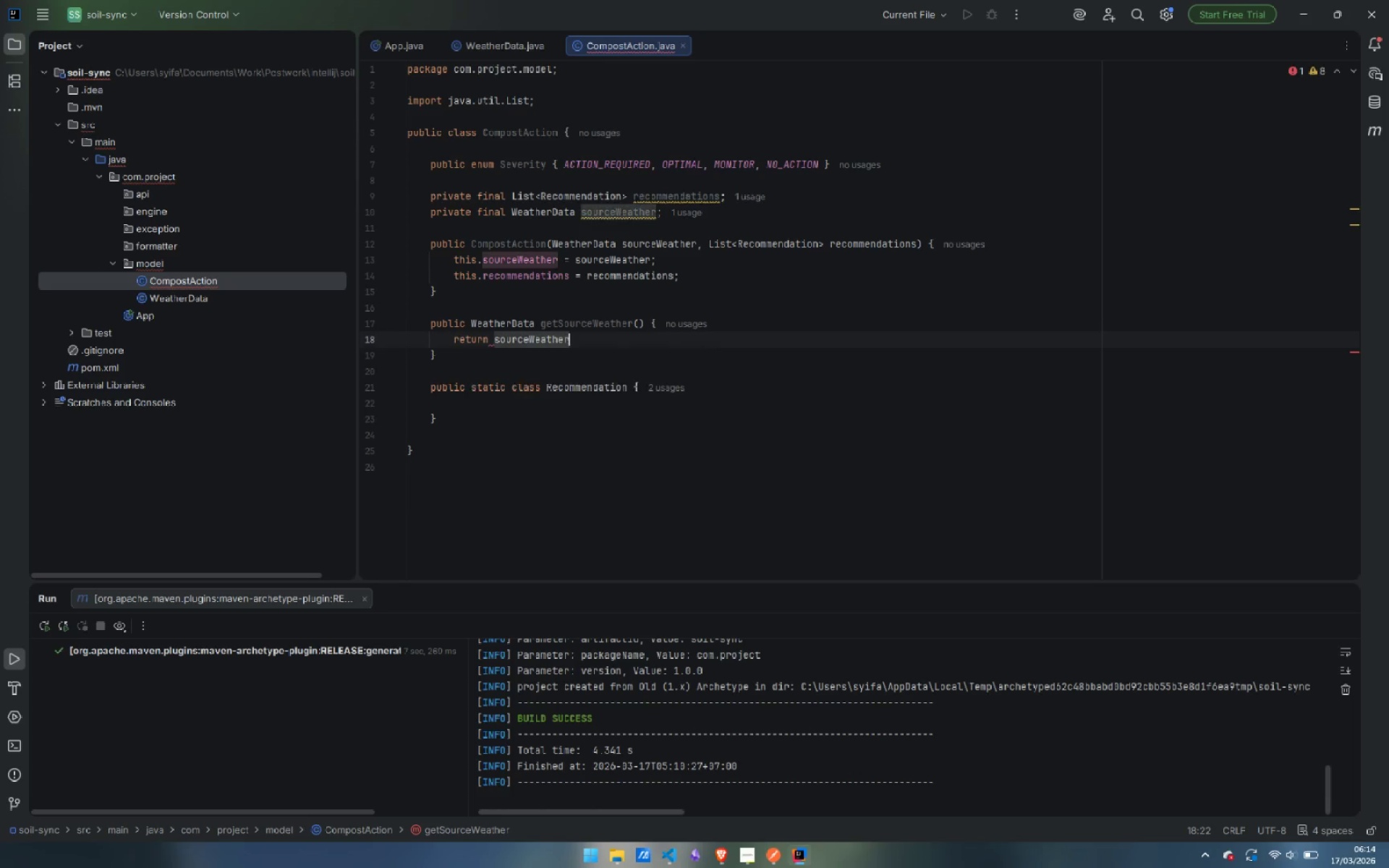 
key(Enter)
 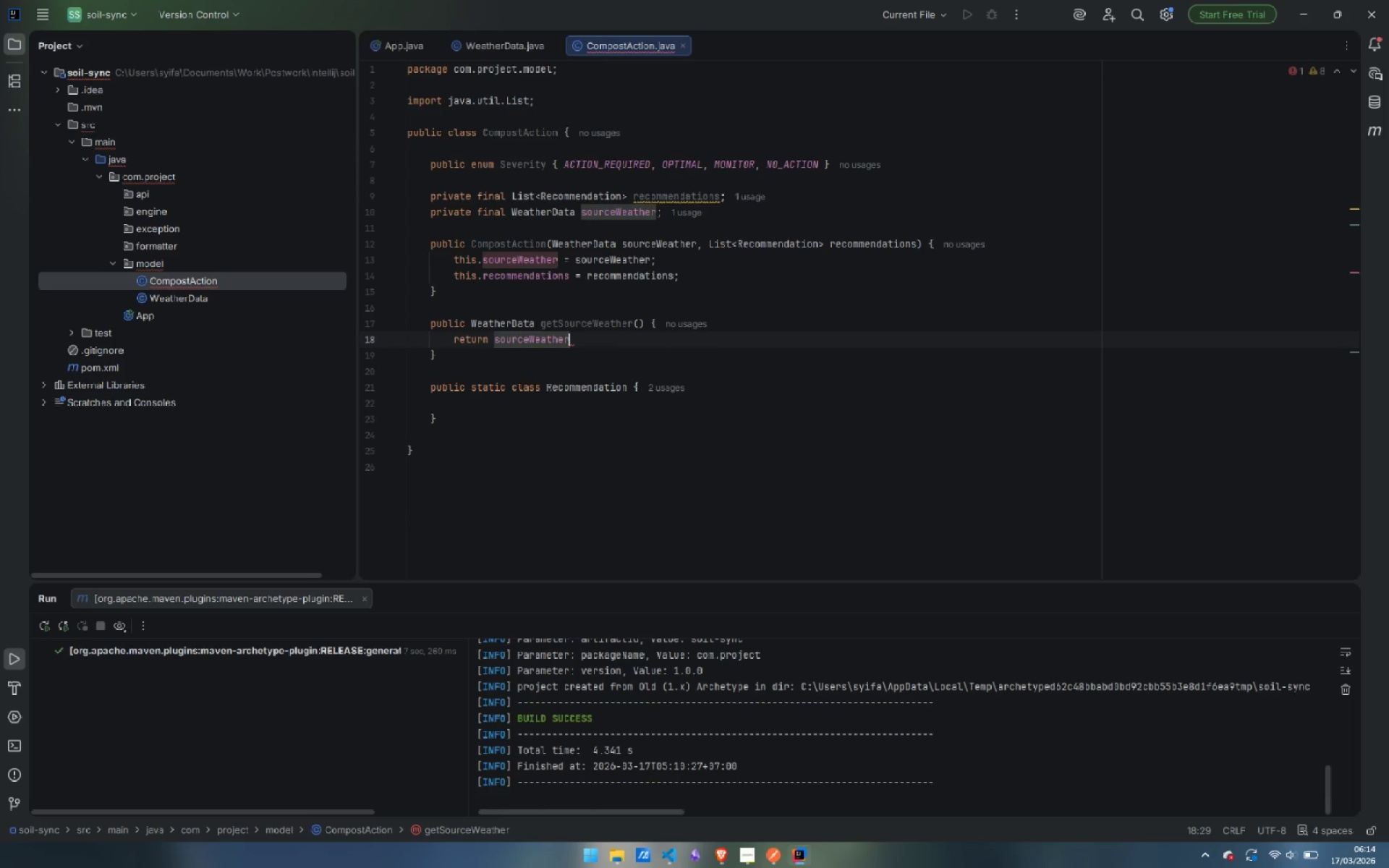 
key(Semicolon)
 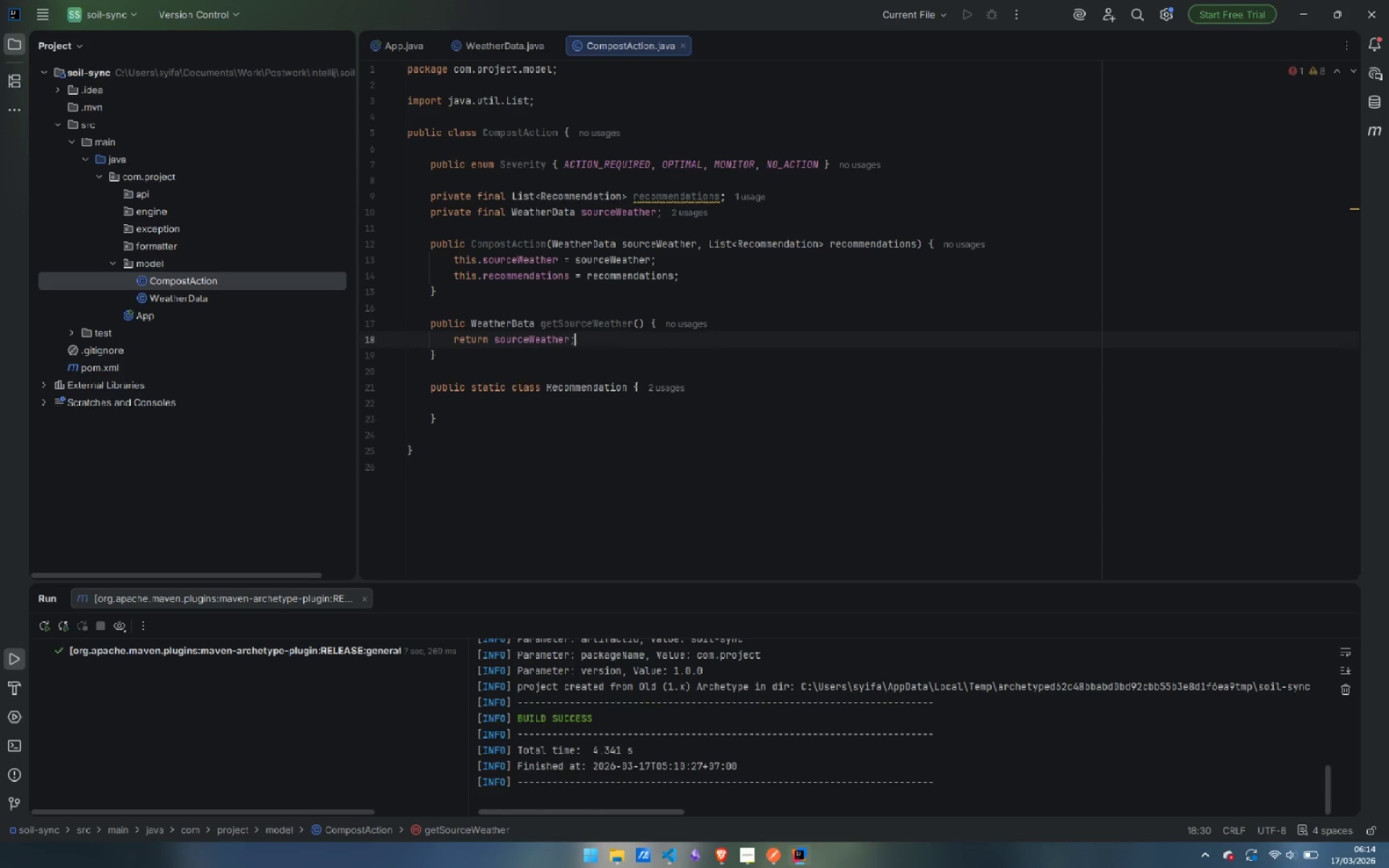 
key(ArrowDown)
 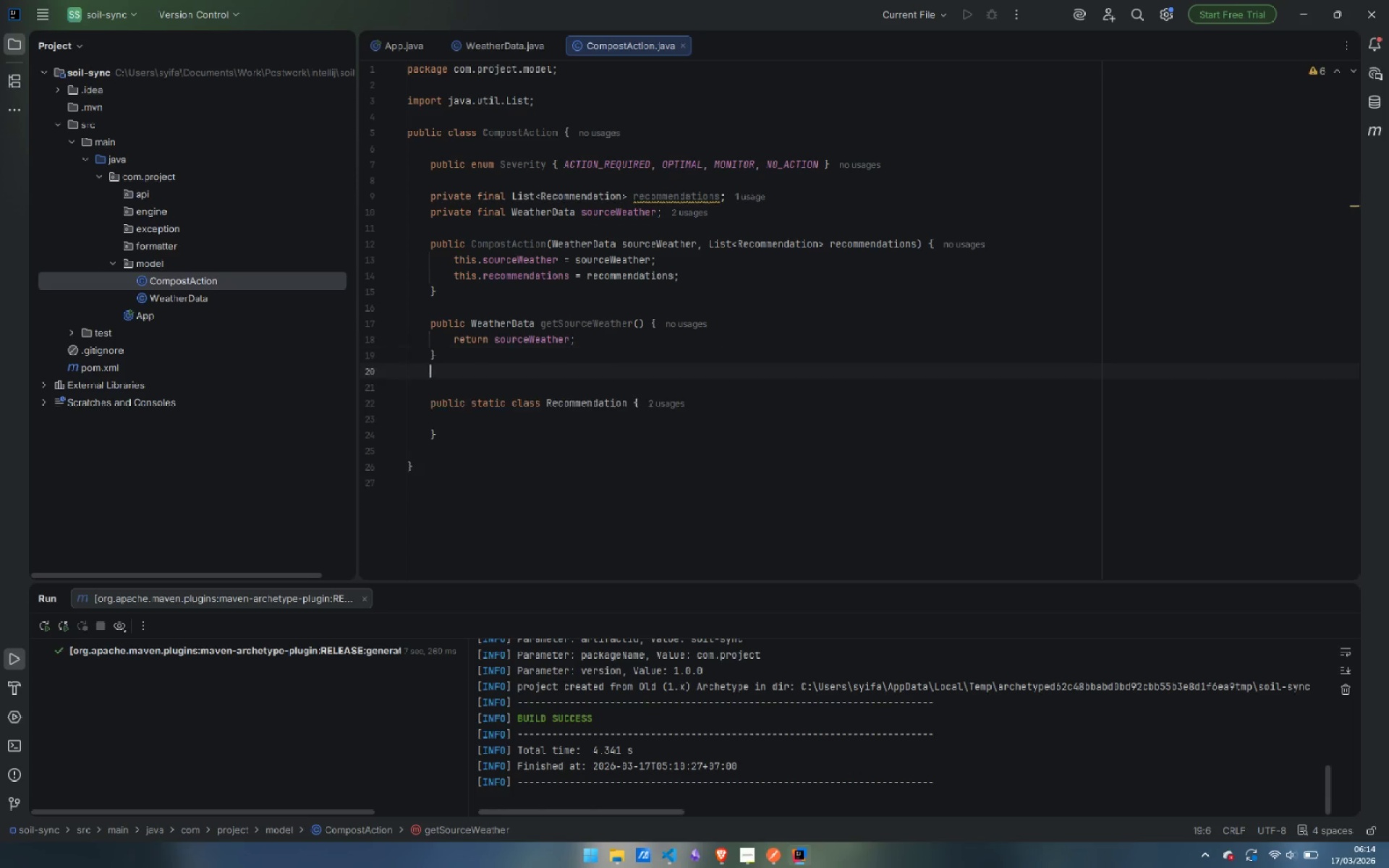 
key(Enter)
 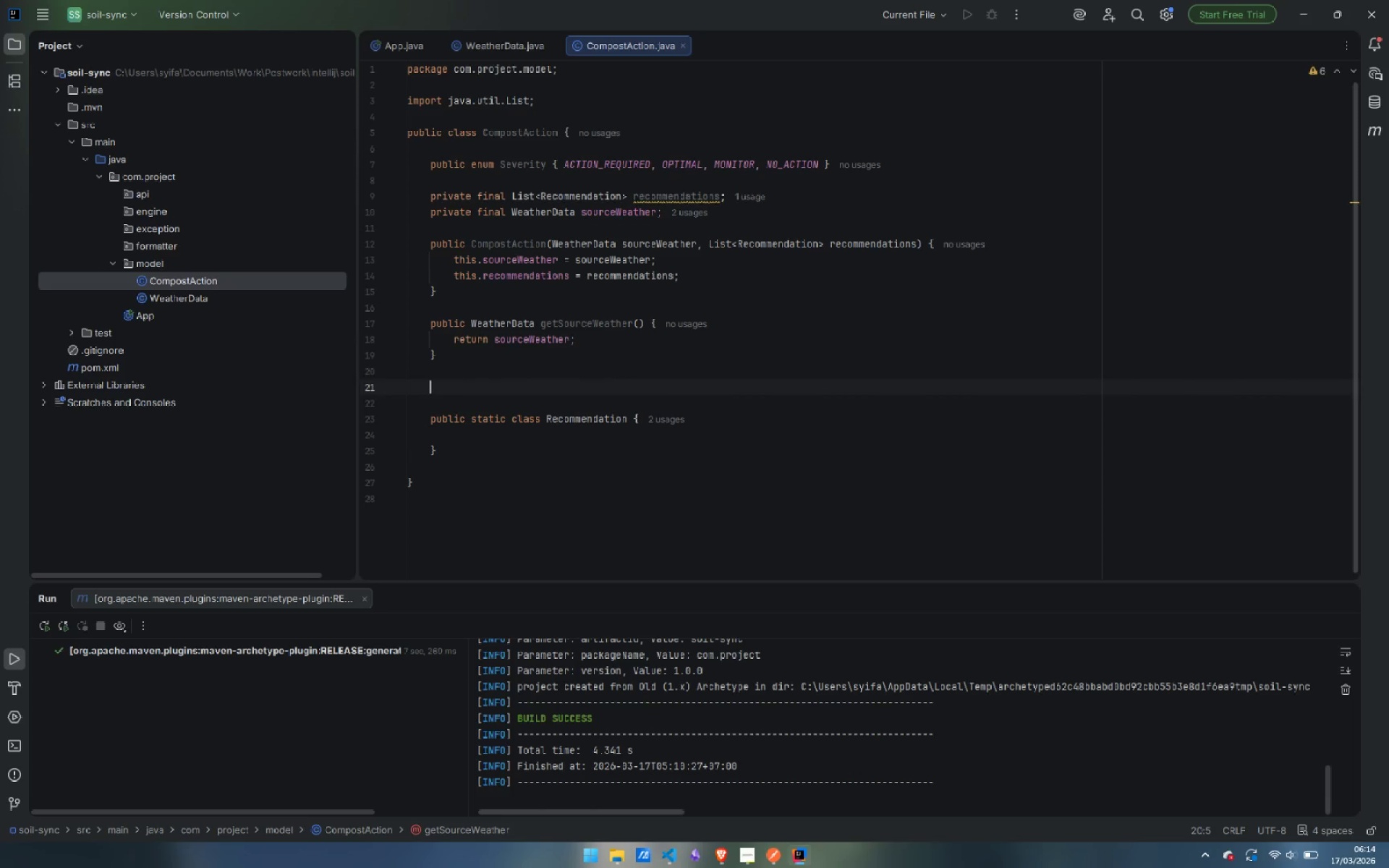 
key(Enter)
 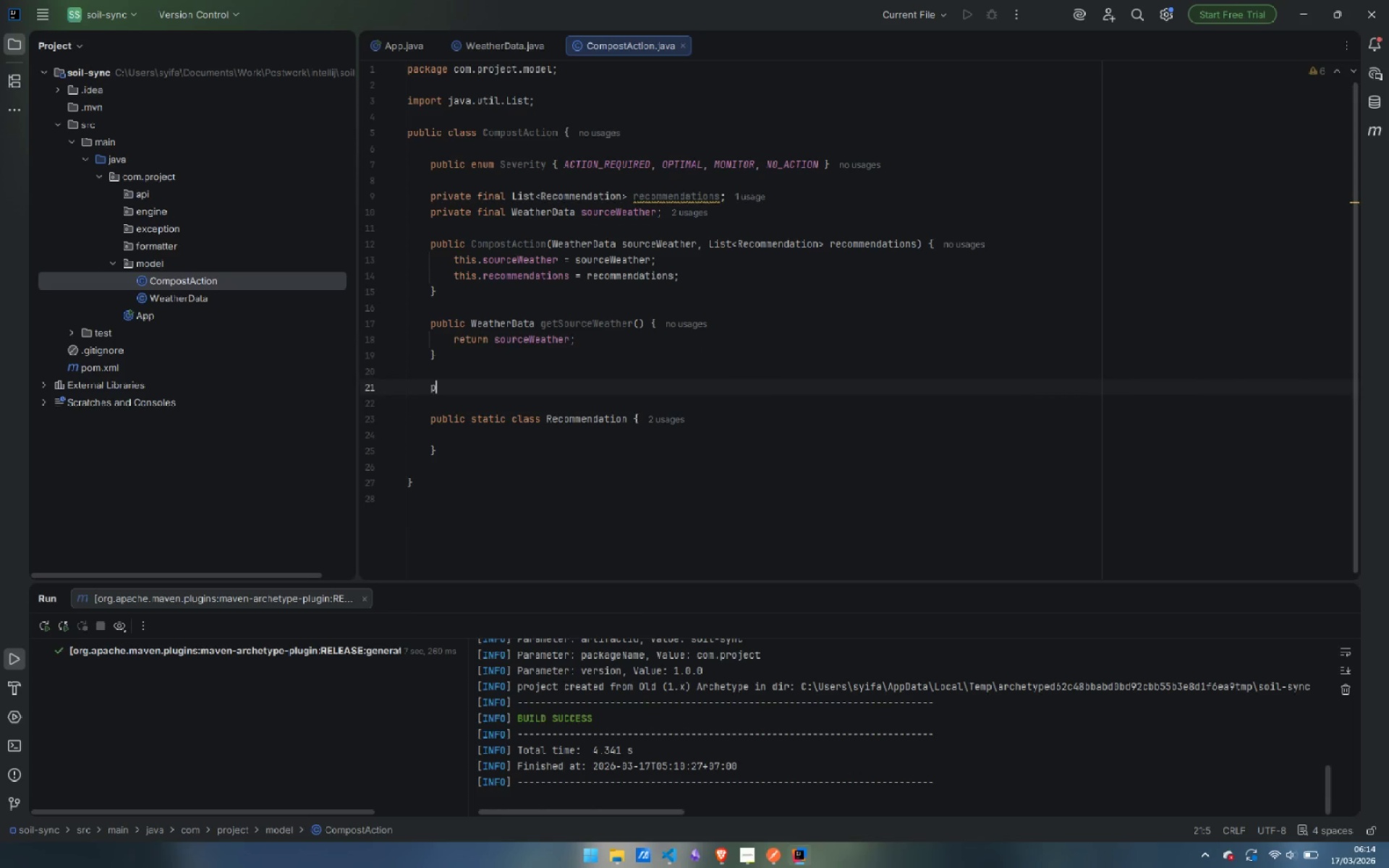 
type(public ListM)
key(Backspace)
type(<re)
key(Backspace)
key(Backspace)
type(Rec)
 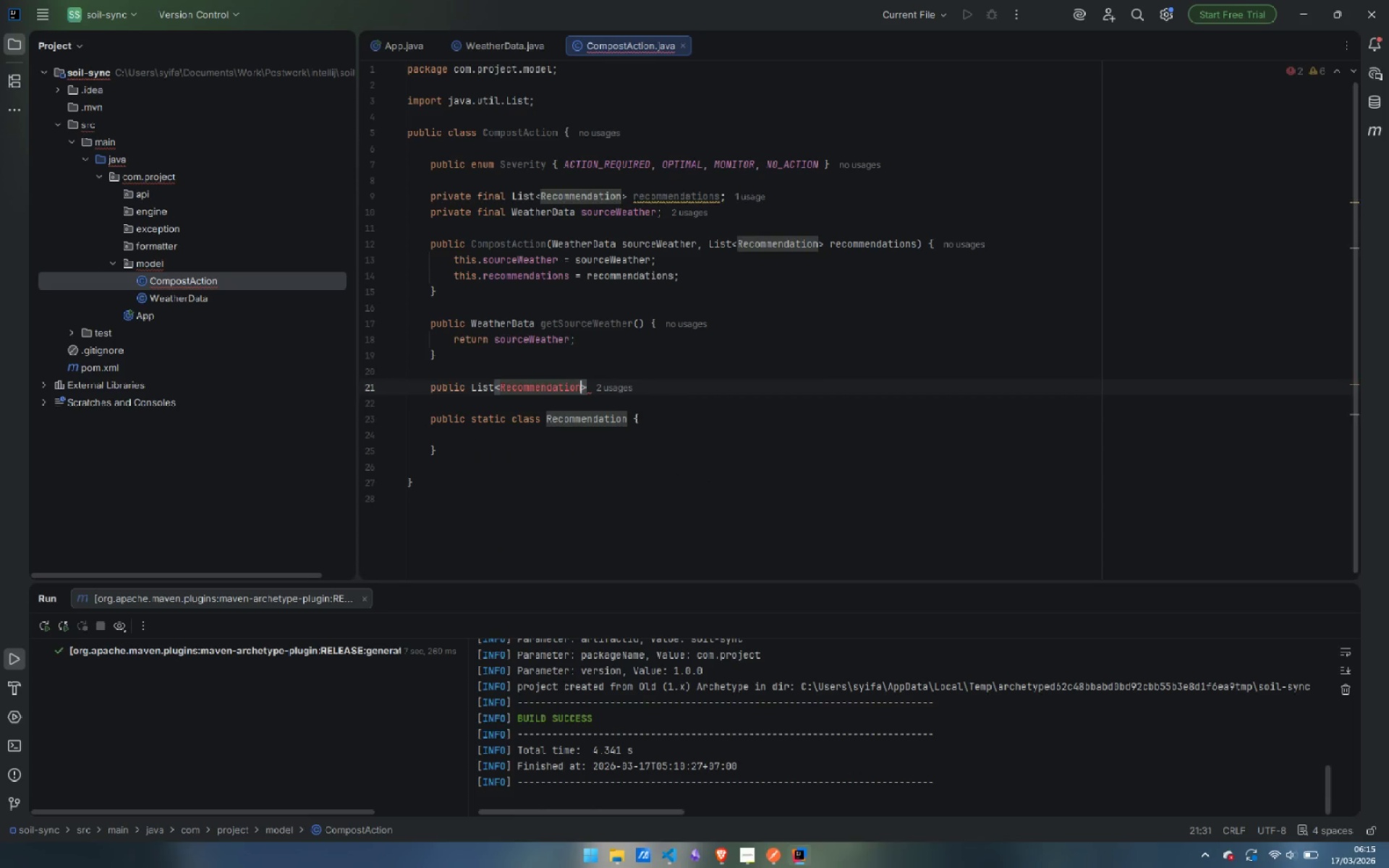 
 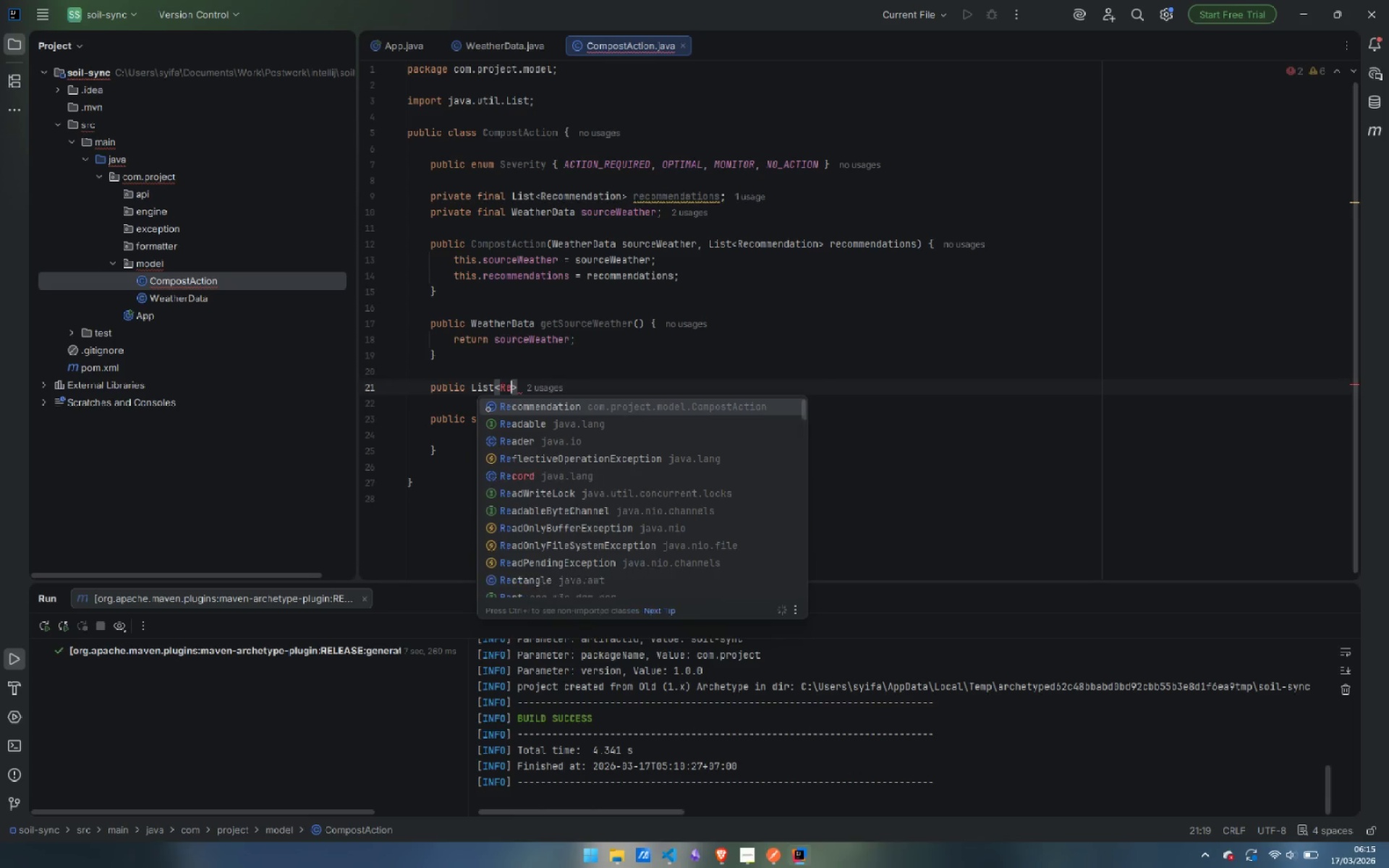 
key(Enter)
 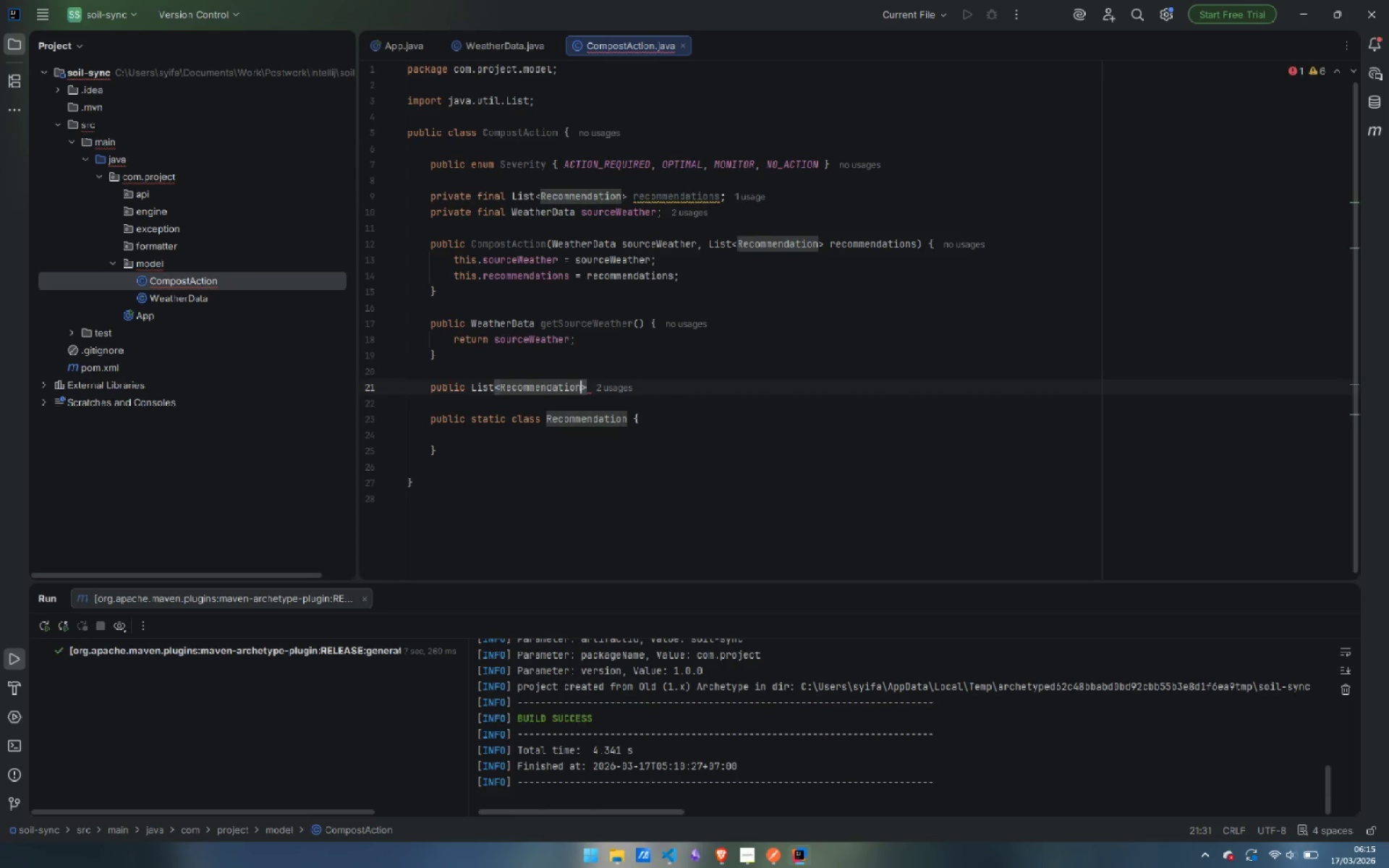 
key(ArrowRight)
 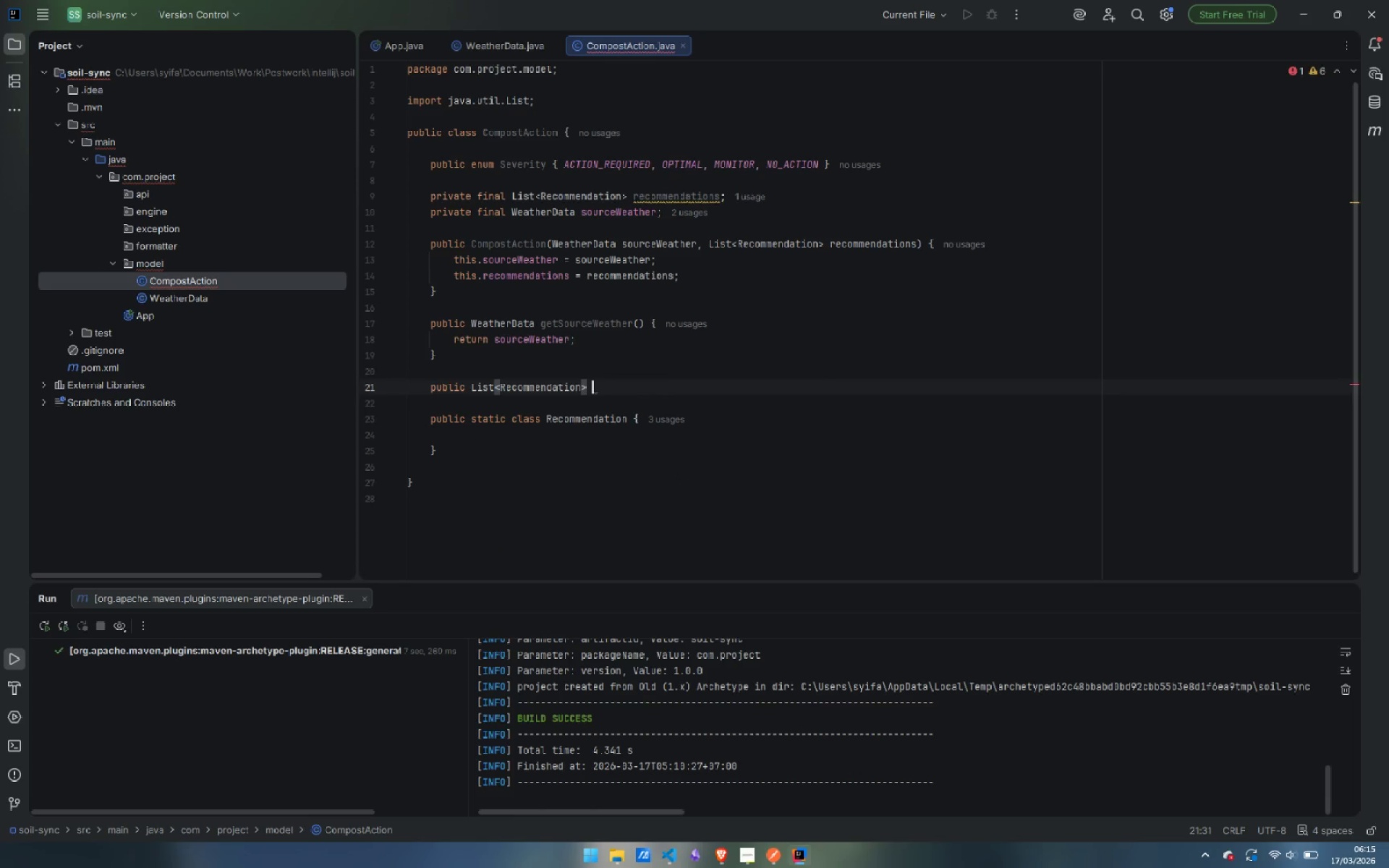 
type( get)
 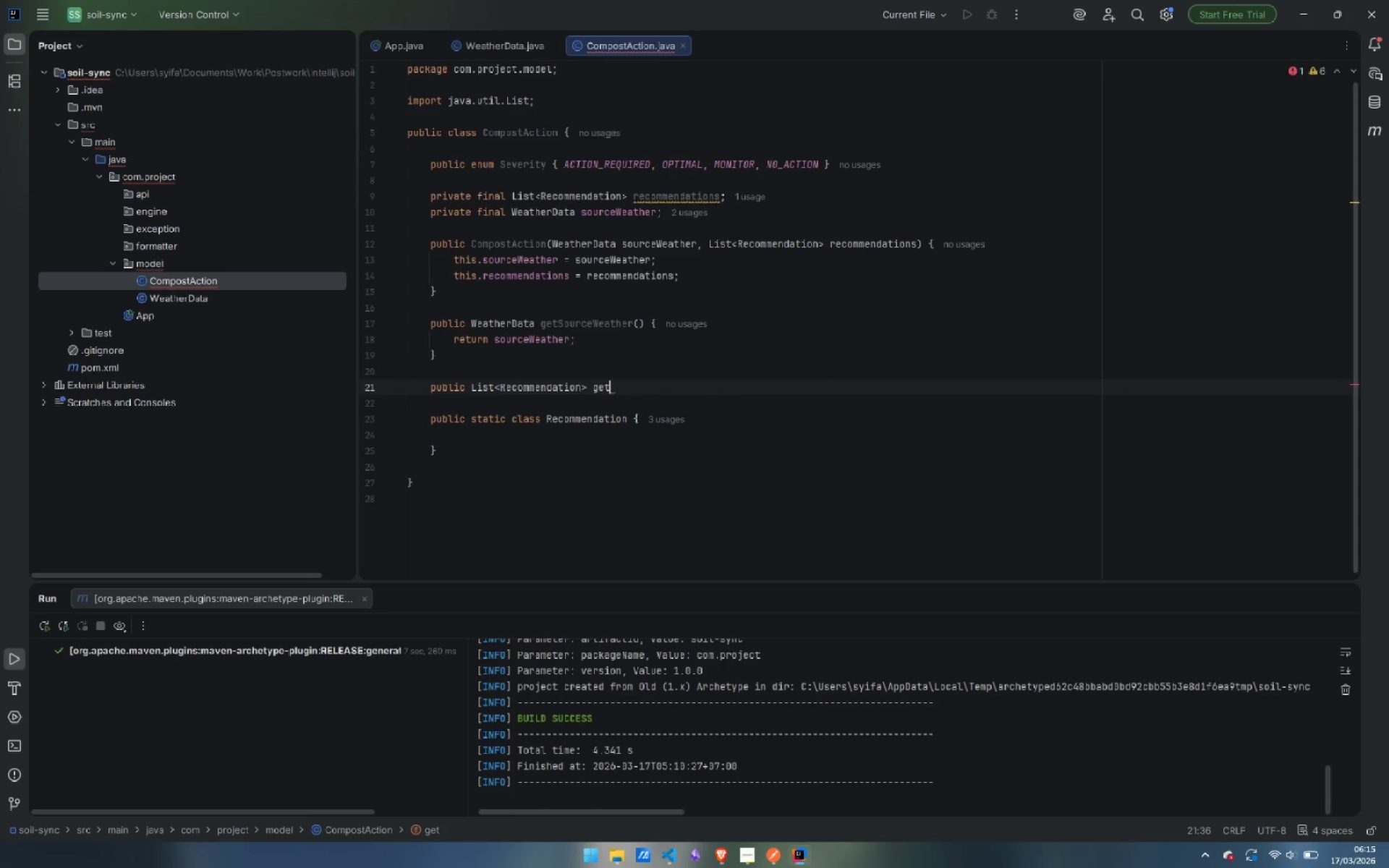 
key(Enter)
 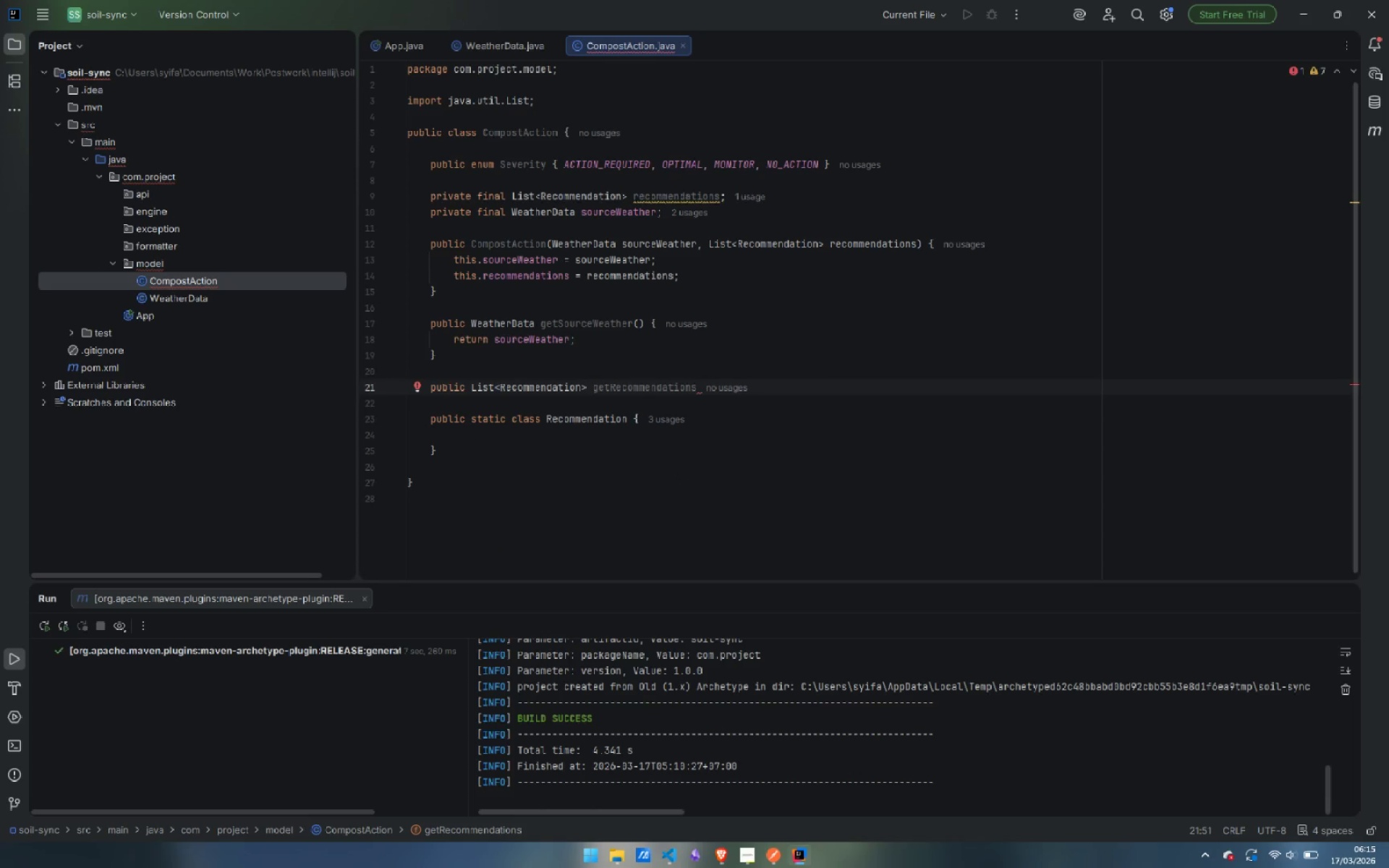 
type(() {)
 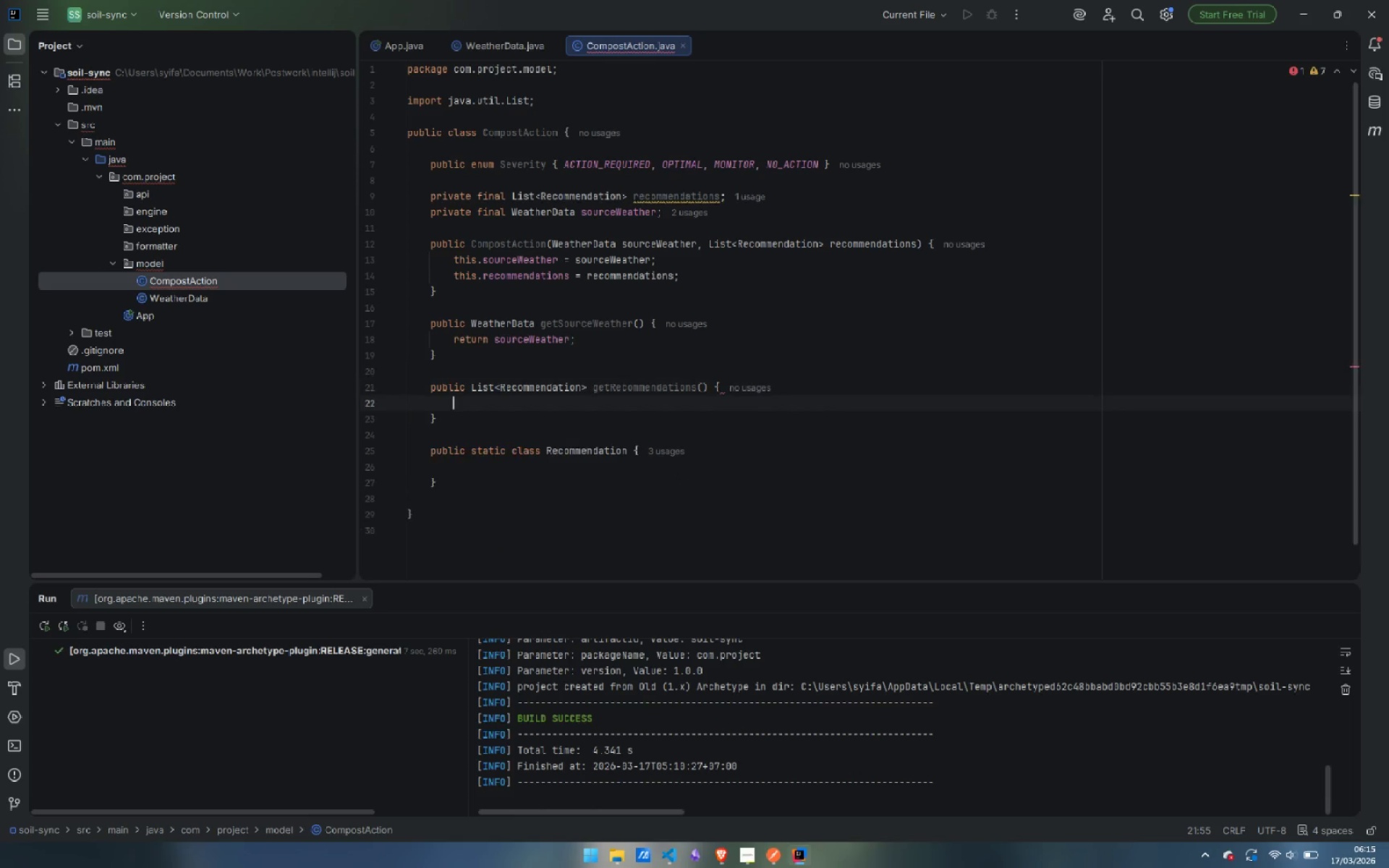 
key(Enter)
 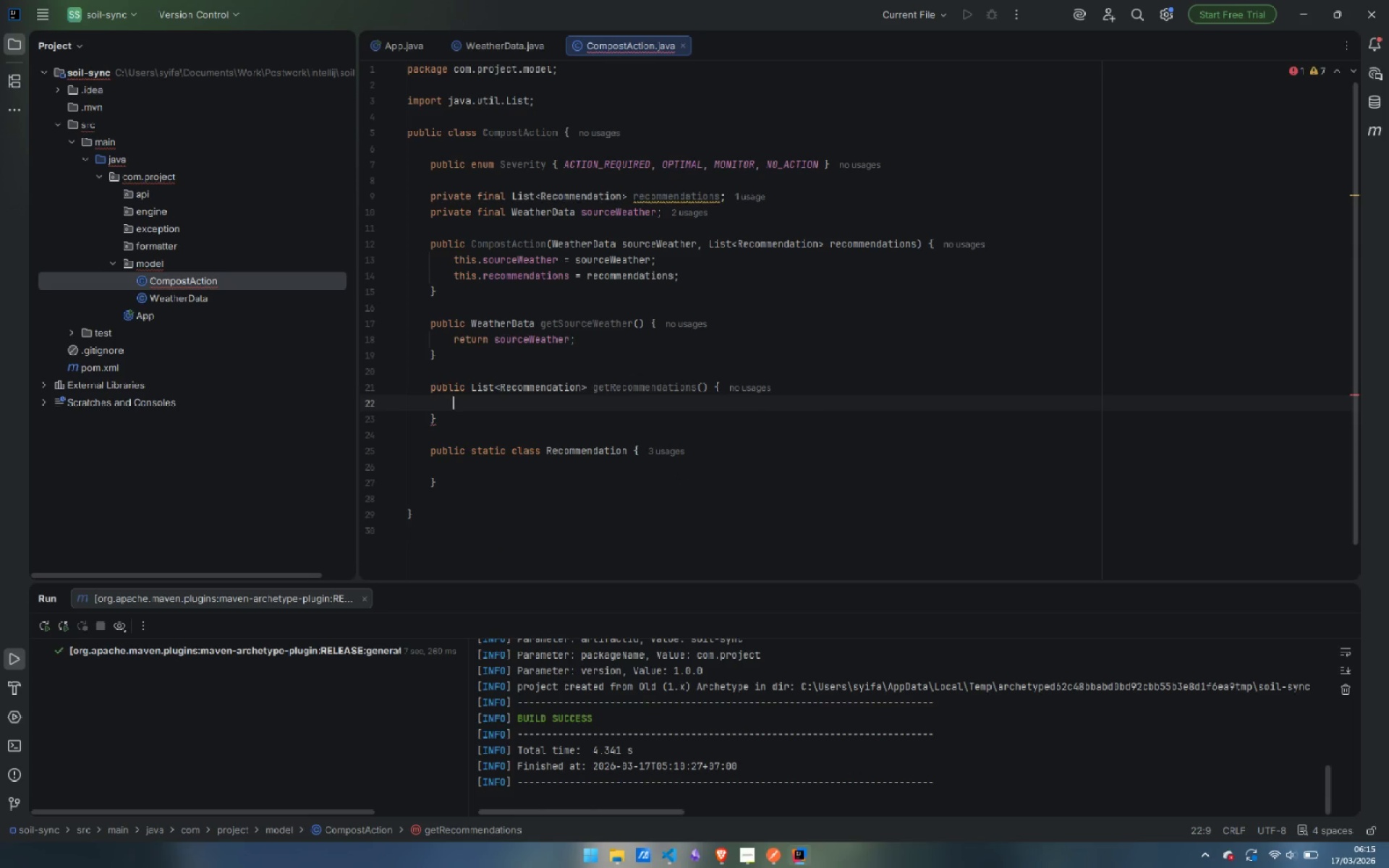 
type(return re)
 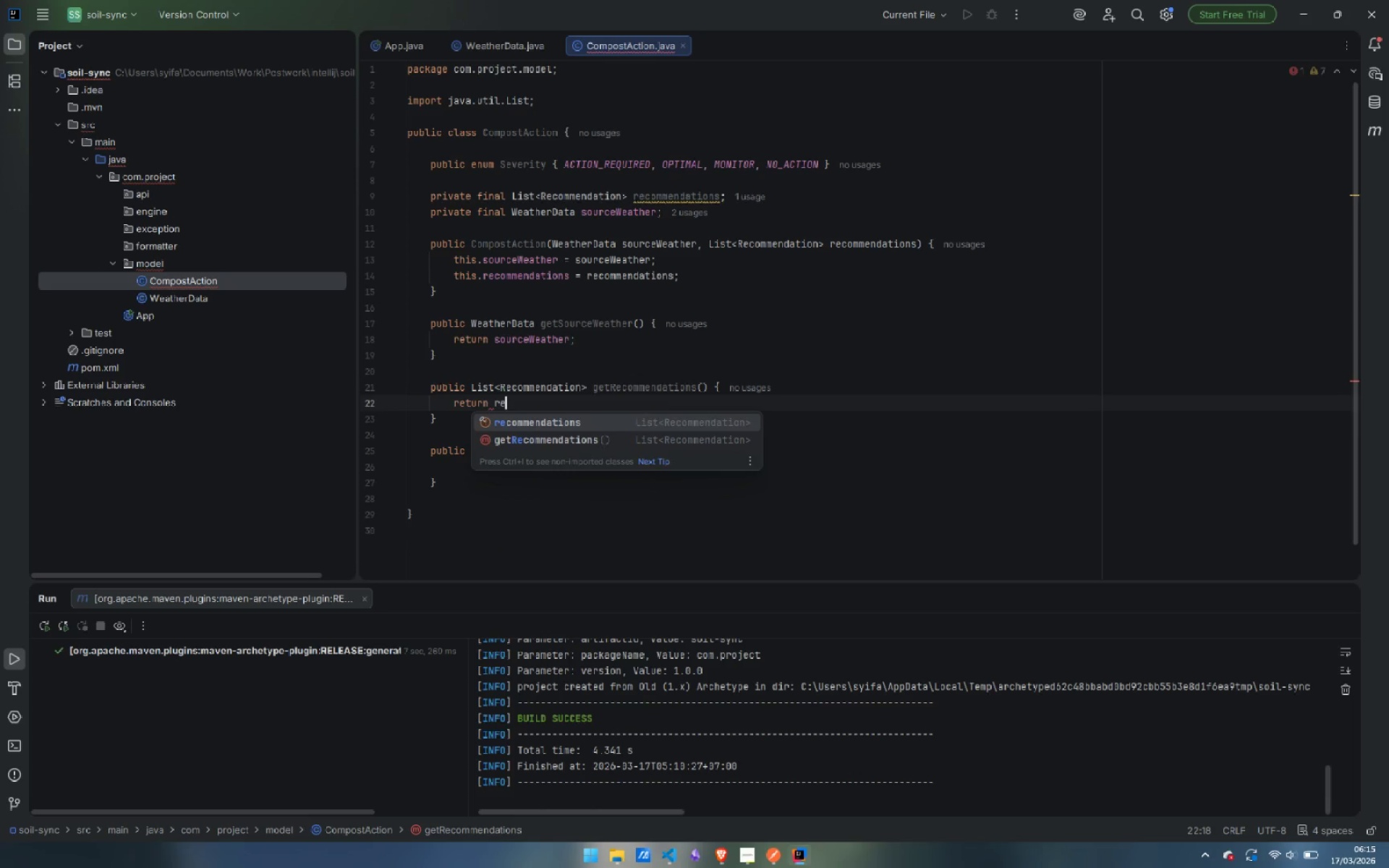 
key(Enter)
 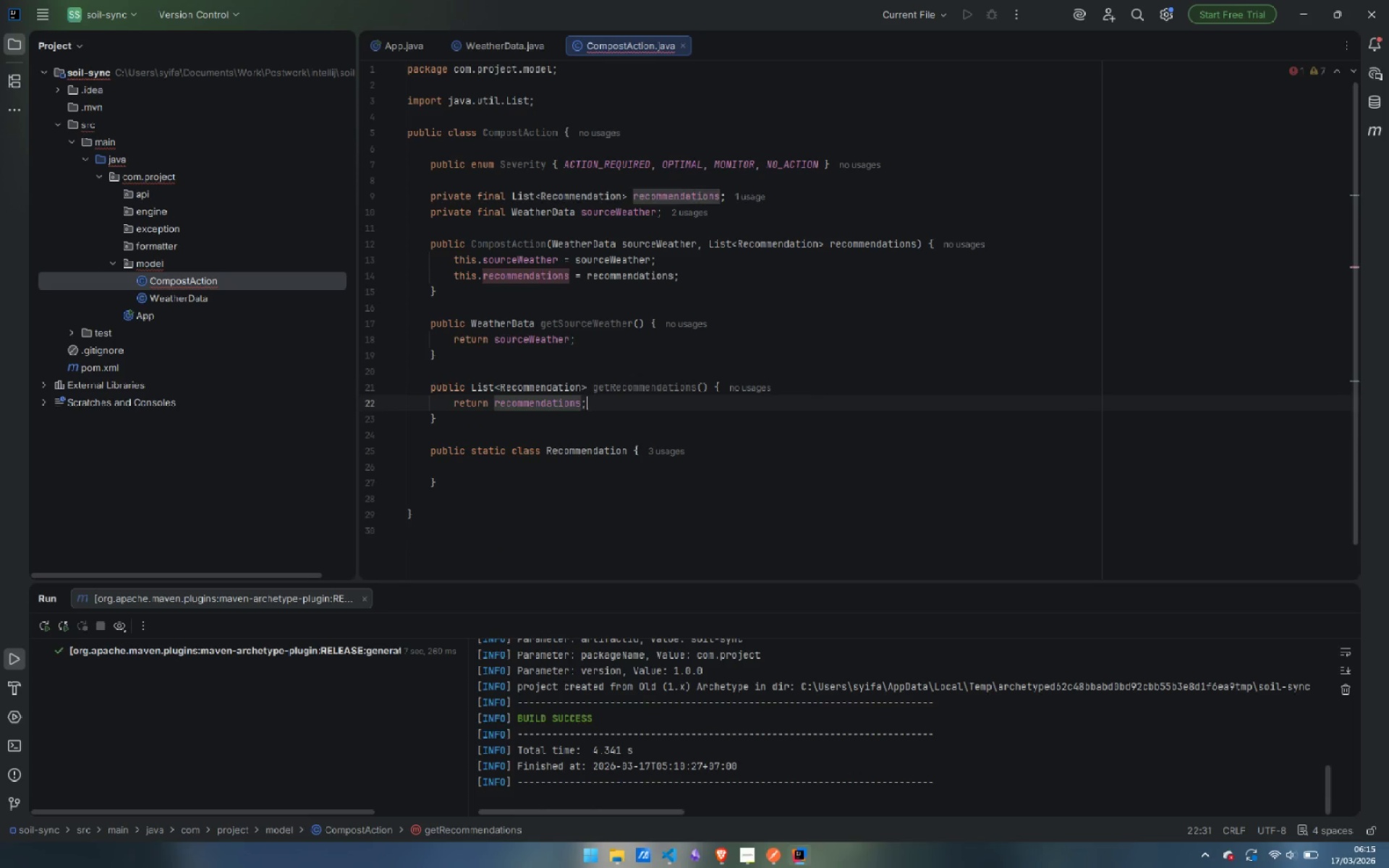 
key(Semicolon)
 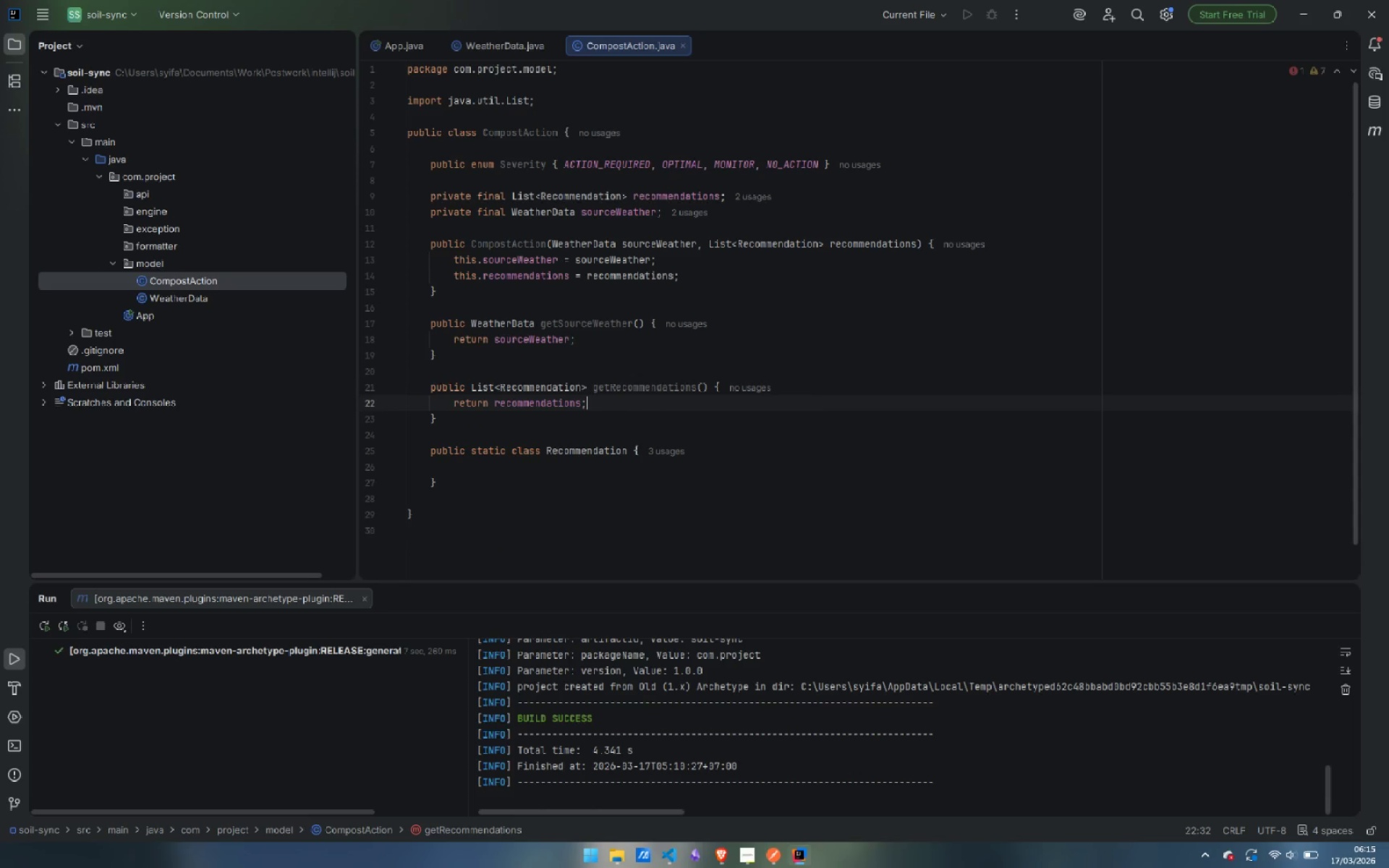 
key(ArrowDown)
 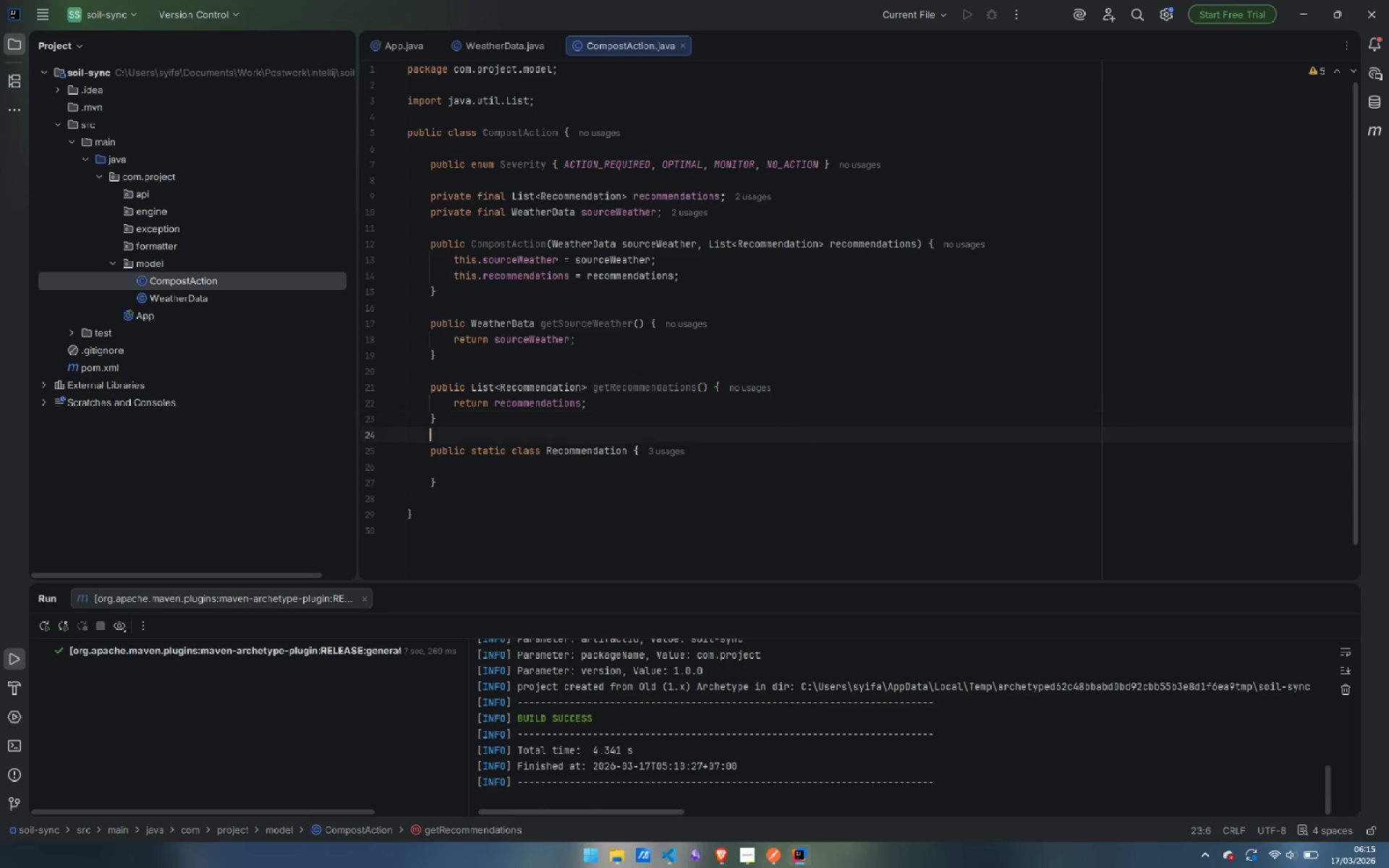 
key(ArrowDown)
 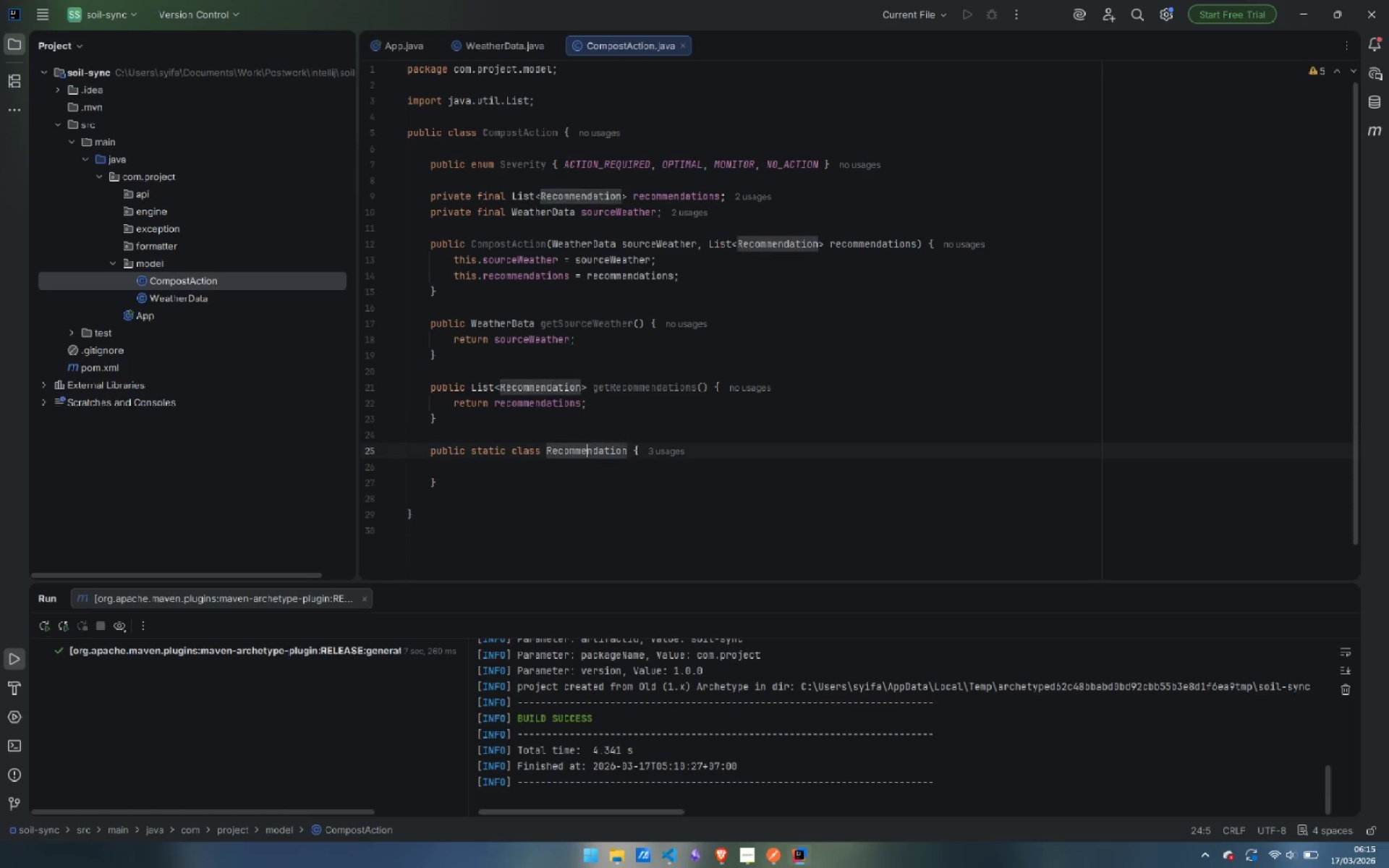 
key(ArrowDown)
 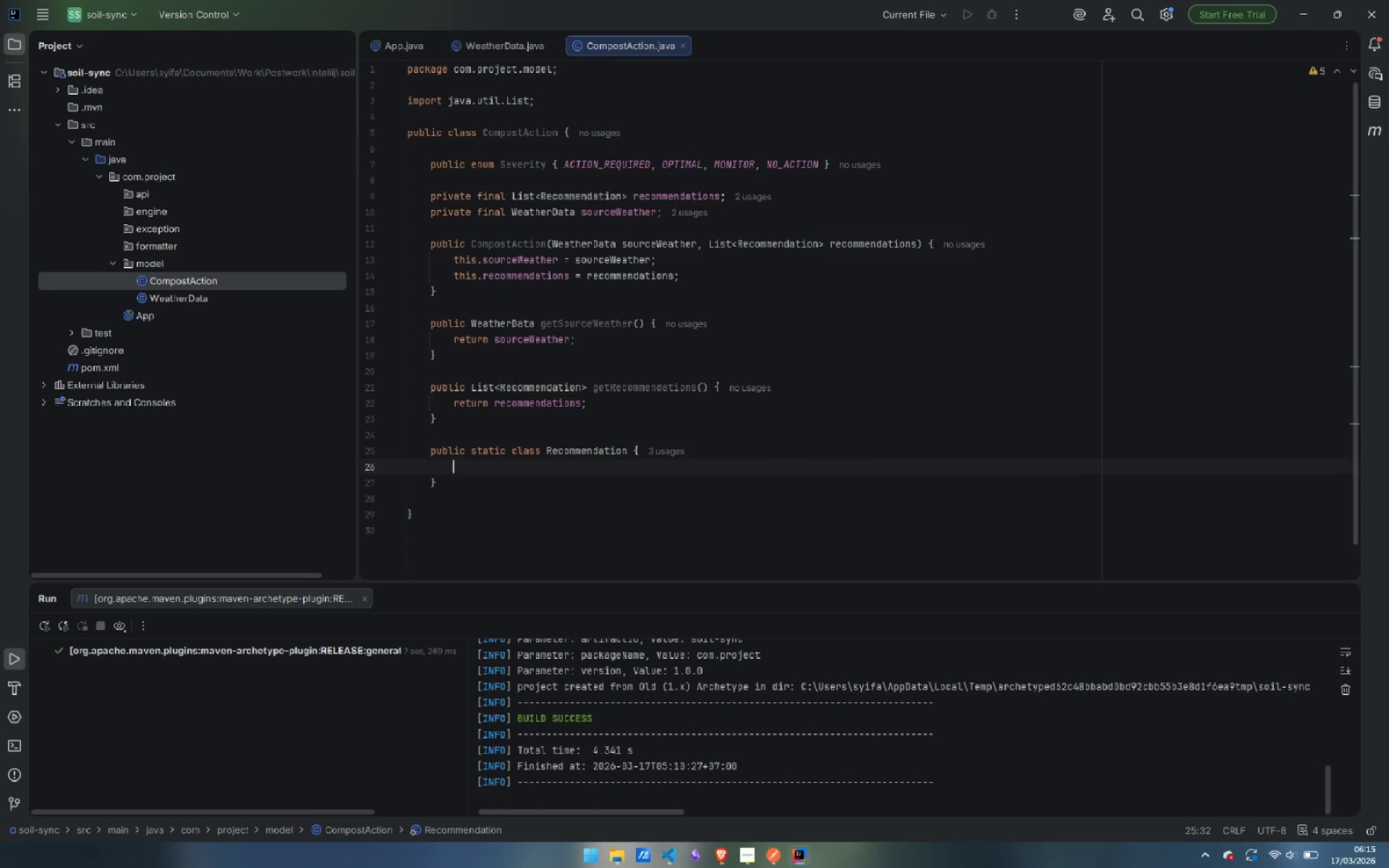 
key(ArrowDown)
 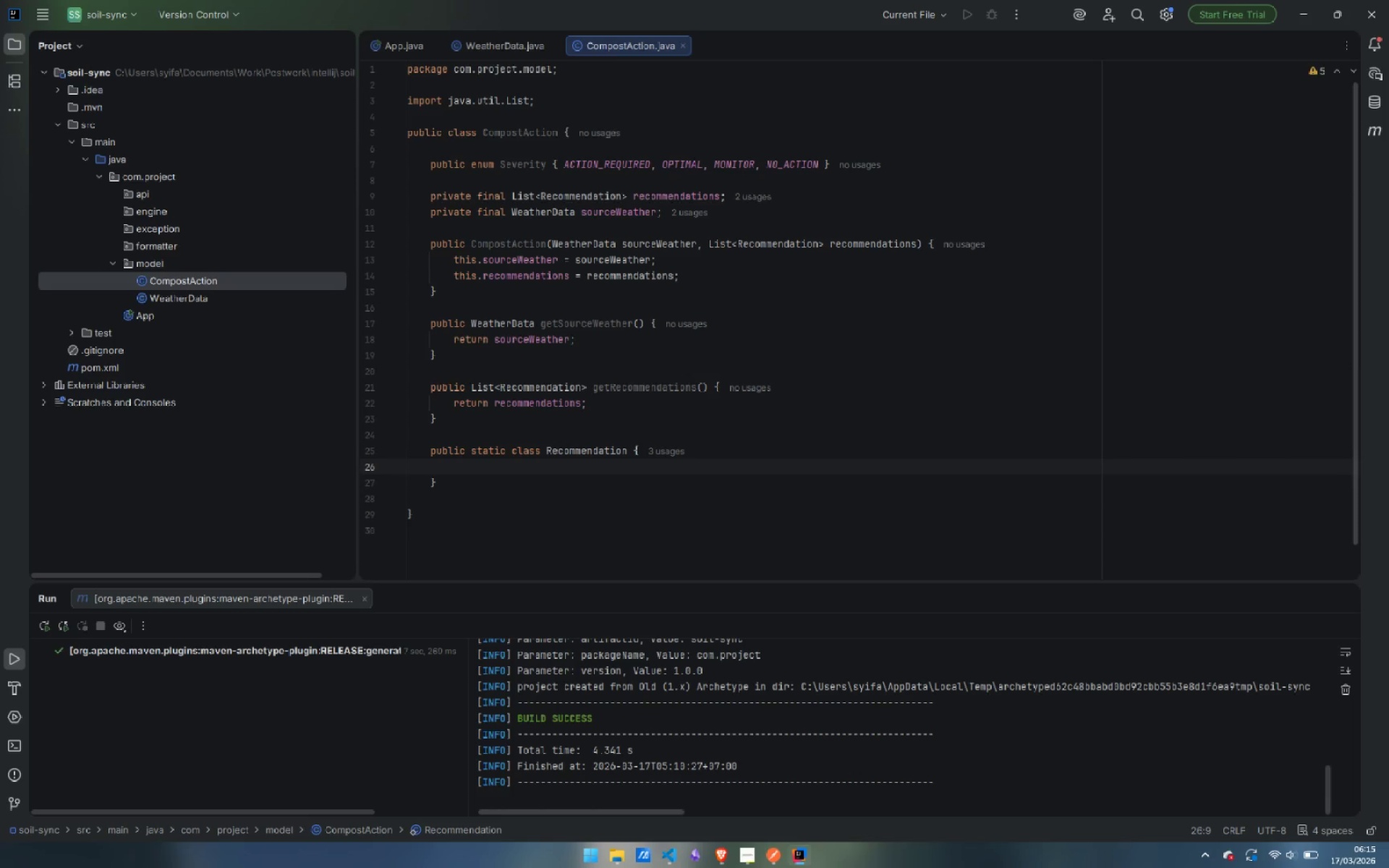 
type(private final Sever)
 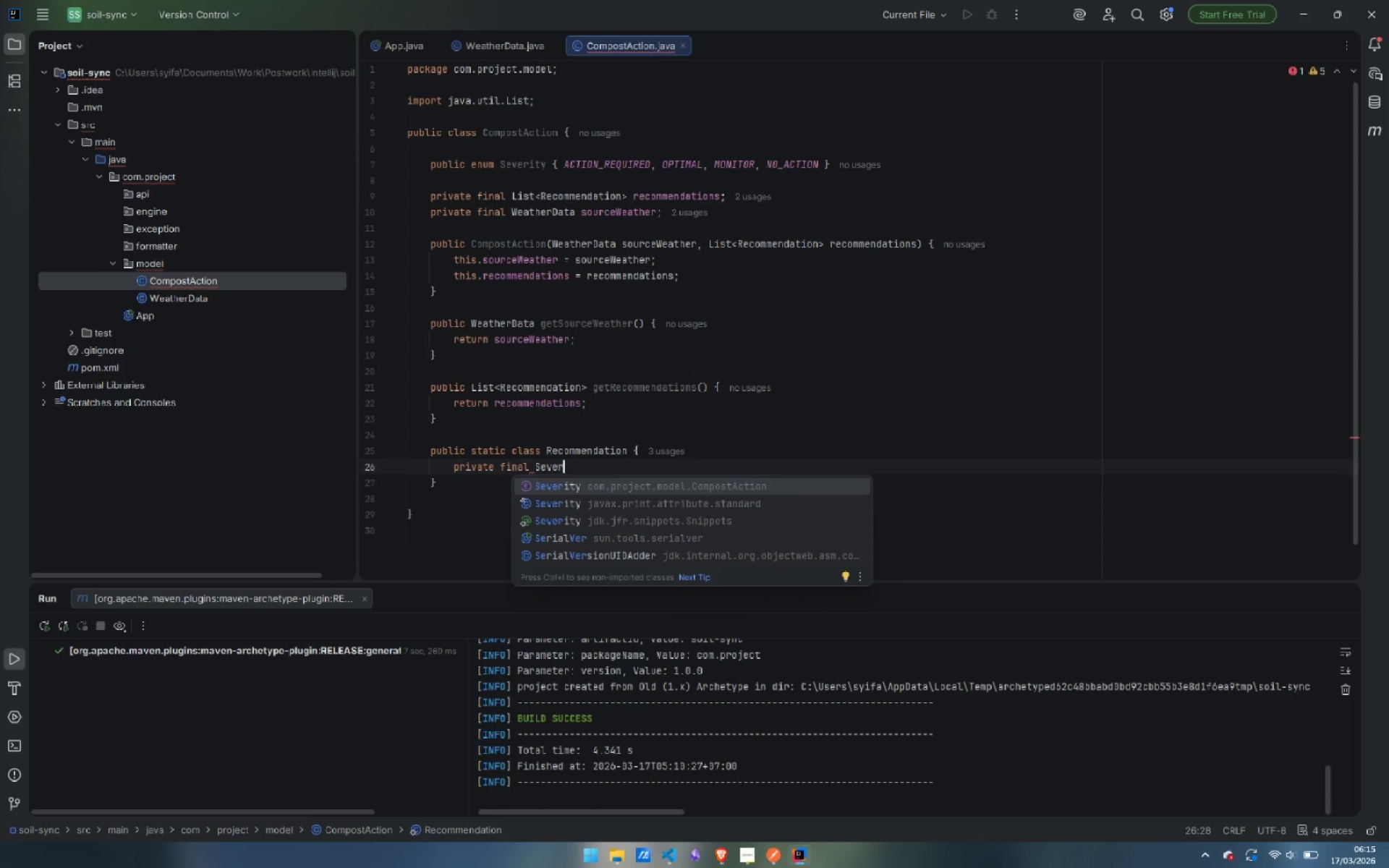 
key(Enter)
 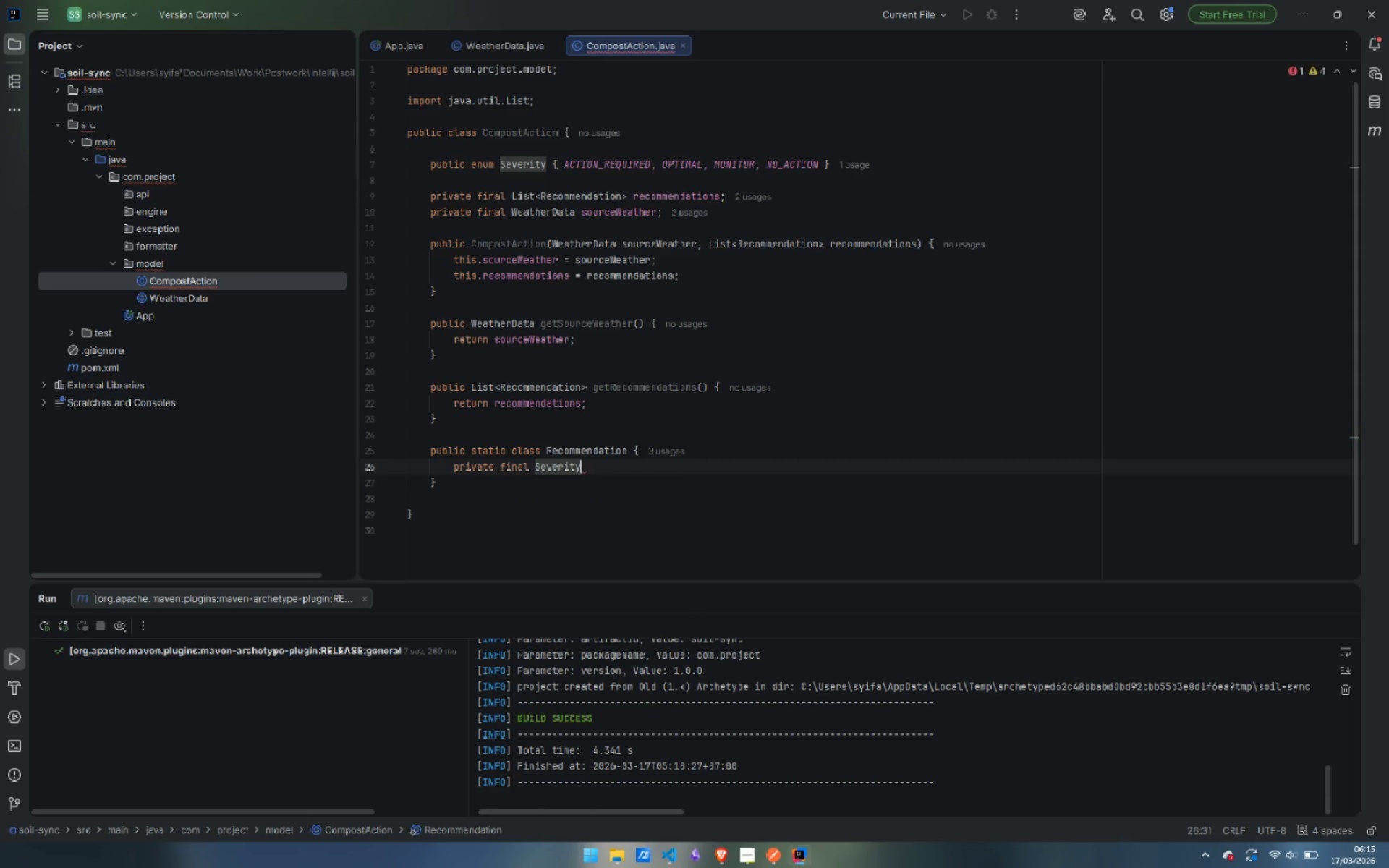 
type( sev)
 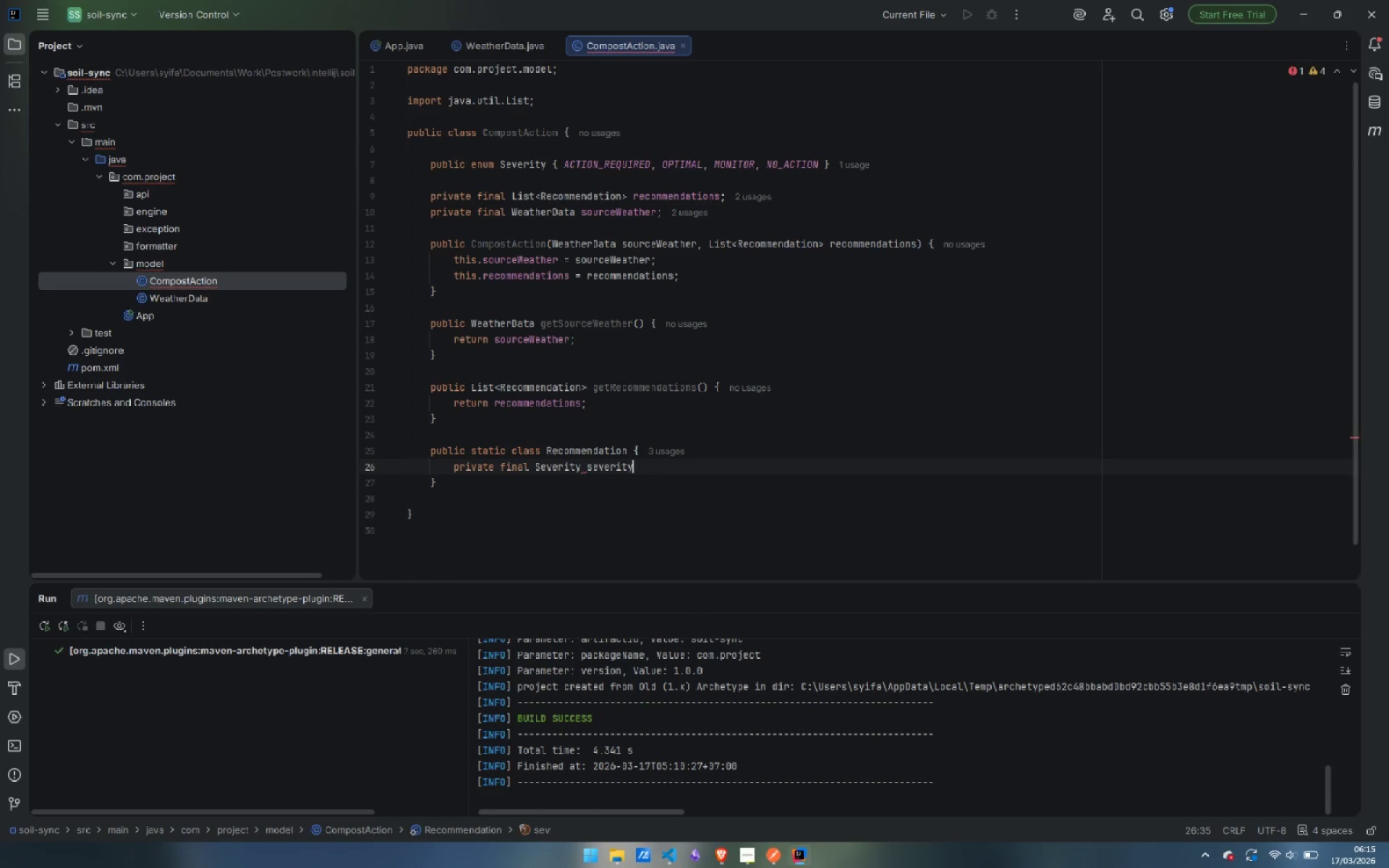 
key(Enter)
 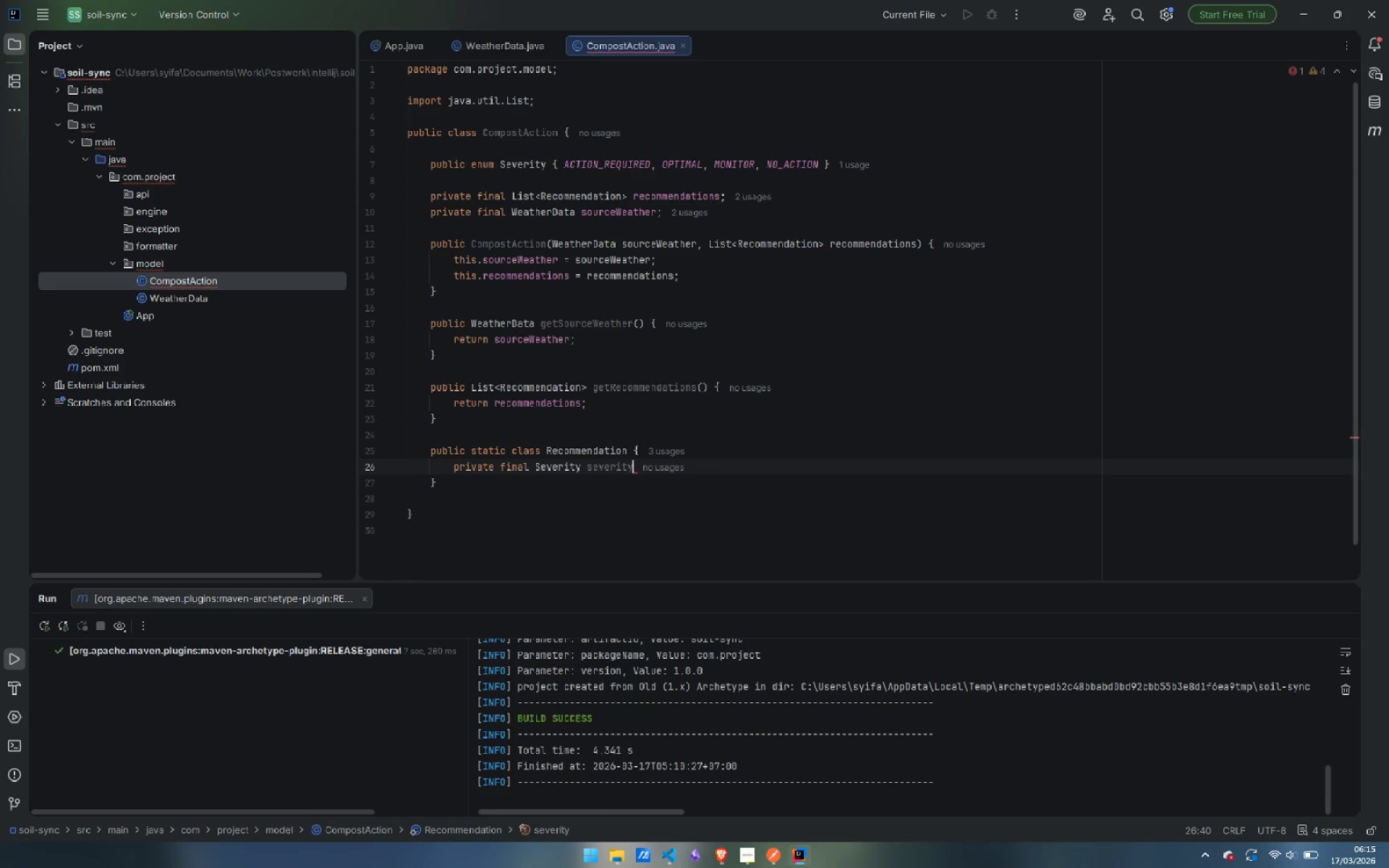 
key(Semicolon)
 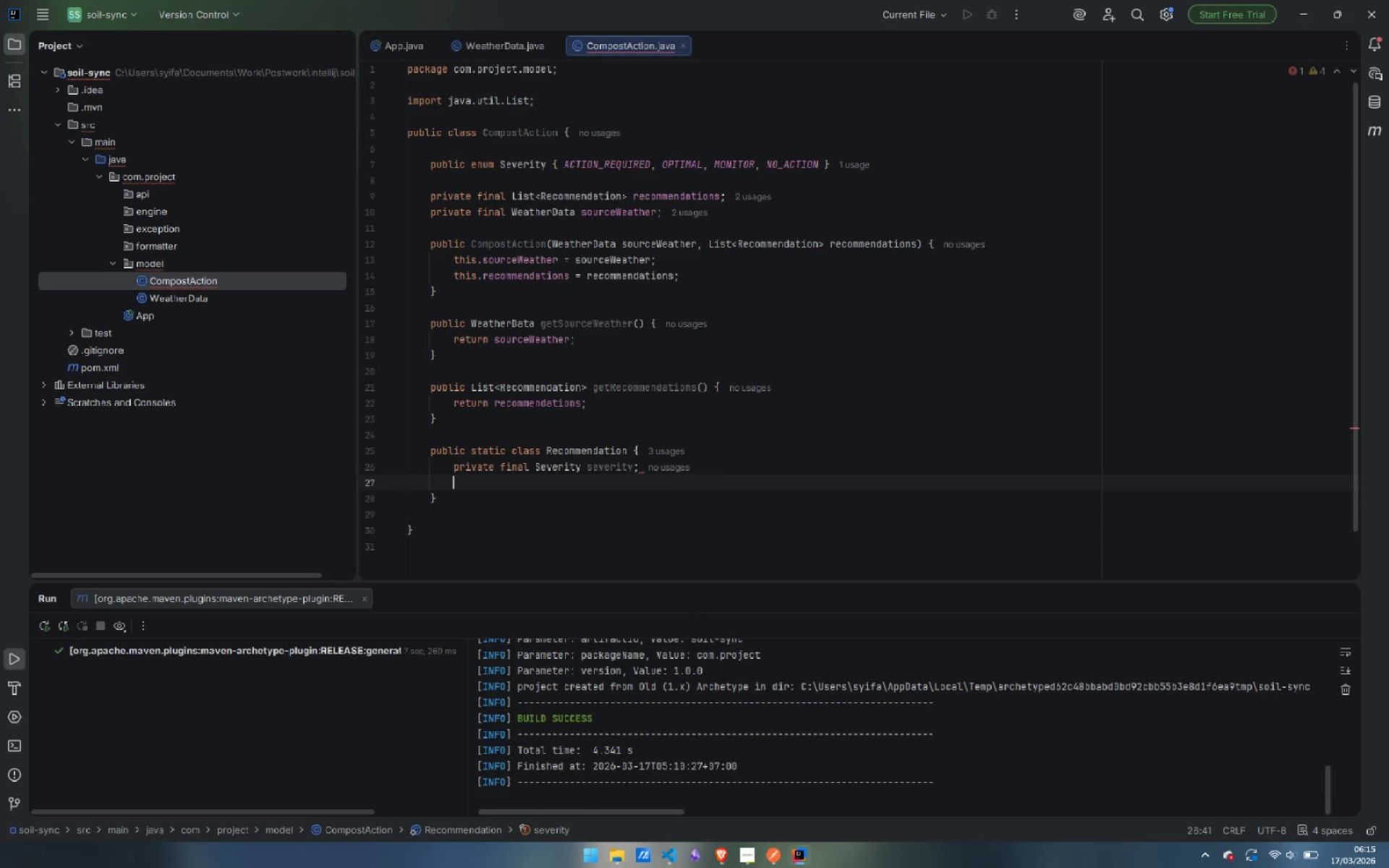 
key(Enter)
 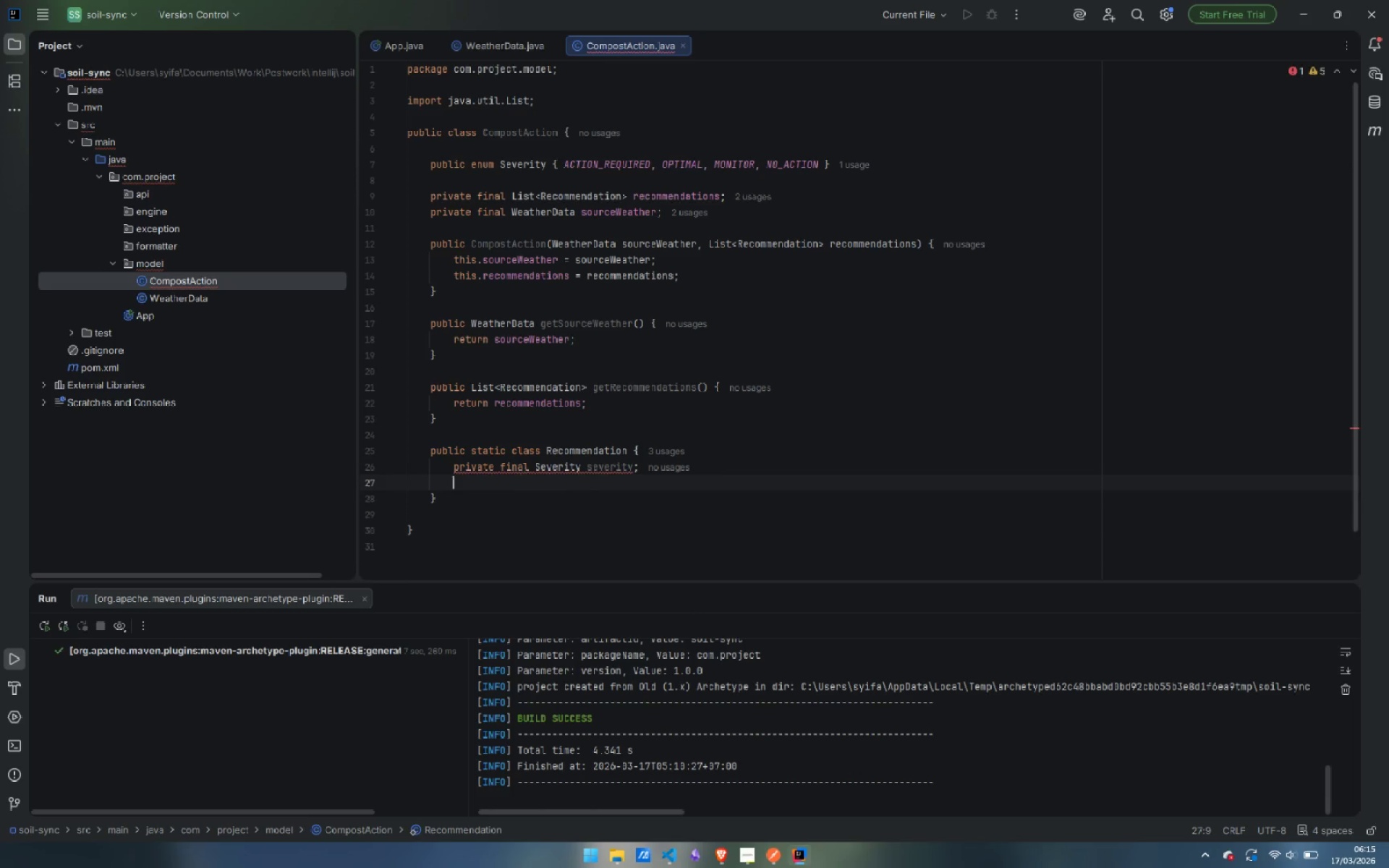 
type(private final String message;)
 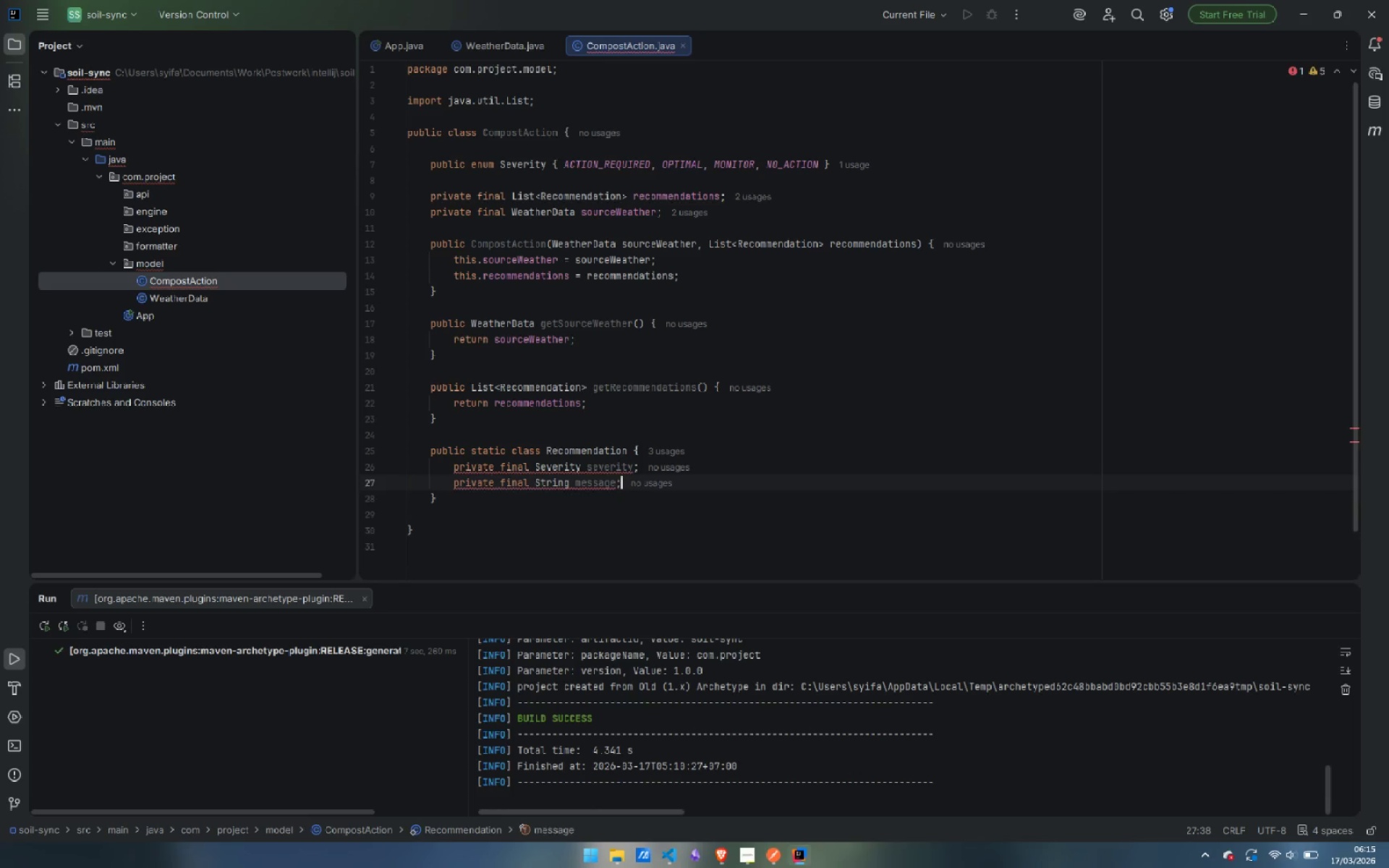 
key(Enter)
 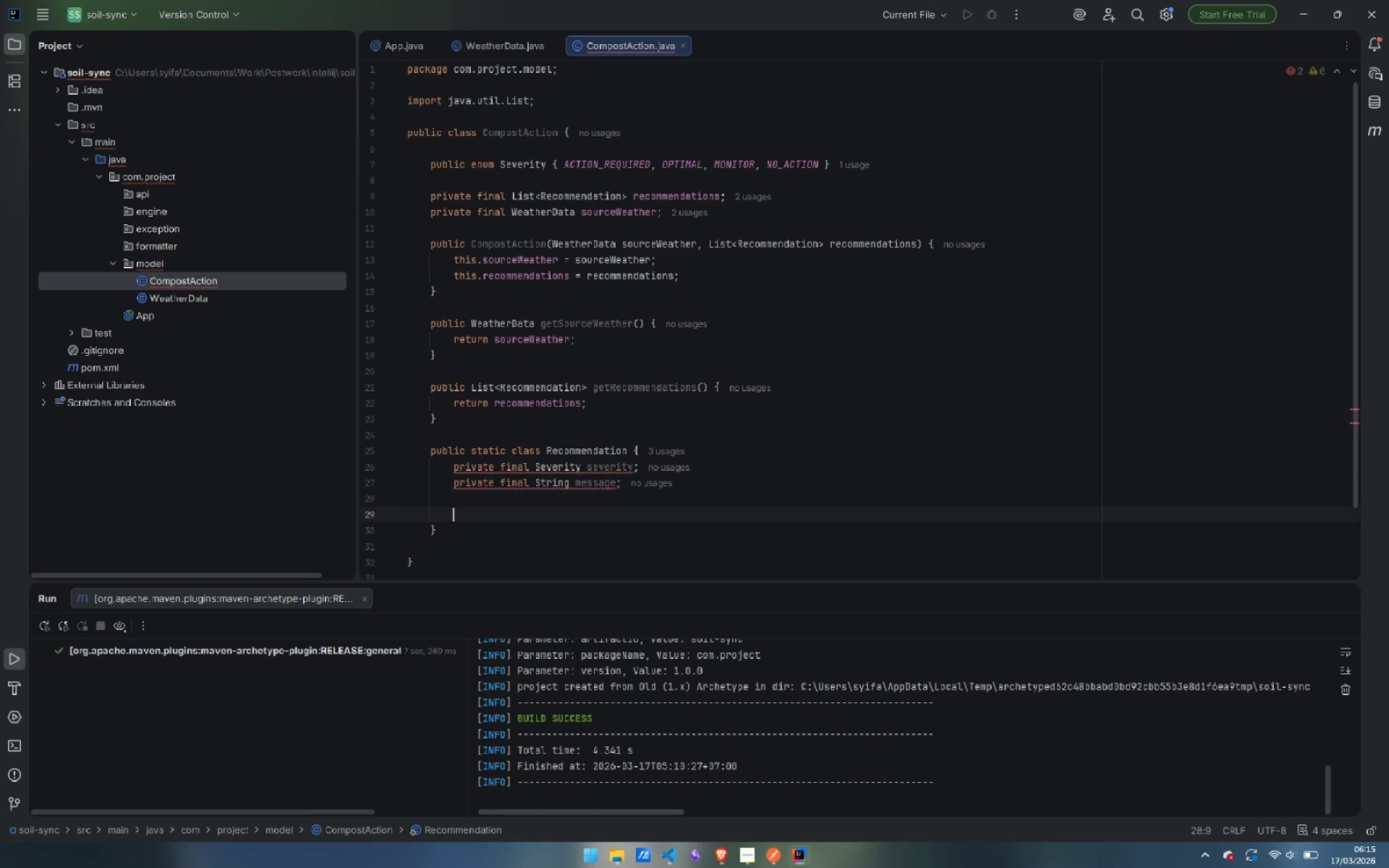 
key(Enter)
 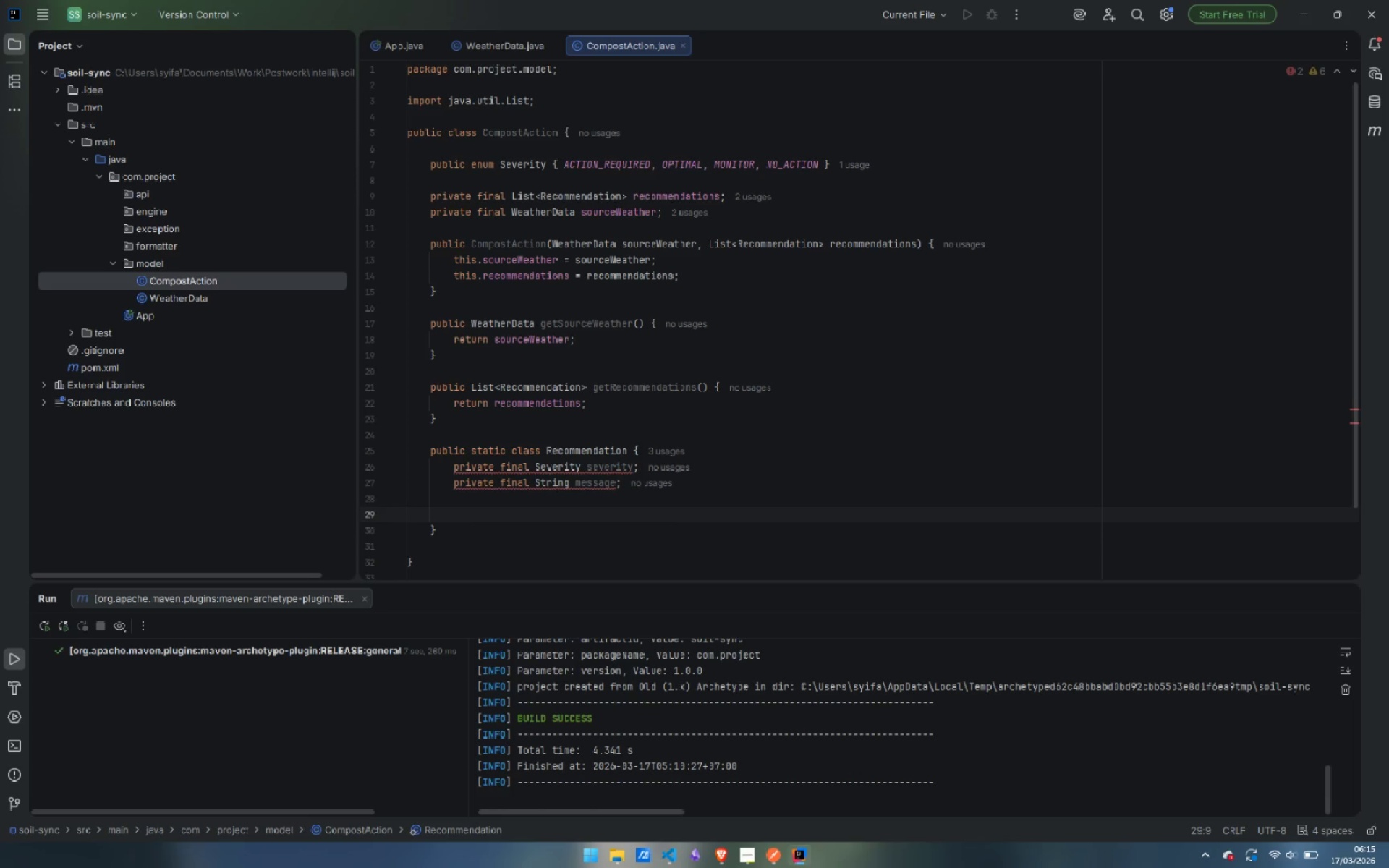 
type(public Recomm)
 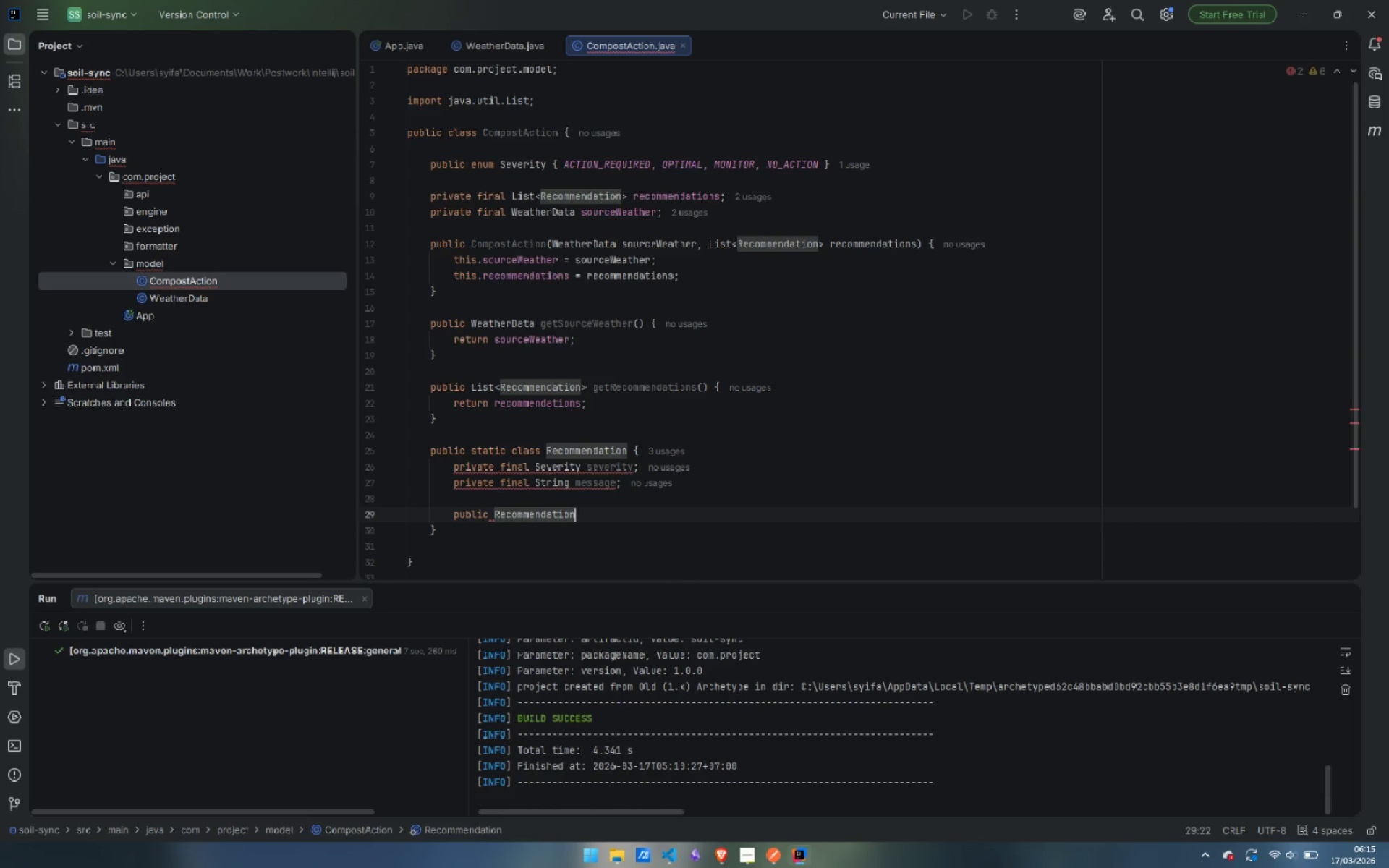 
 